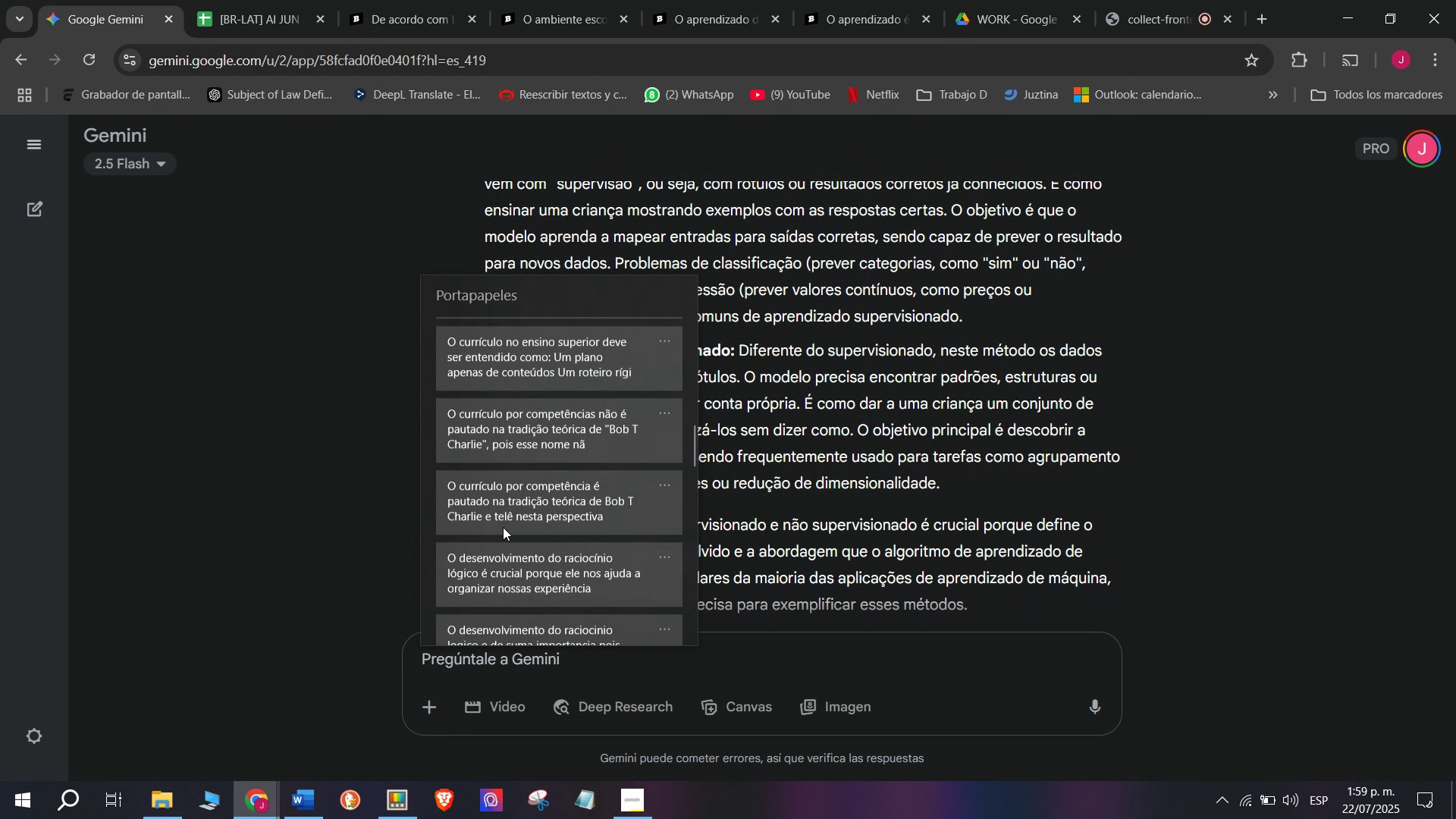 
key(Meta+V)
 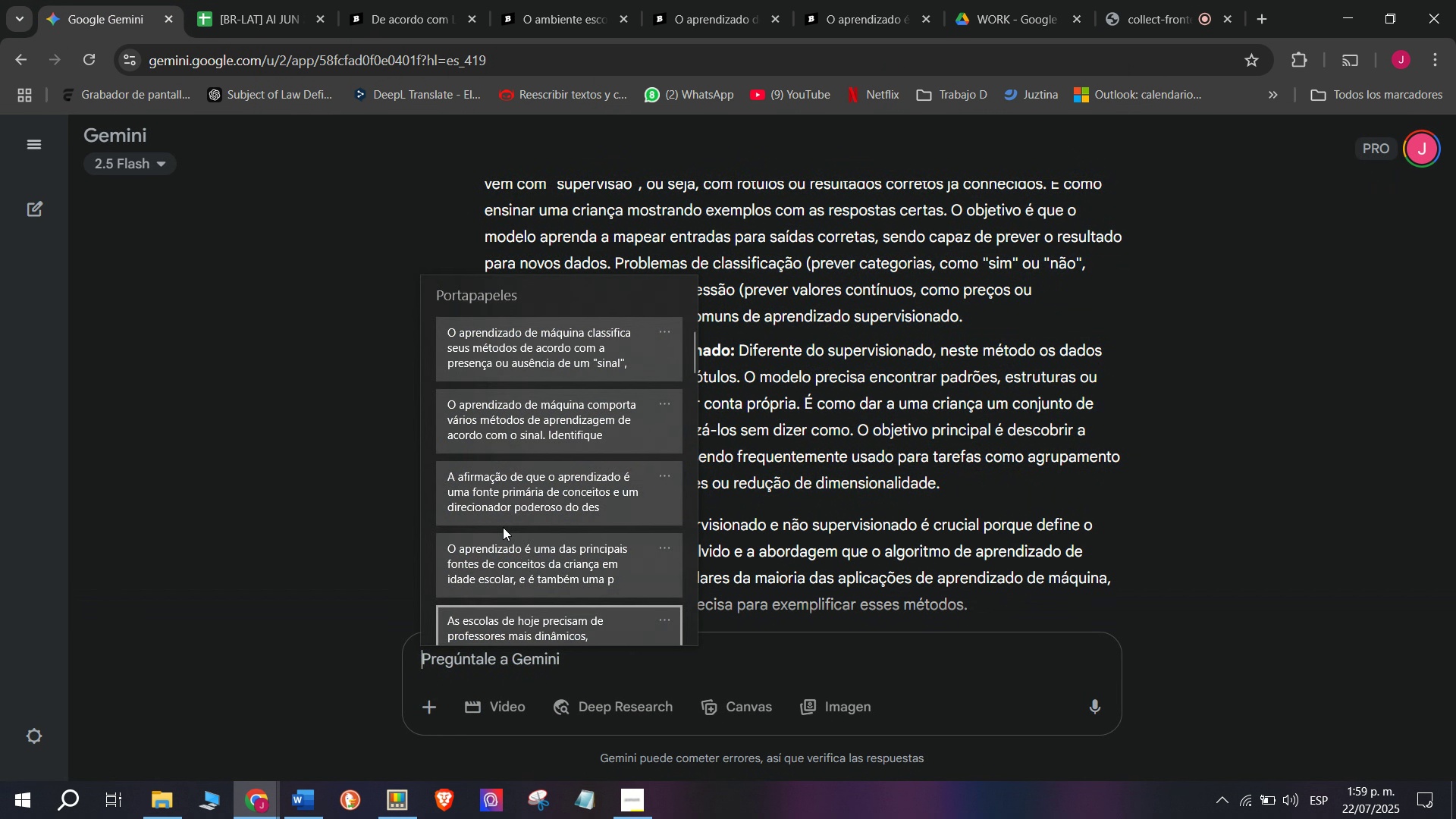 
scroll: coordinate [501, 527], scroll_direction: down, amount: 27.0
 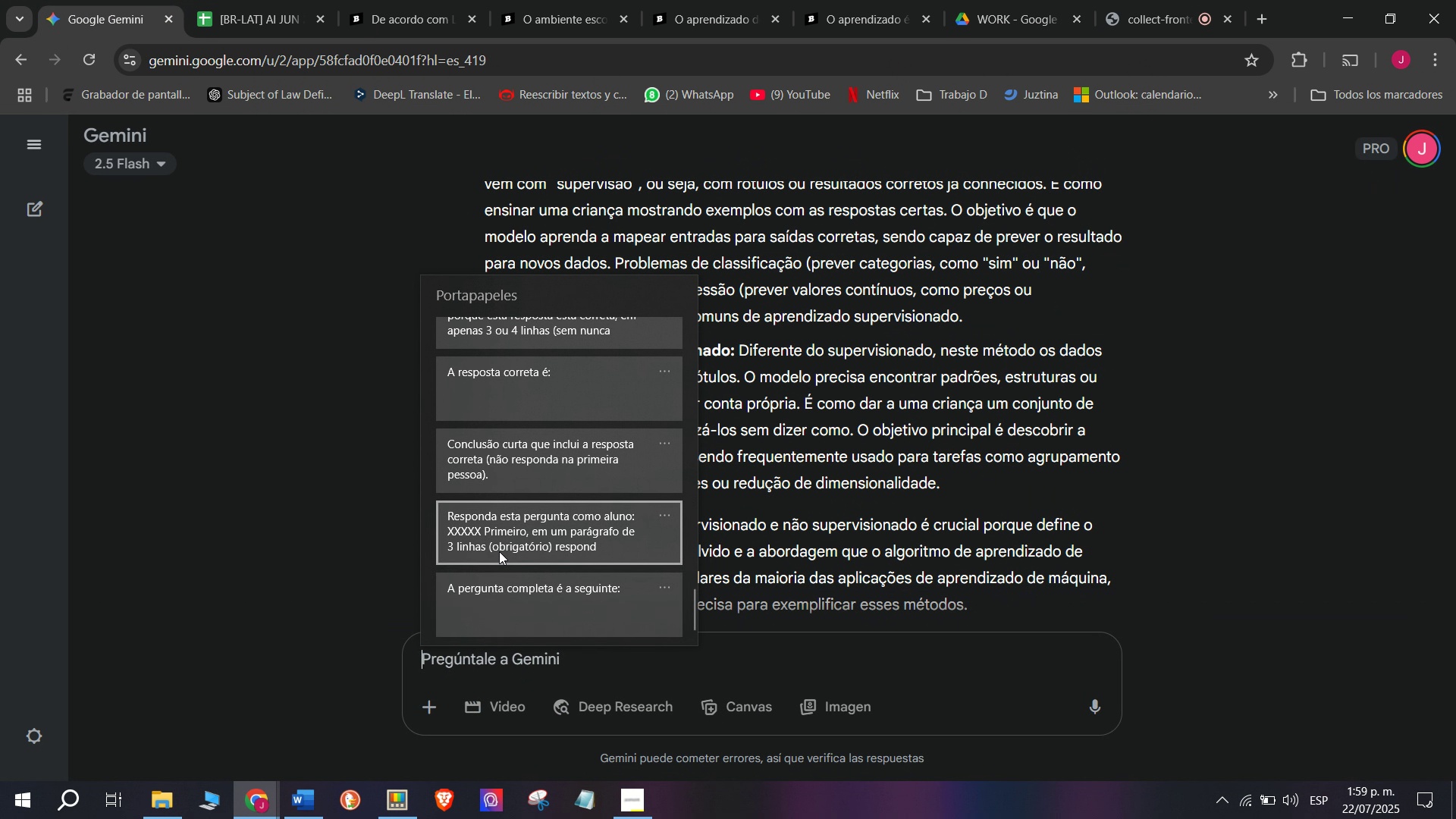 
left_click([500, 544])
 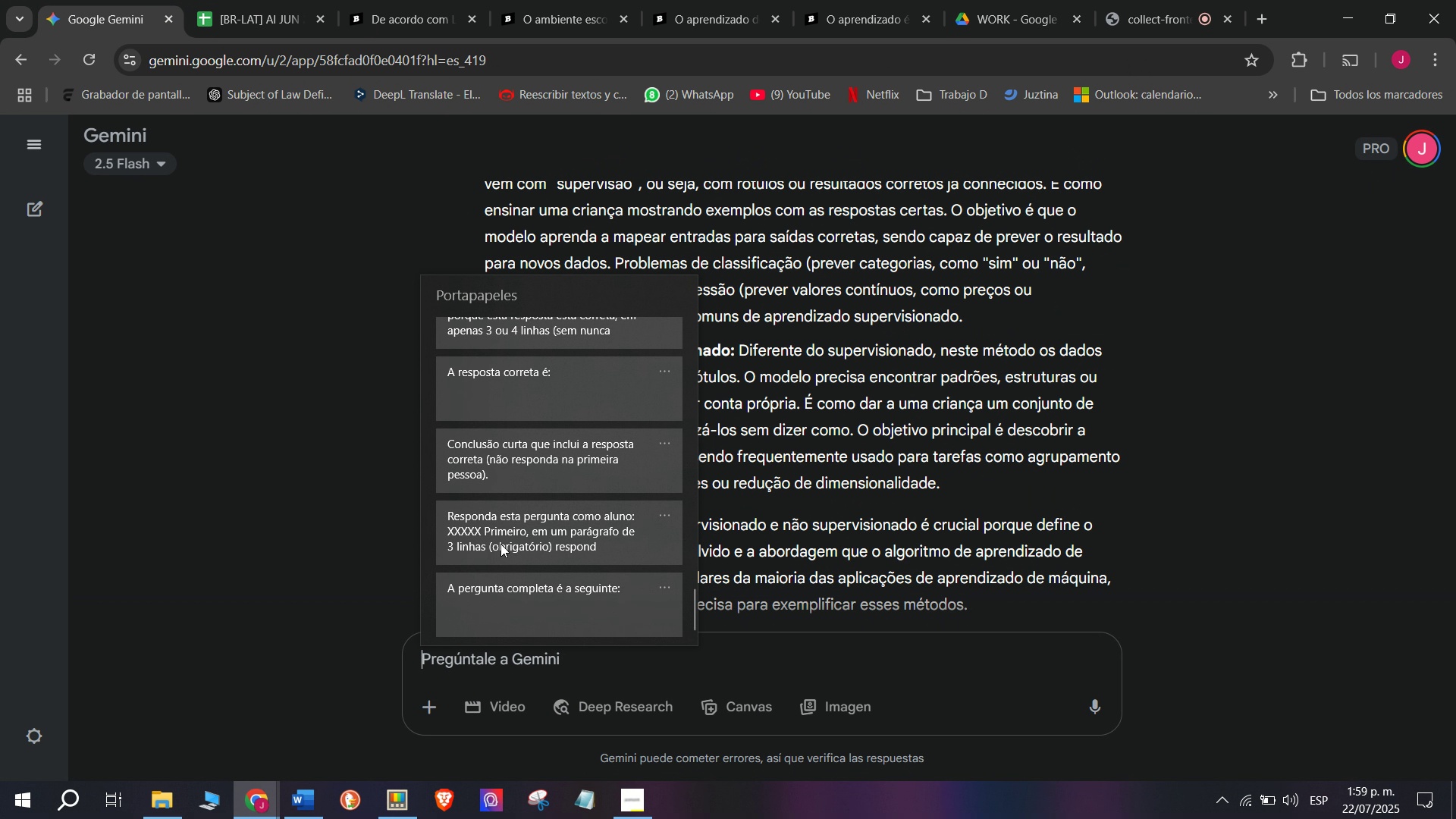 
key(Control+ControlLeft)
 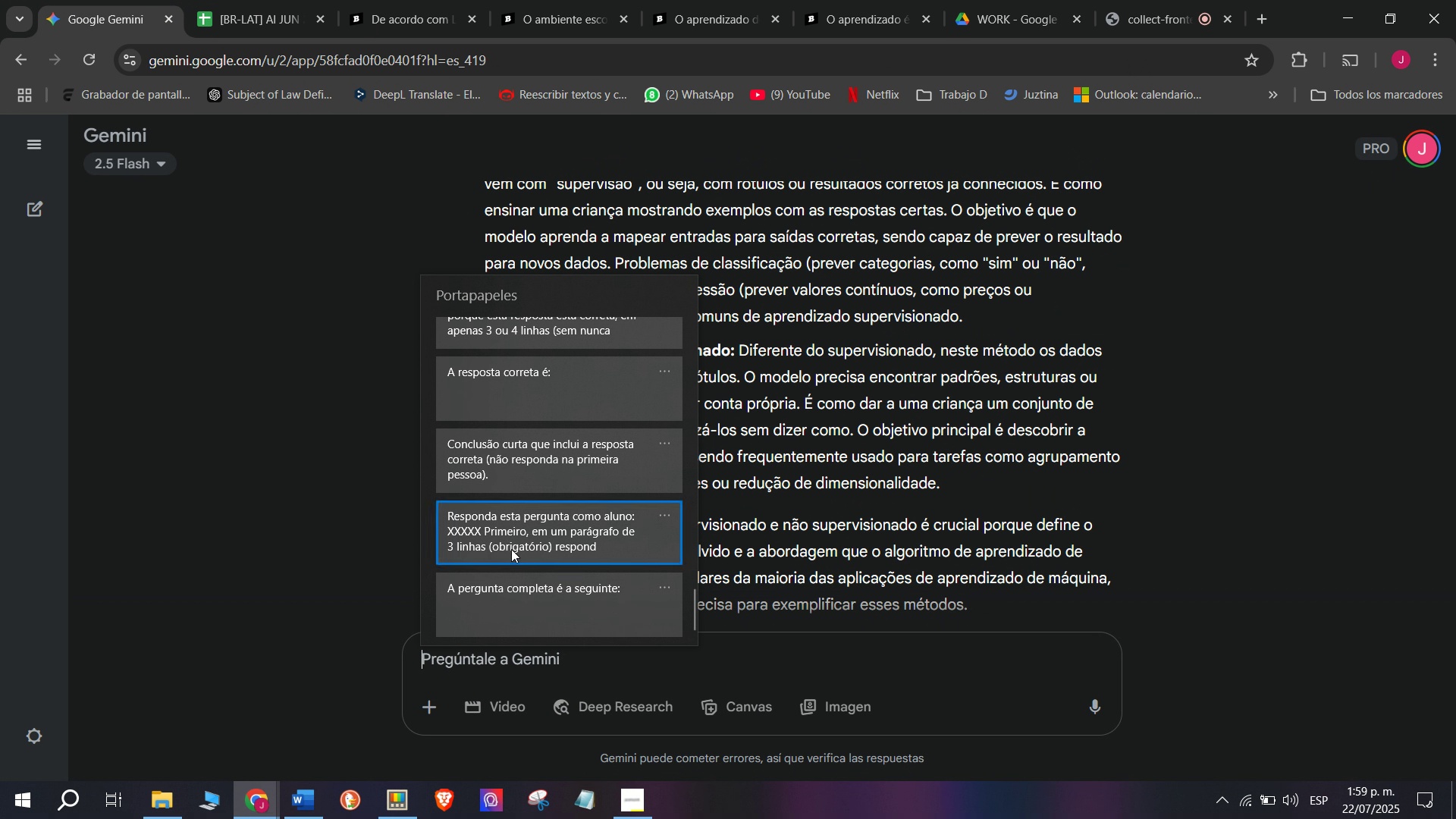 
key(Control+V)
 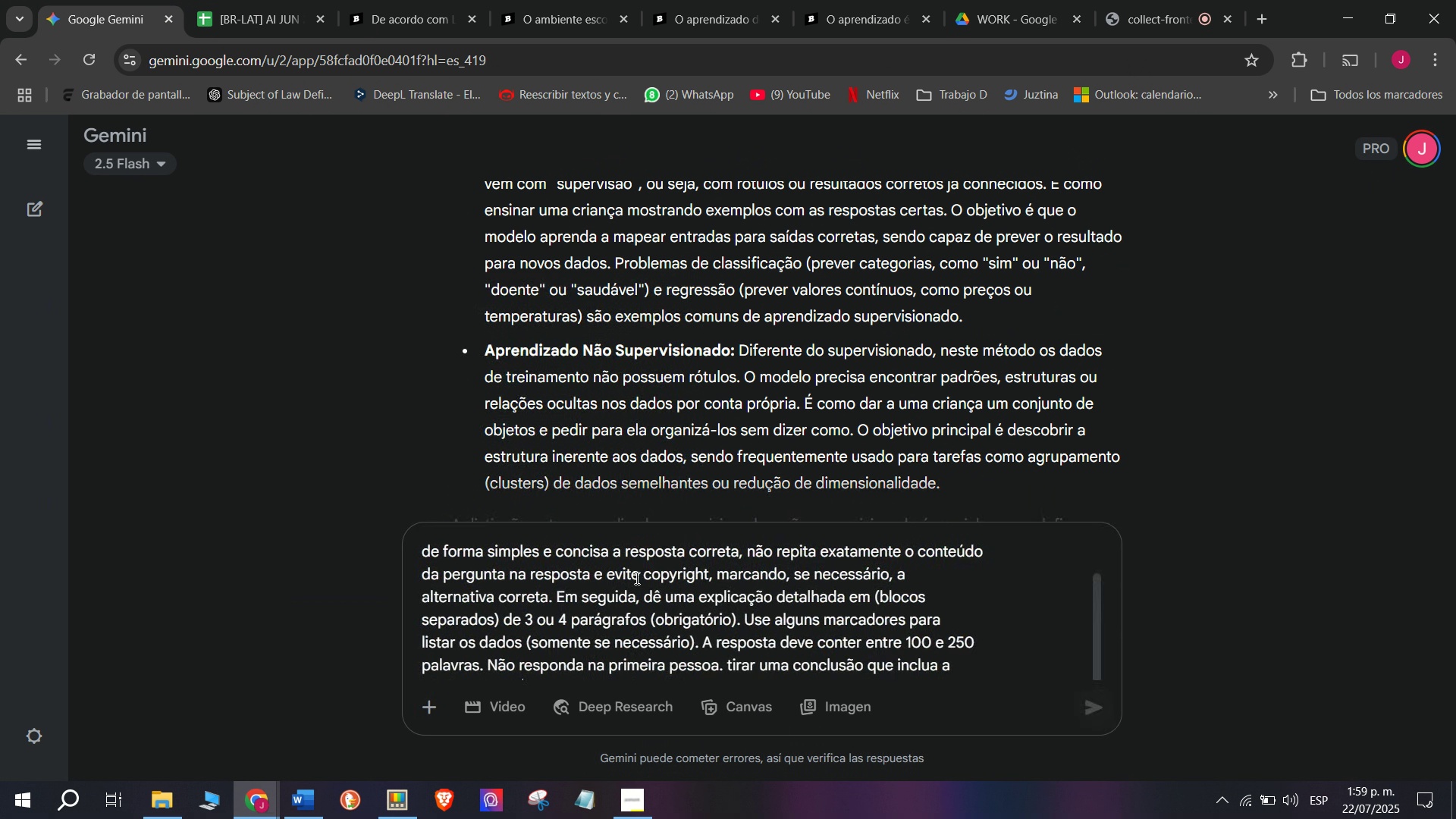 
scroll: coordinate [637, 578], scroll_direction: up, amount: 3.0
 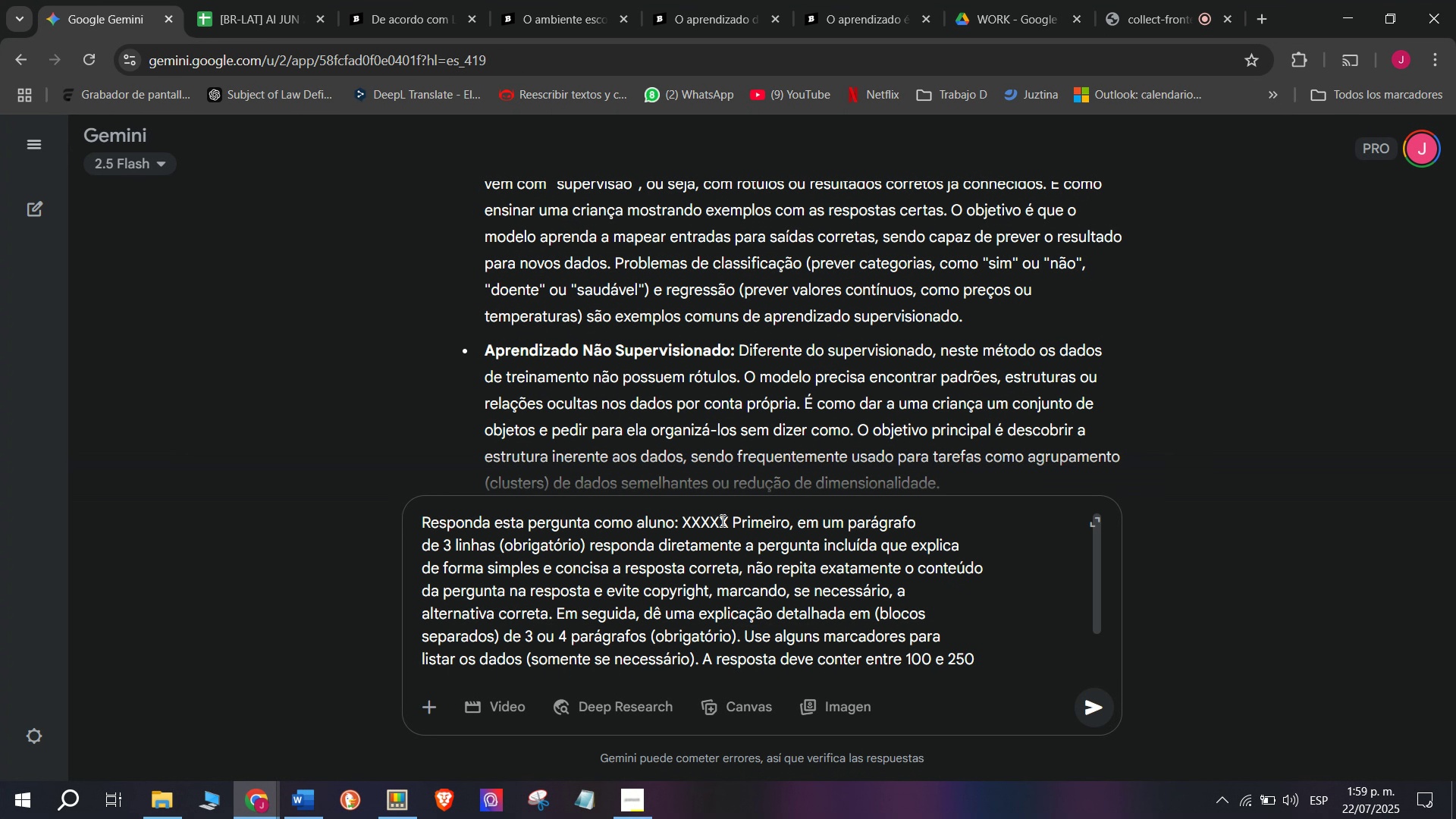 
left_click_drag(start_coordinate=[730, 520], to_coordinate=[686, 526])
 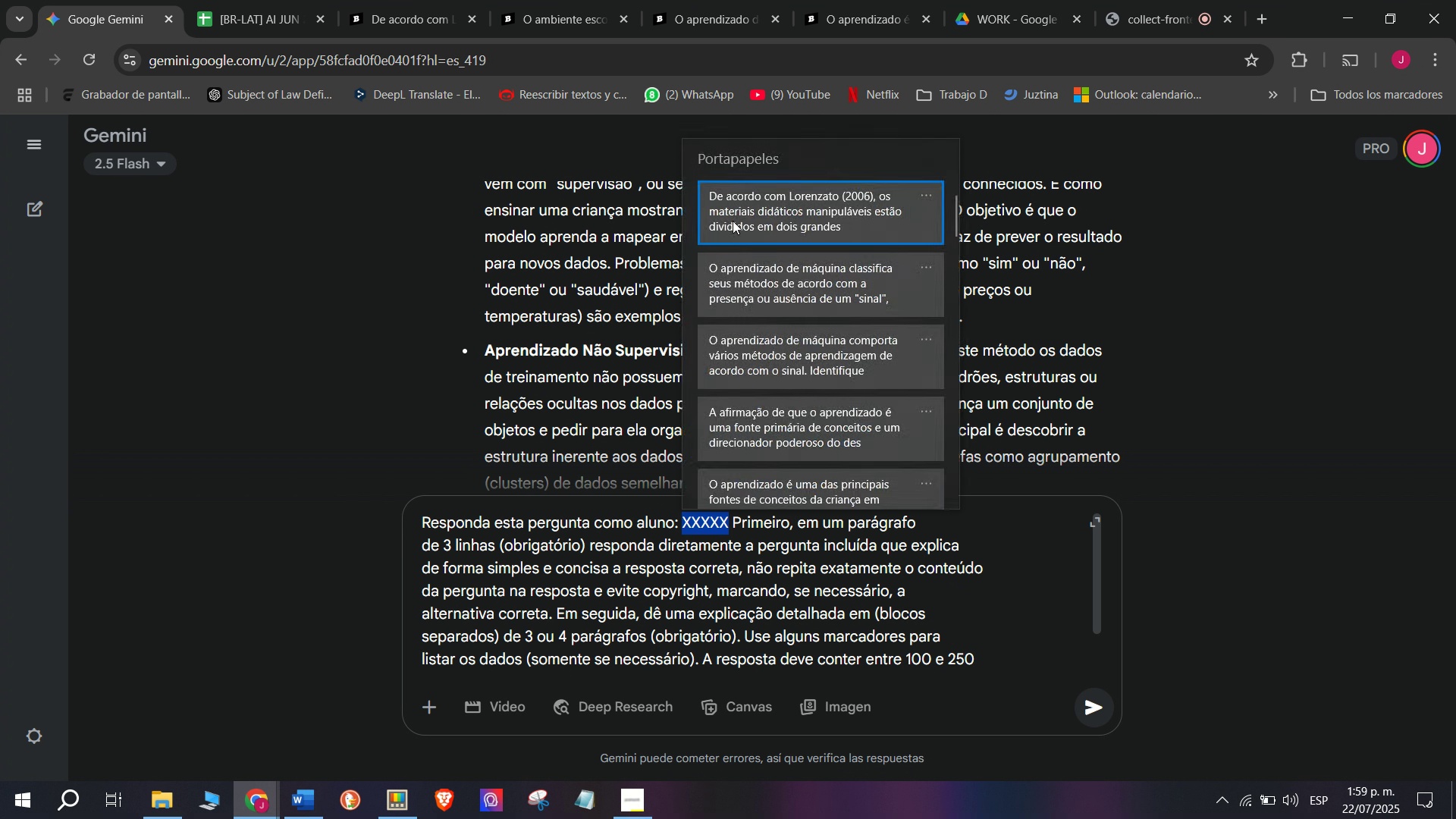 
key(C)
 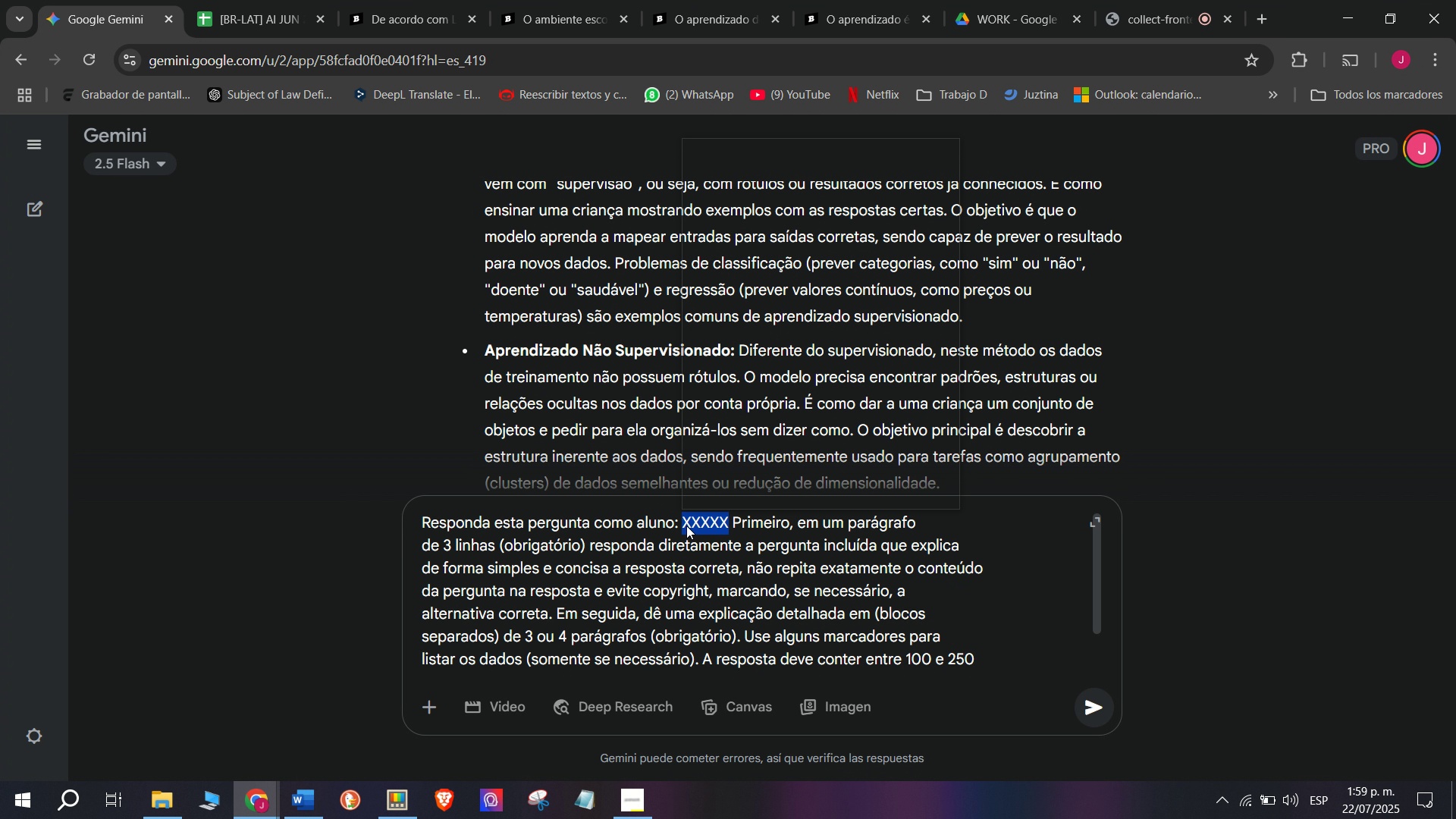 
key(Meta+MetaLeft)
 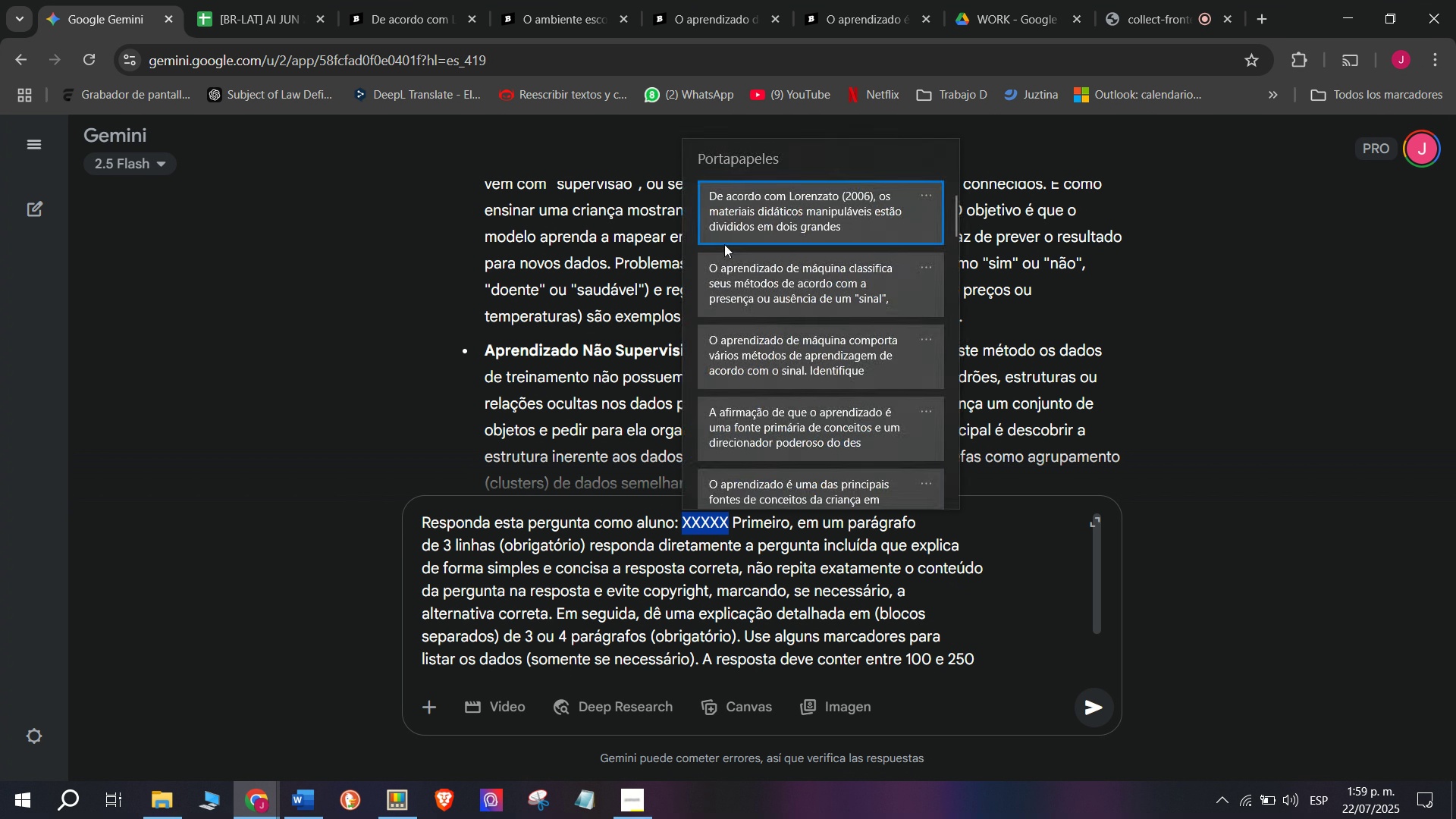 
key(Meta+V)
 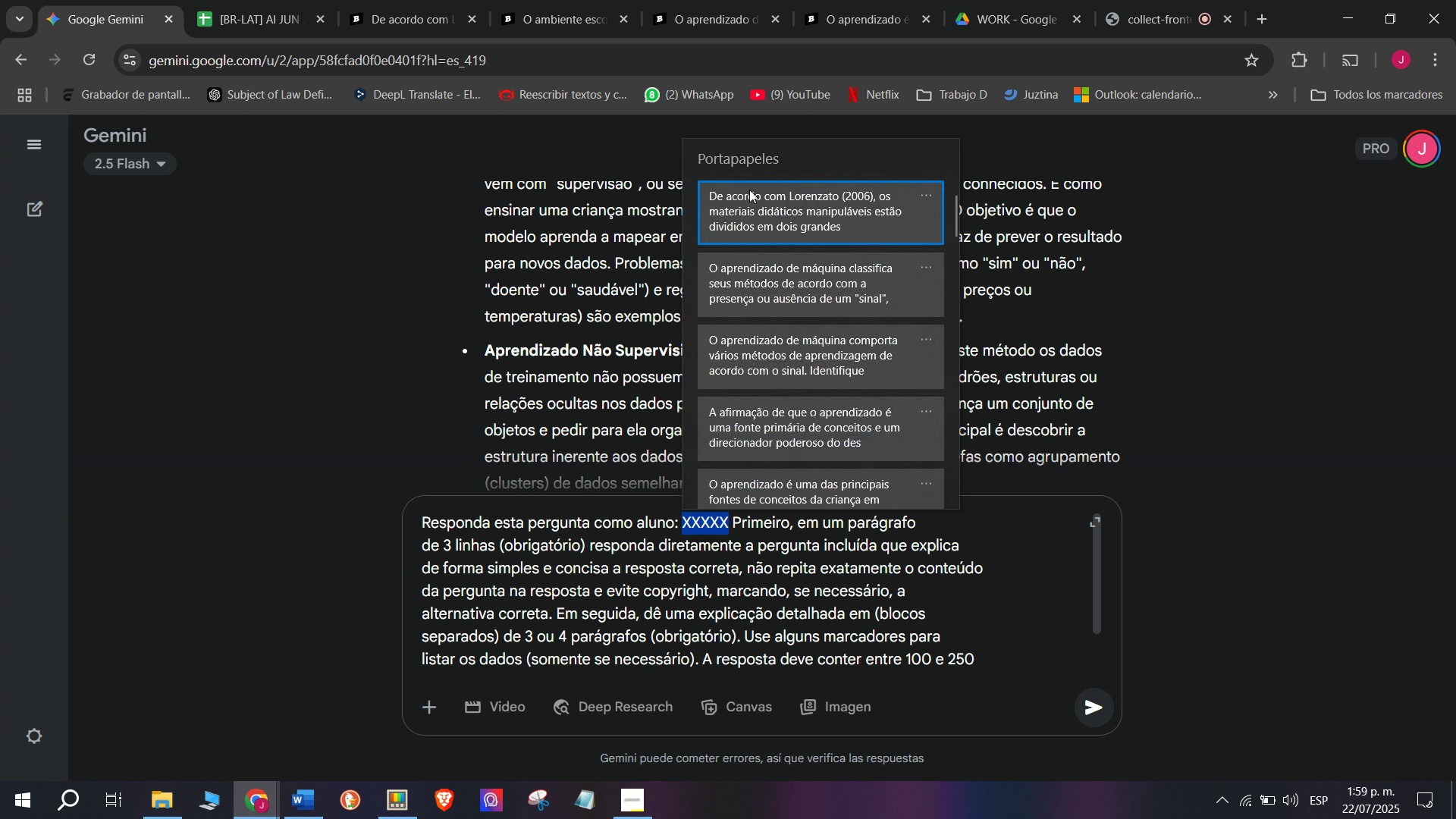 
left_click([764, 216])
 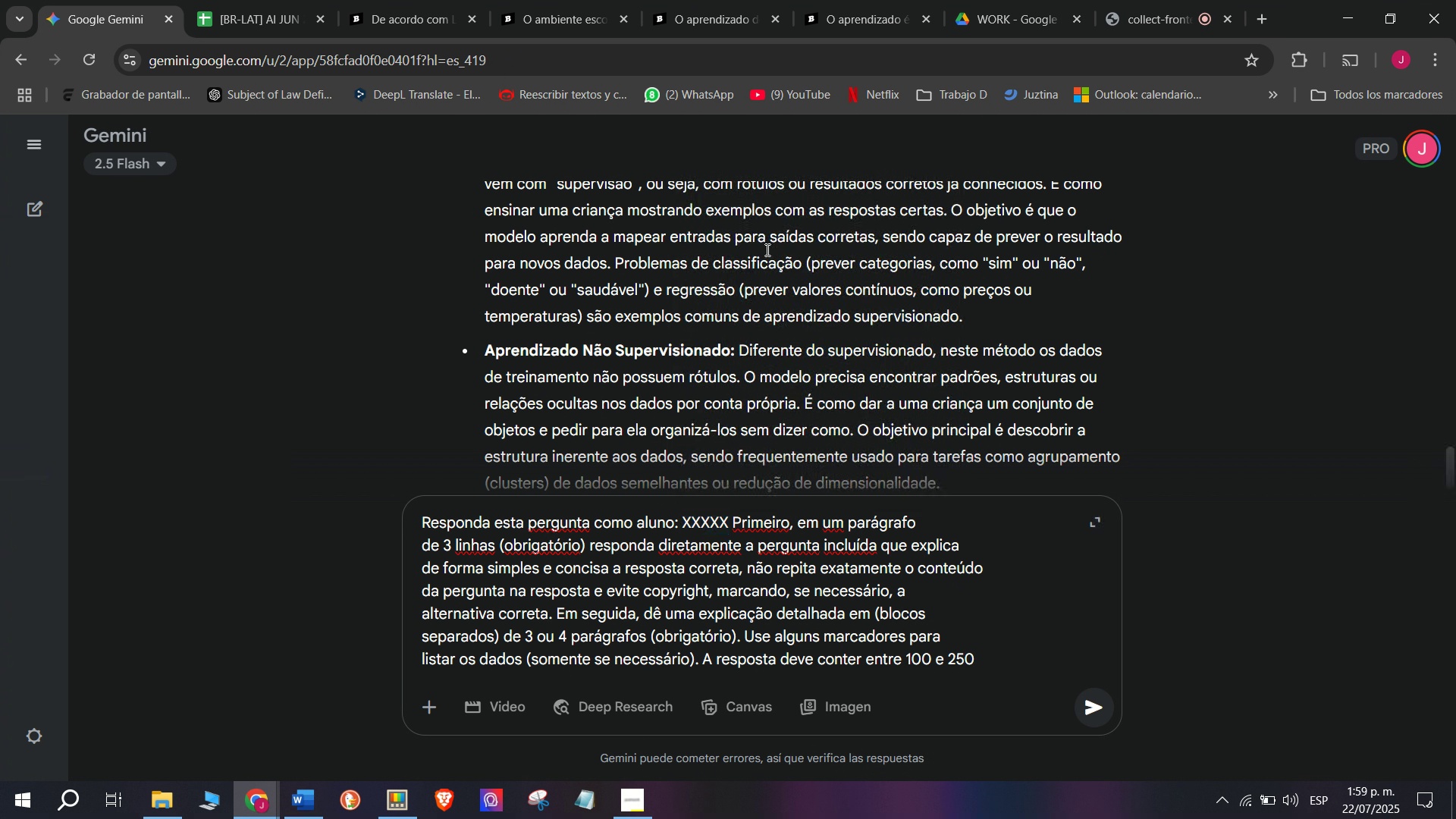 
key(Control+ControlLeft)
 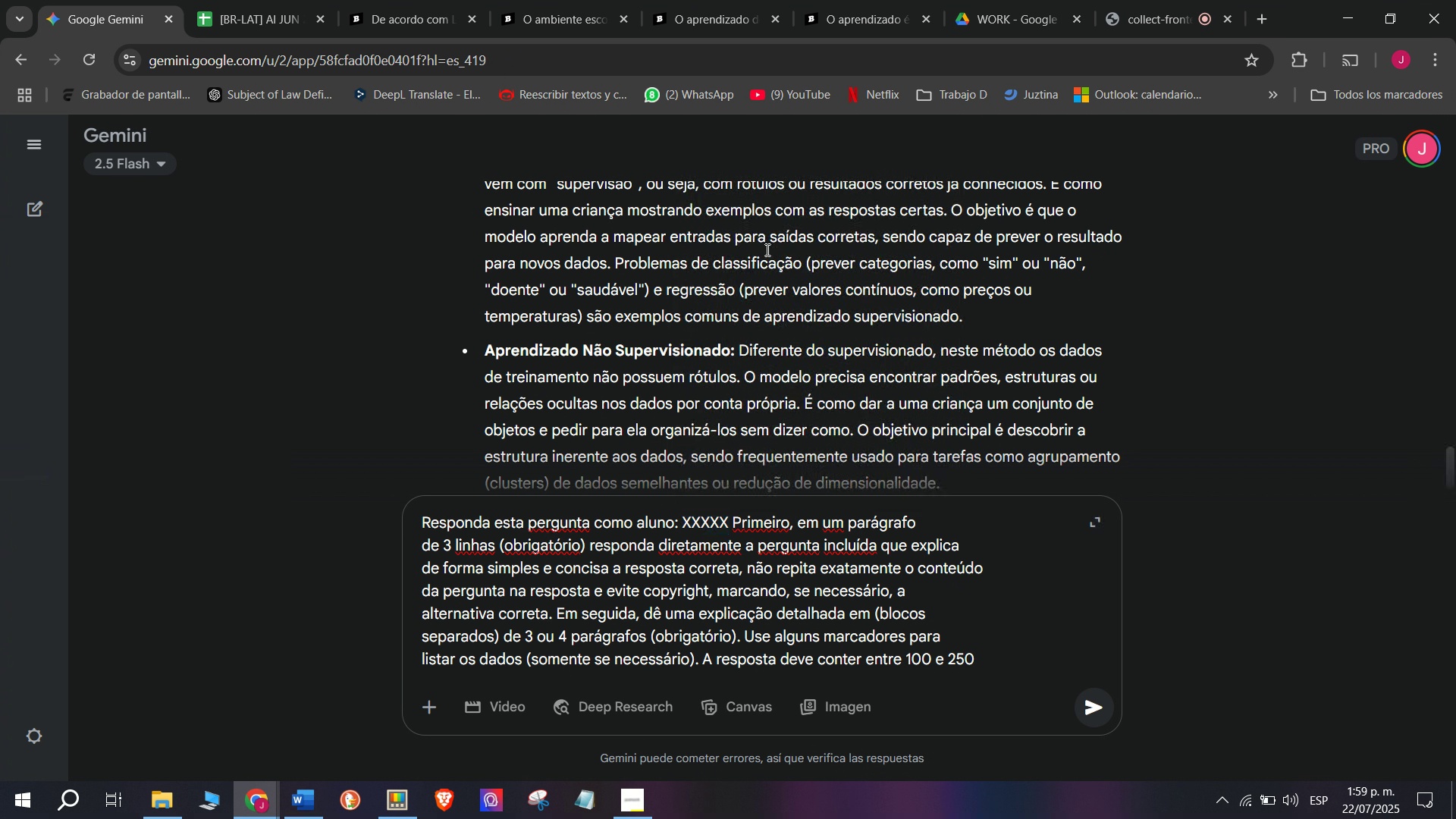 
key(Control+V)
 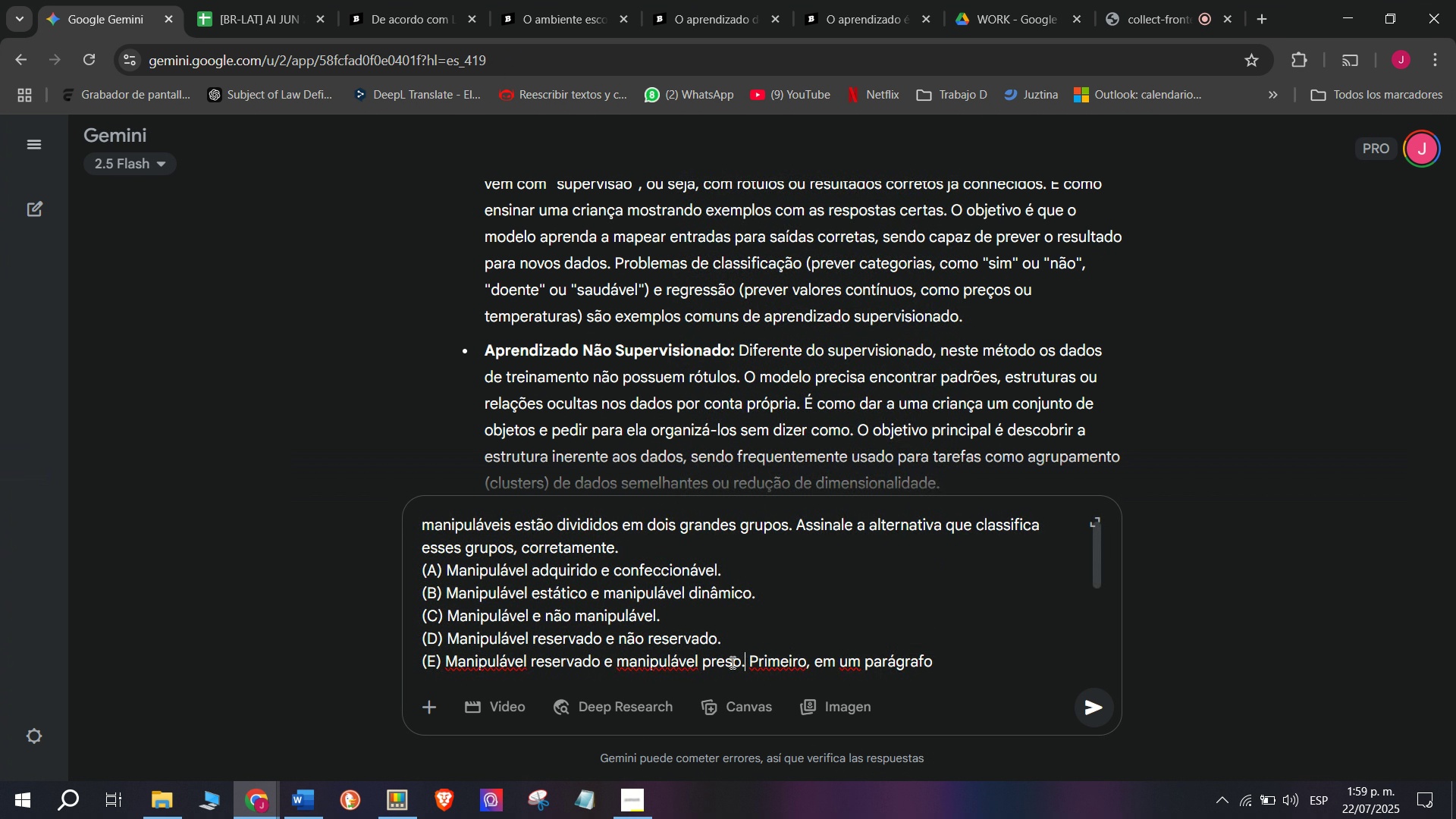 
key(W)
 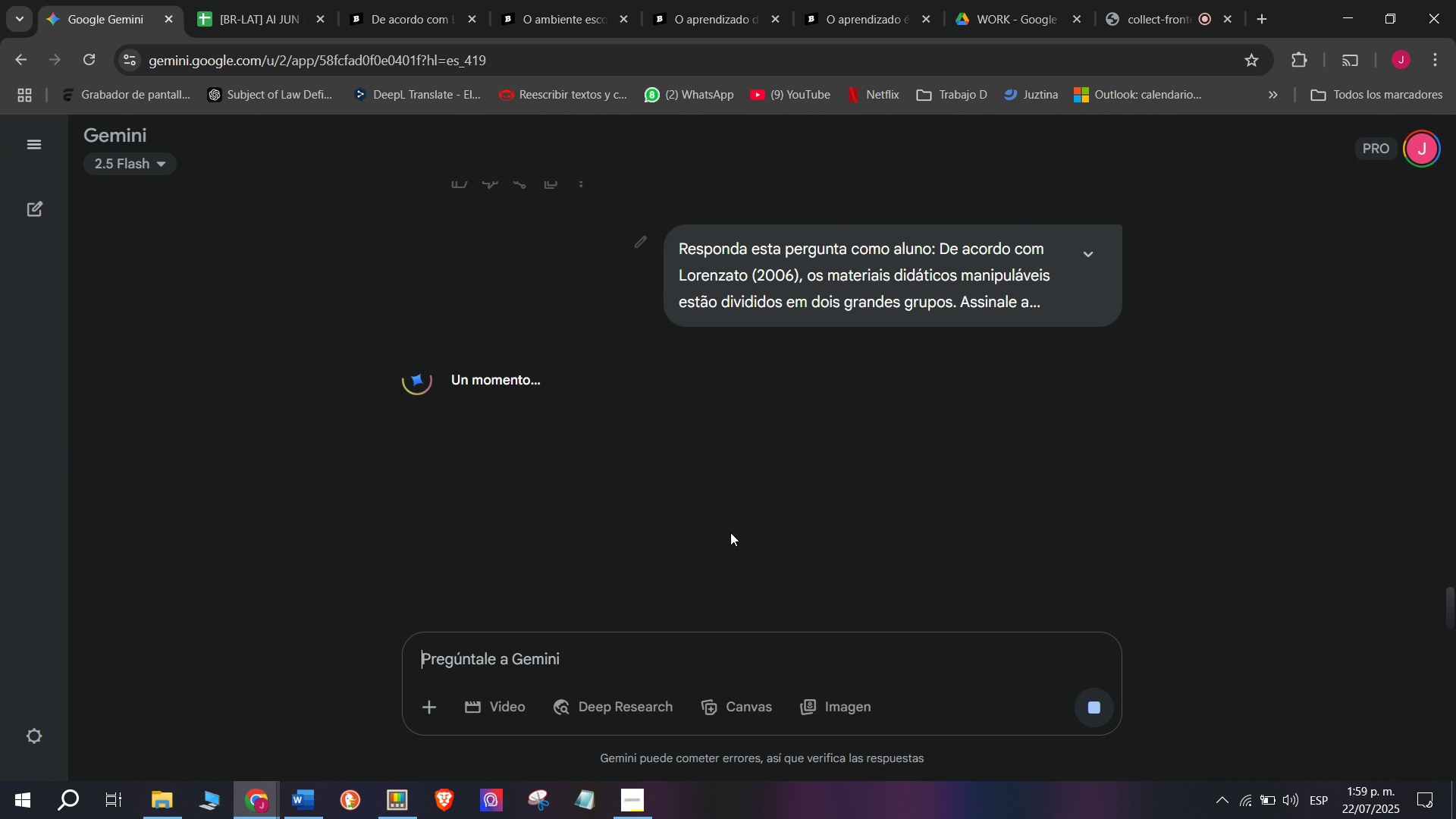 
key(Enter)
 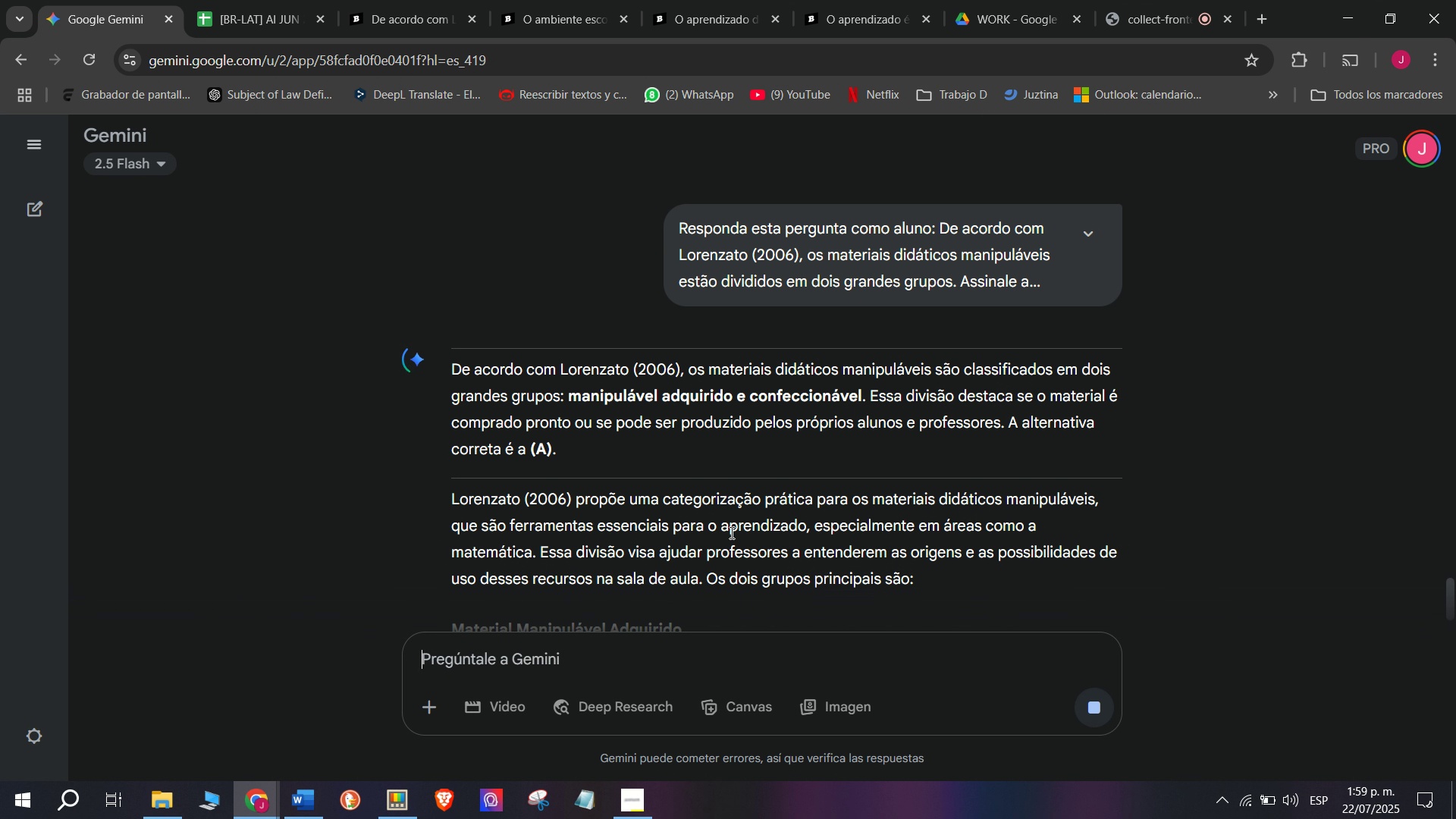 
wait(10.11)
 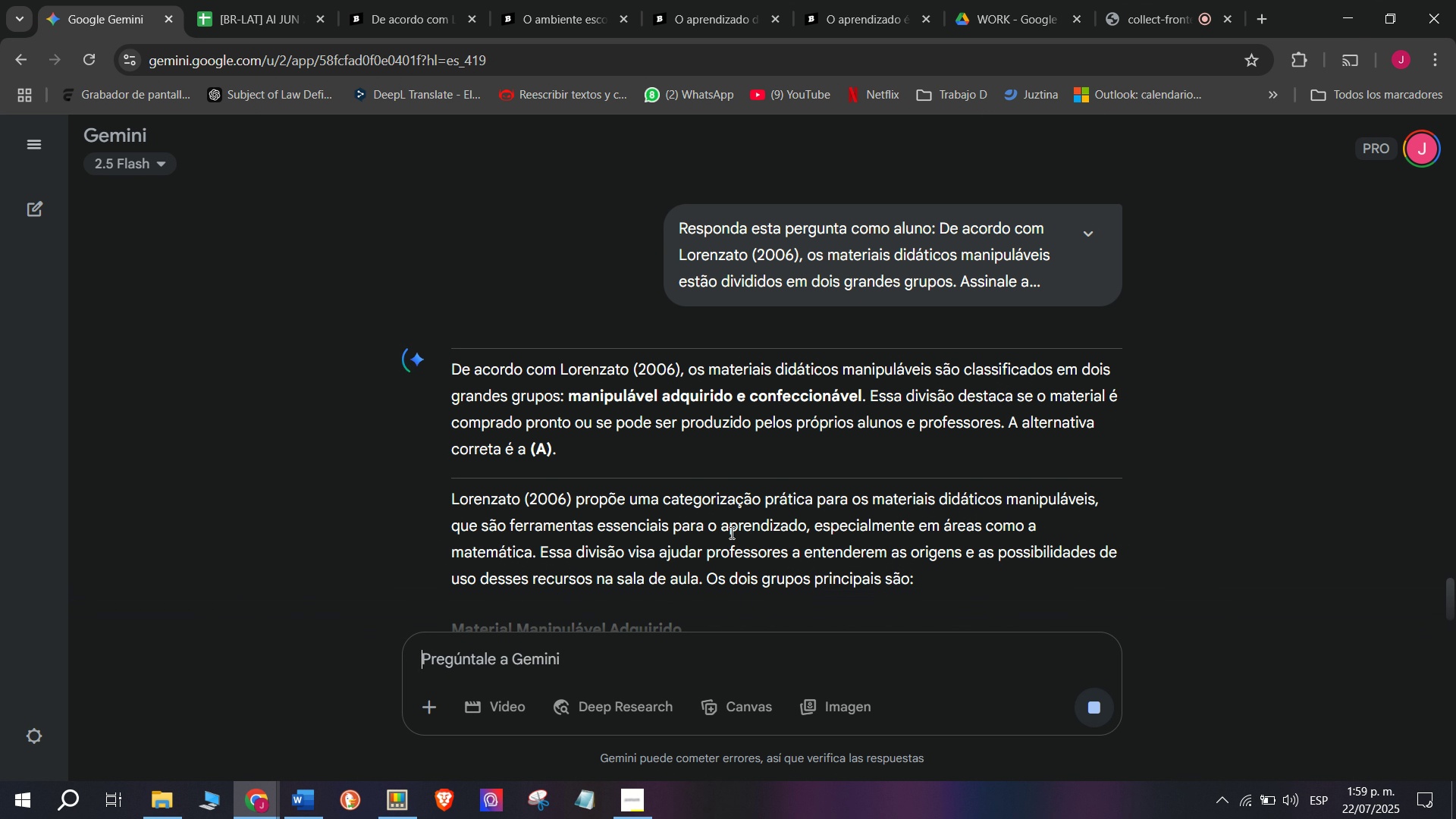 
left_click_drag(start_coordinate=[450, 353], to_coordinate=[1099, 447])
 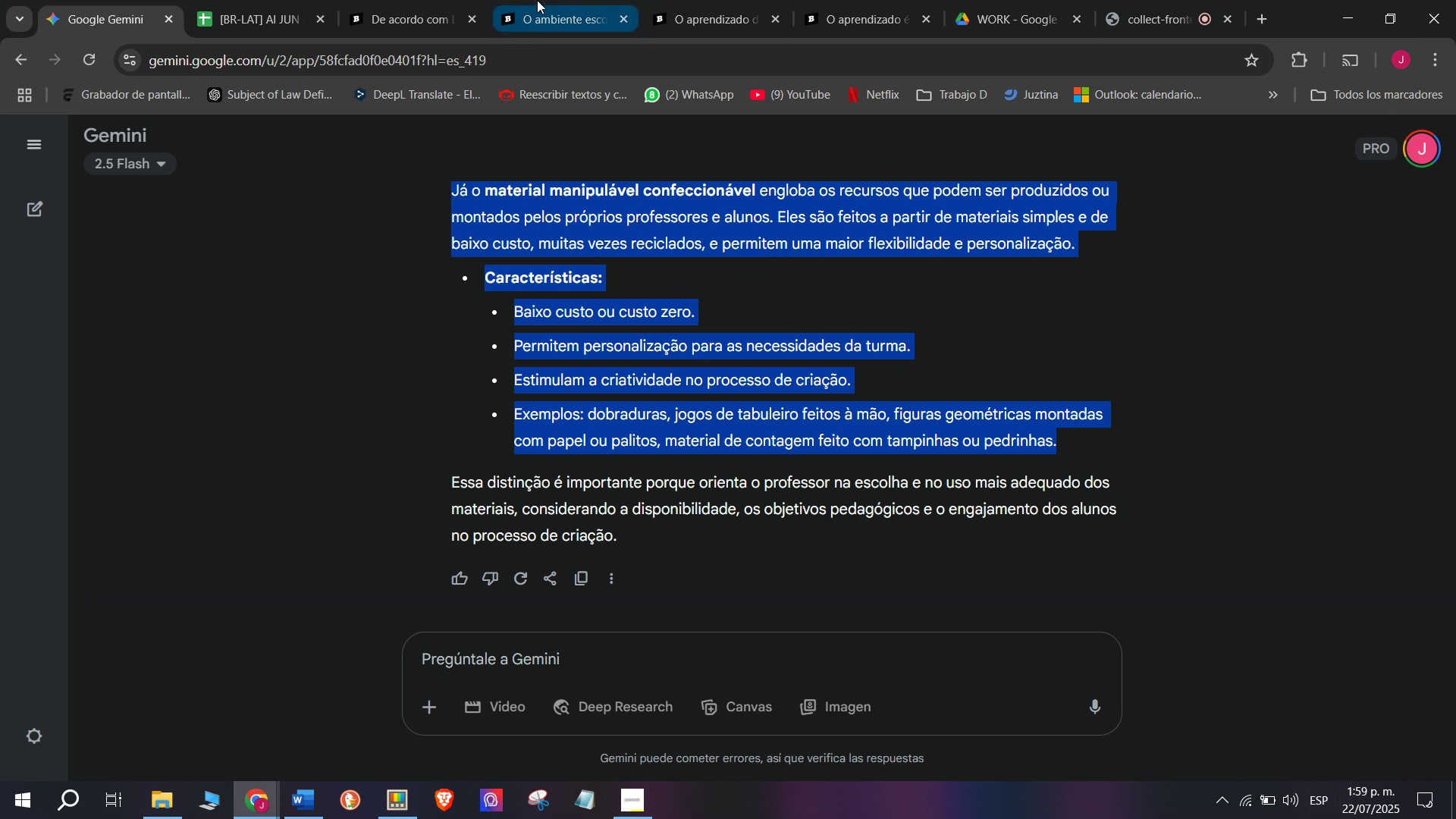 
scroll: coordinate [1074, 450], scroll_direction: down, amount: 3.0
 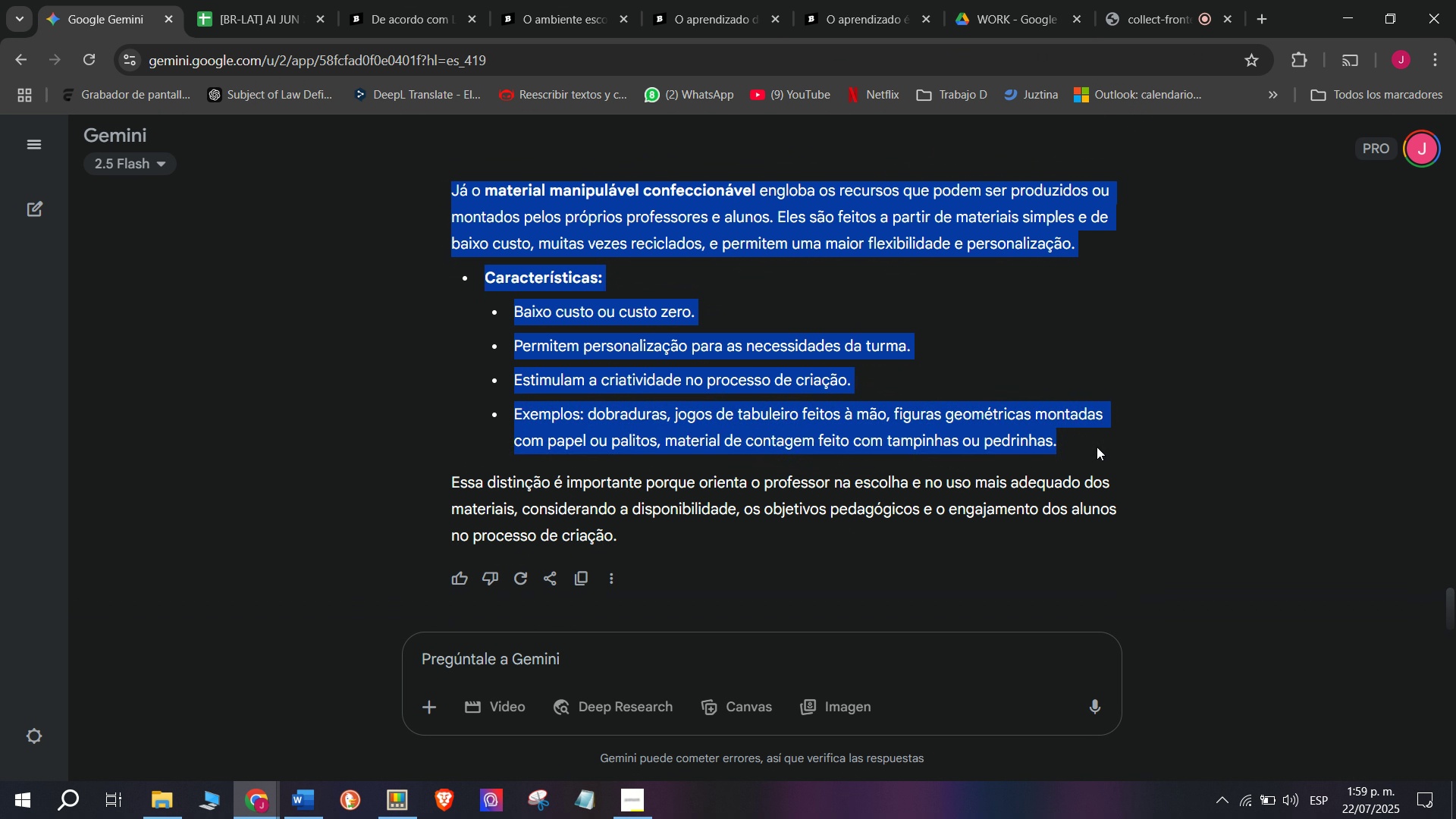 
key(Break)
 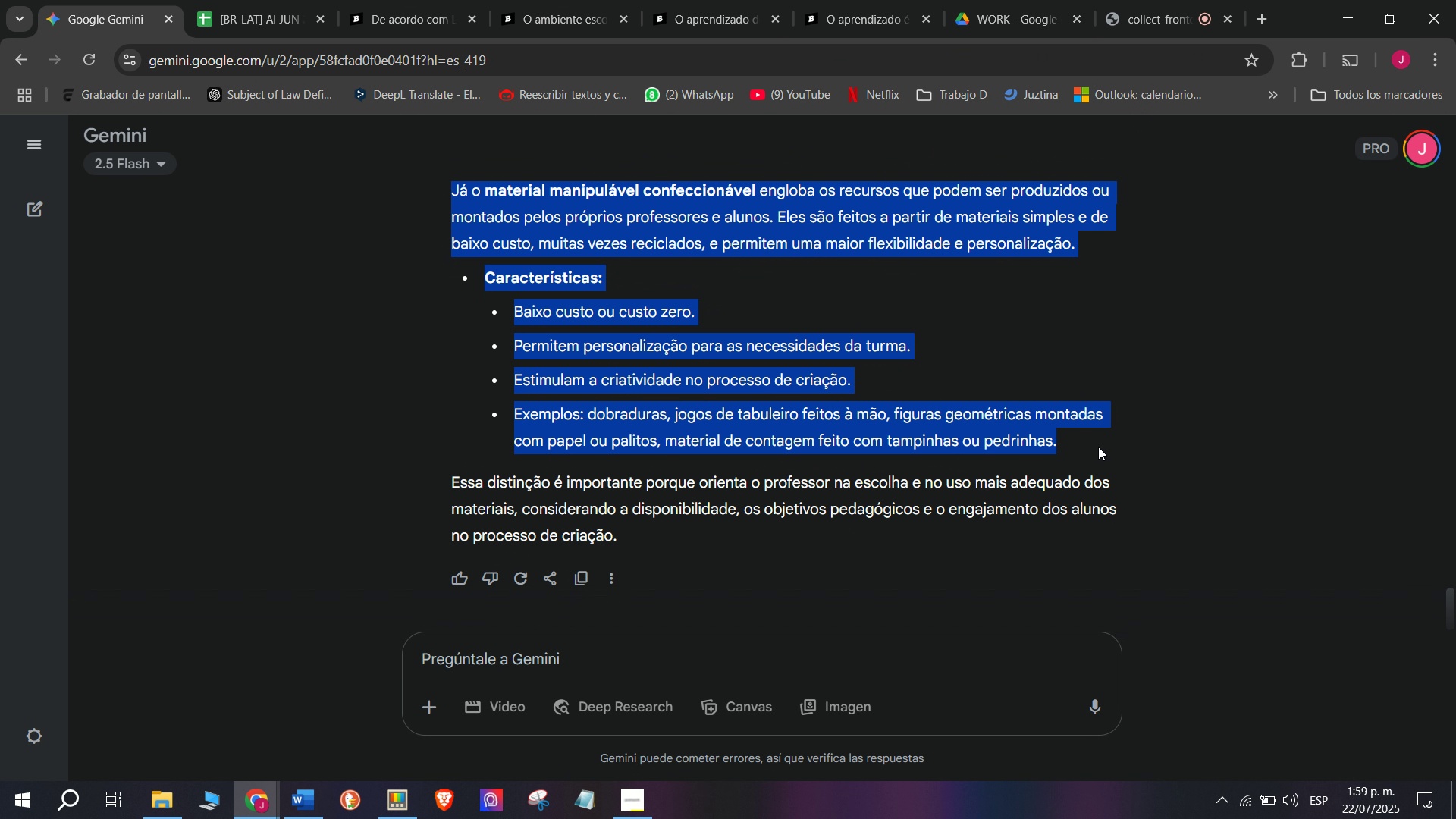 
key(Control+ControlLeft)
 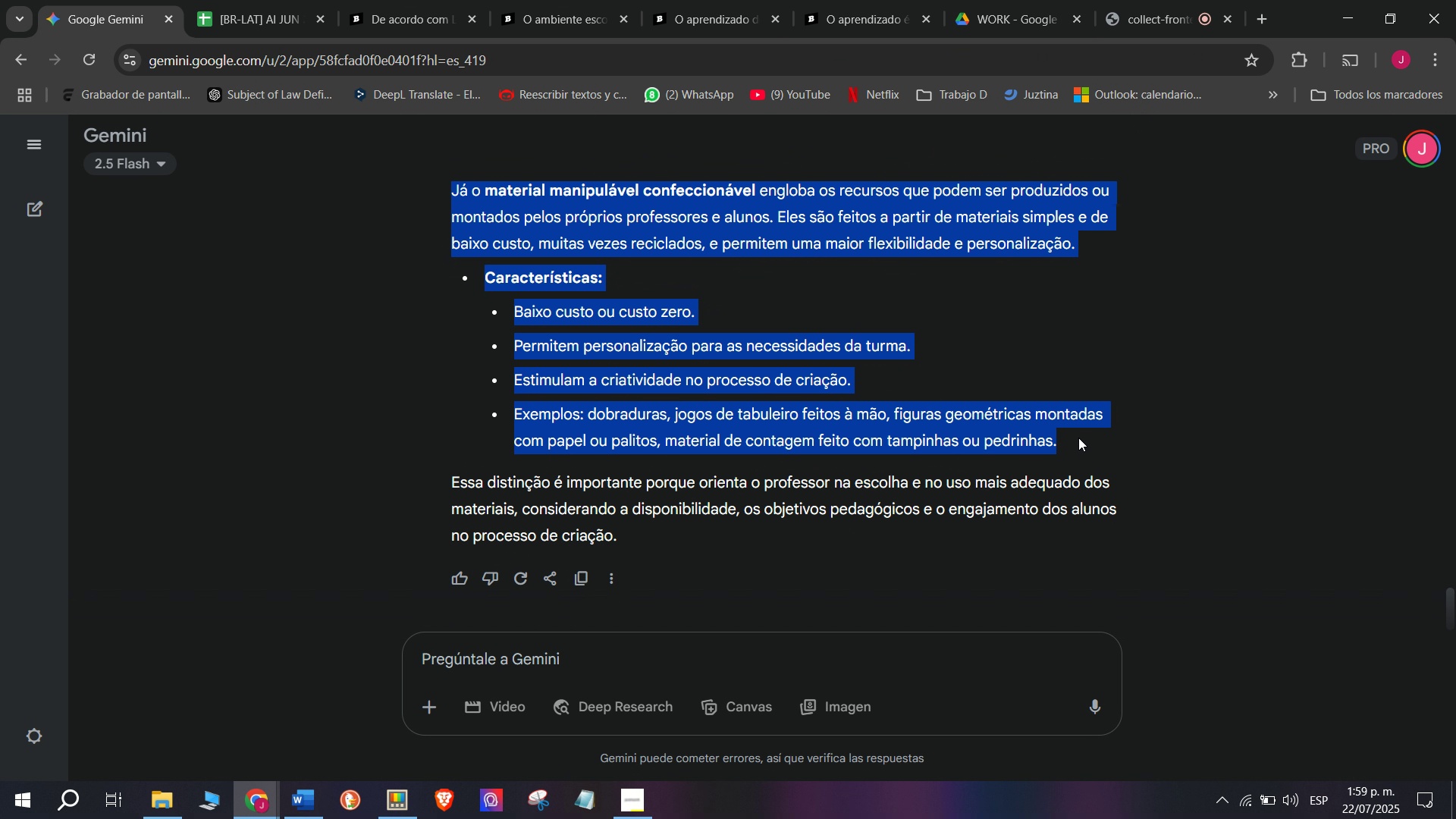 
key(Control+C)
 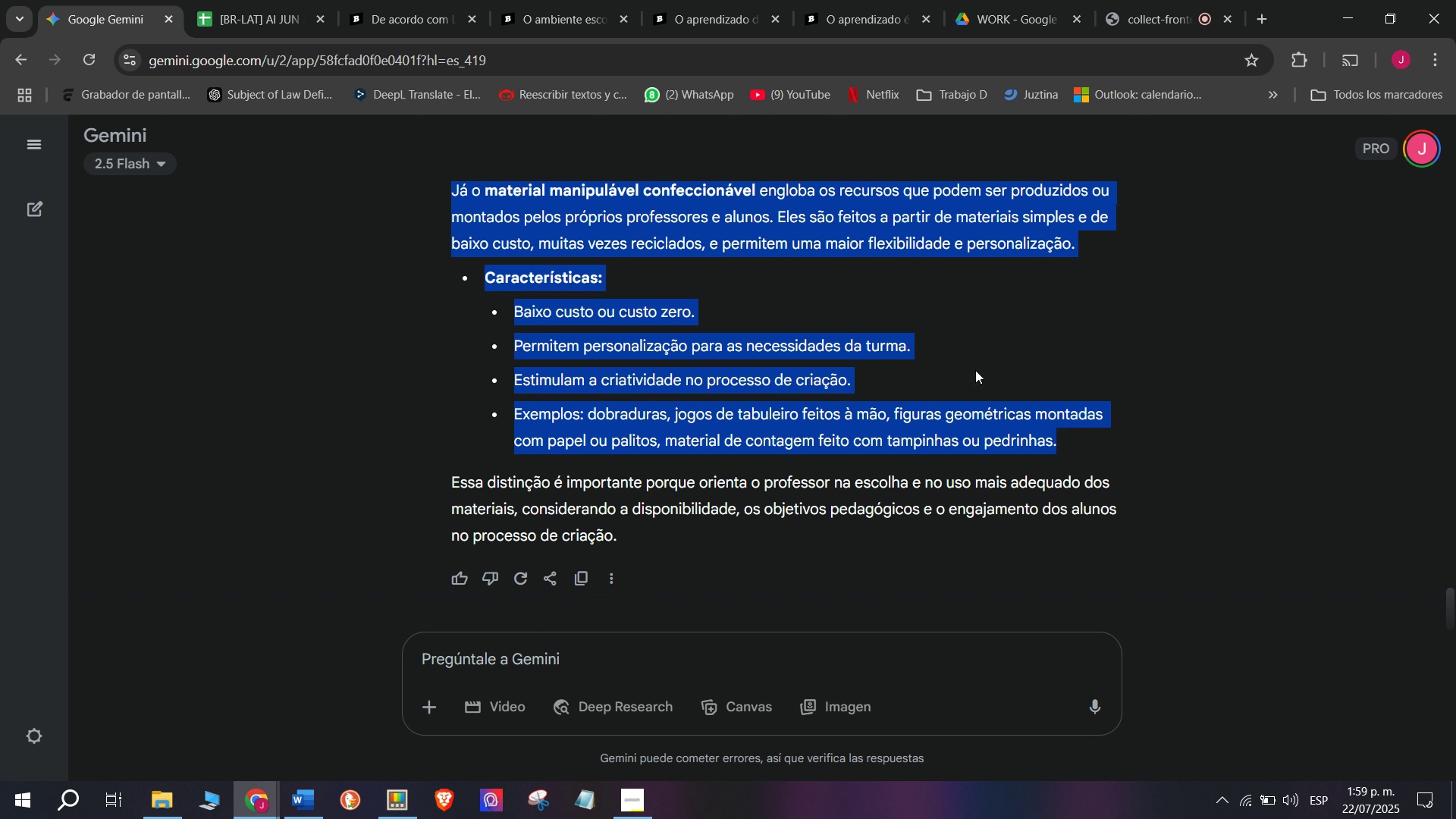 
key(Control+ControlLeft)
 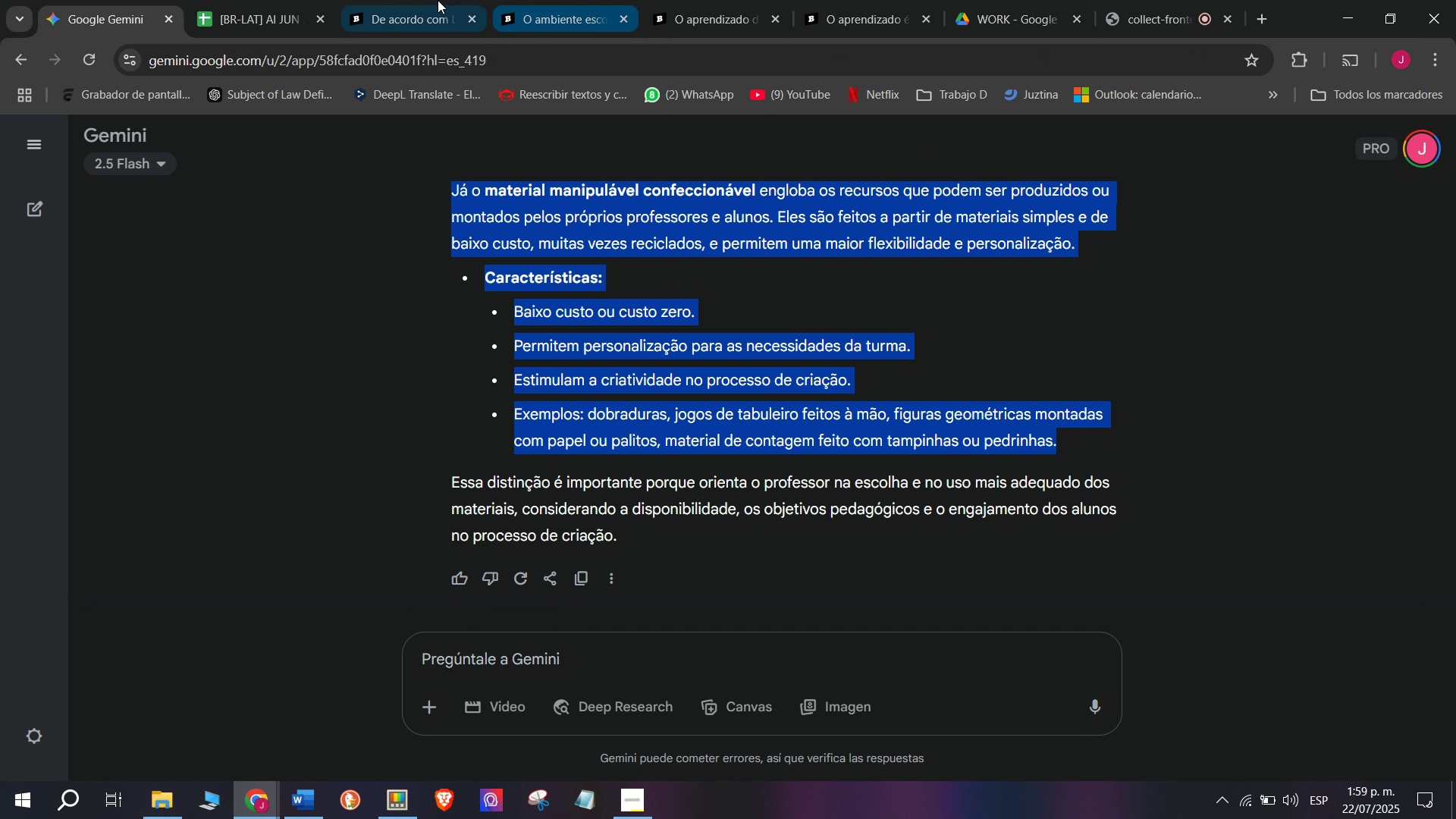 
key(Break)
 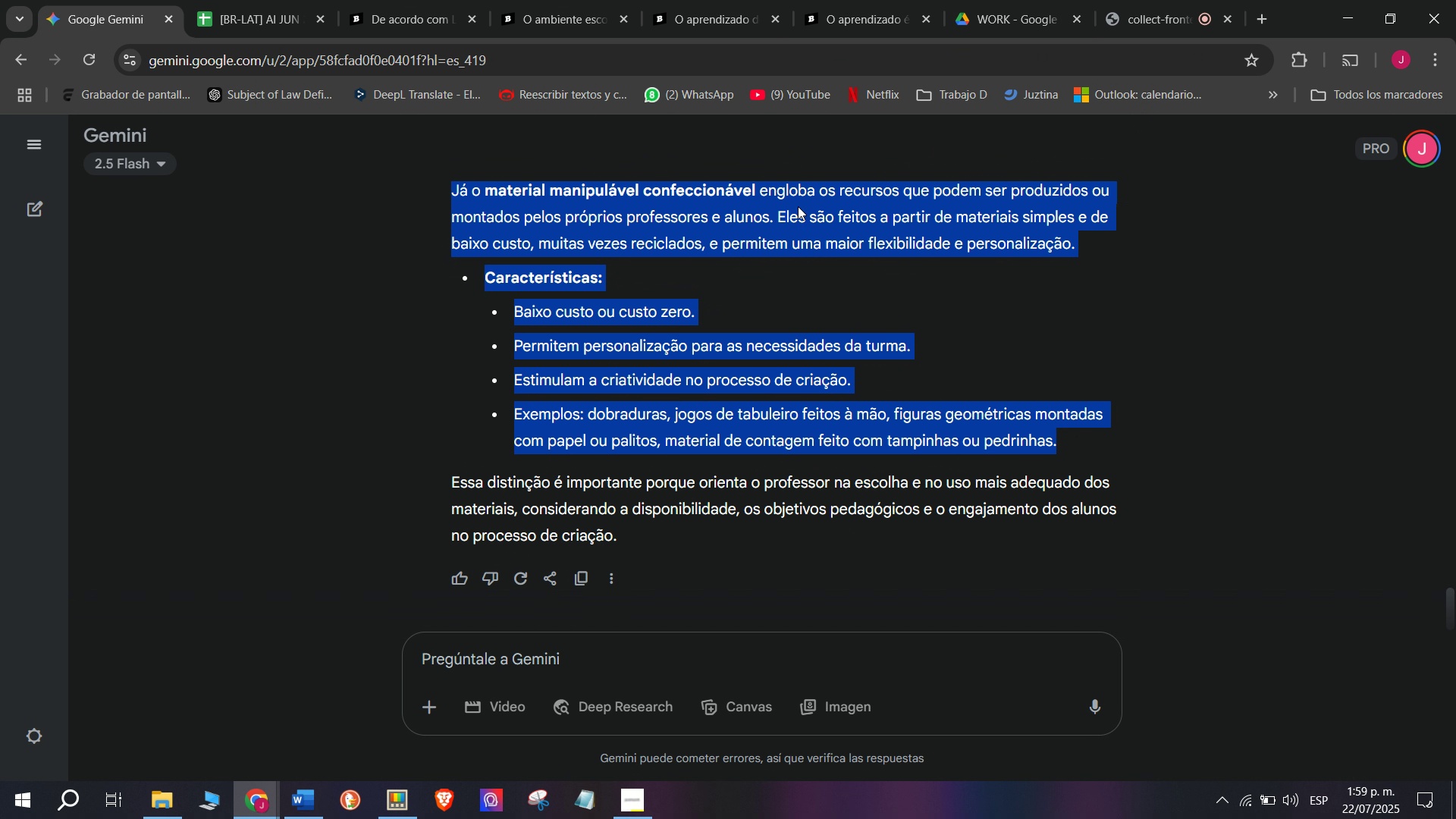 
key(Control+C)
 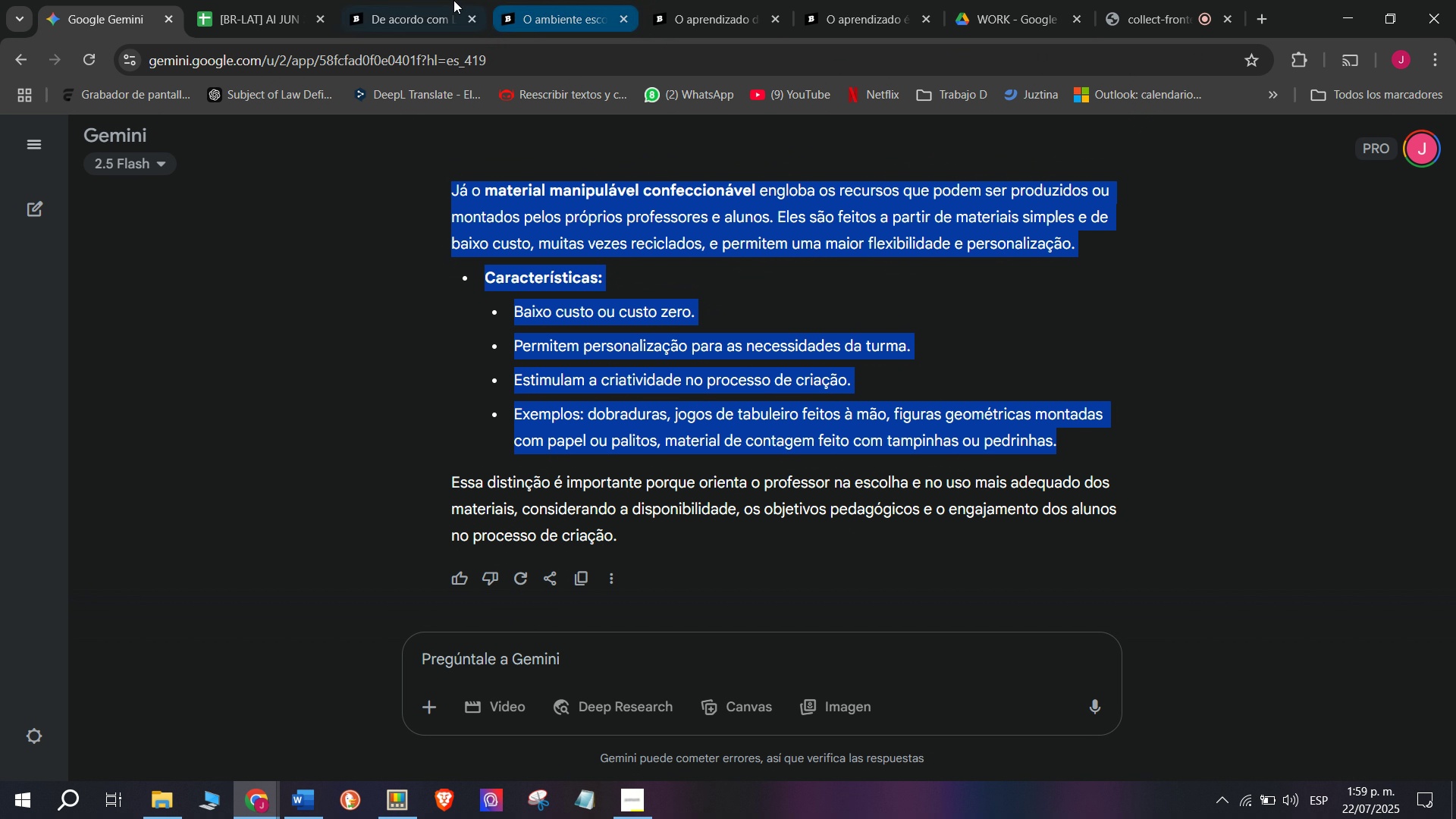 
left_click([436, 0])
 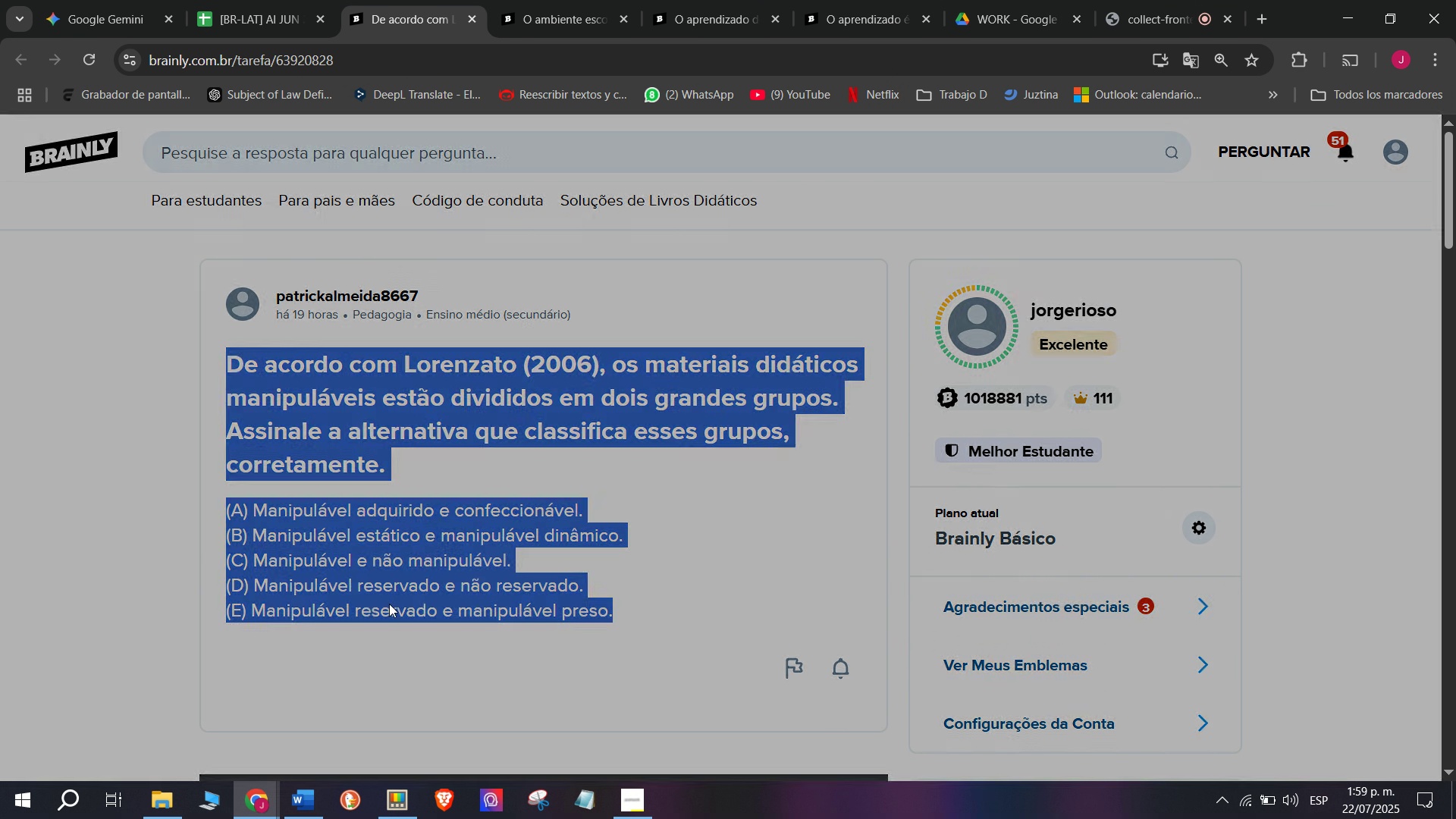 
left_click_drag(start_coordinate=[808, 398], to_coordinate=[270, 80])
 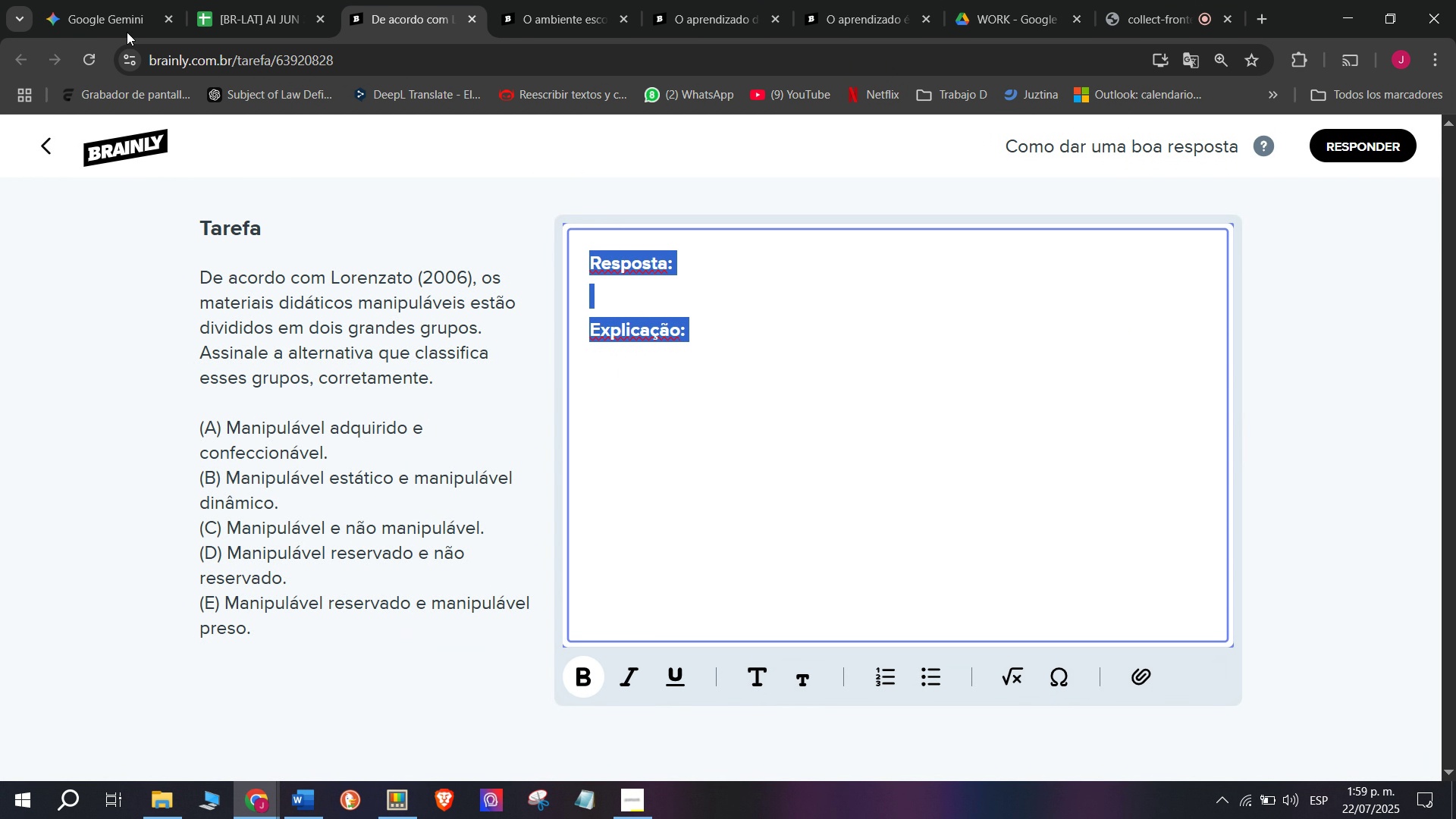 
key(Control+ControlLeft)
 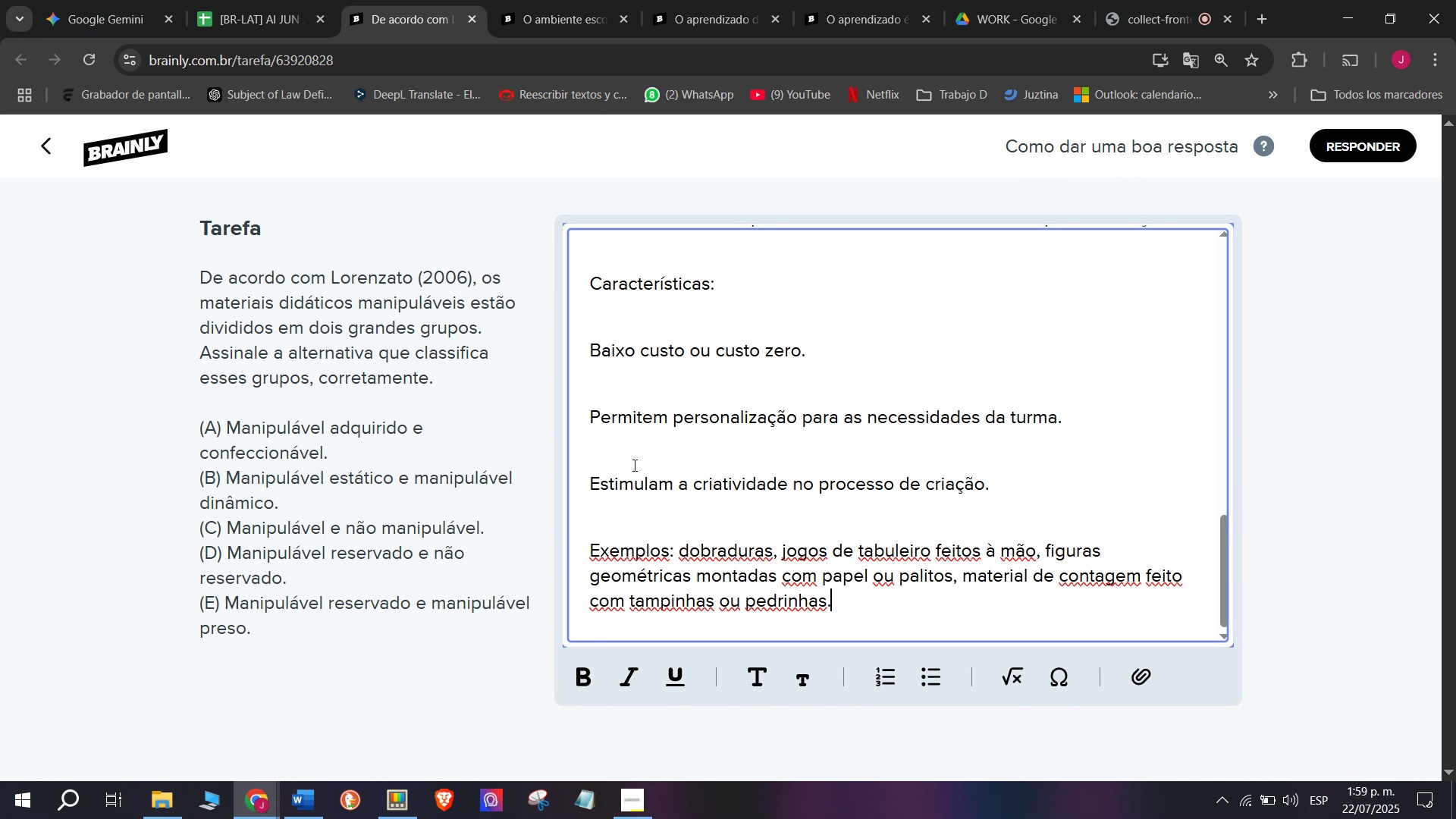 
key(Z)
 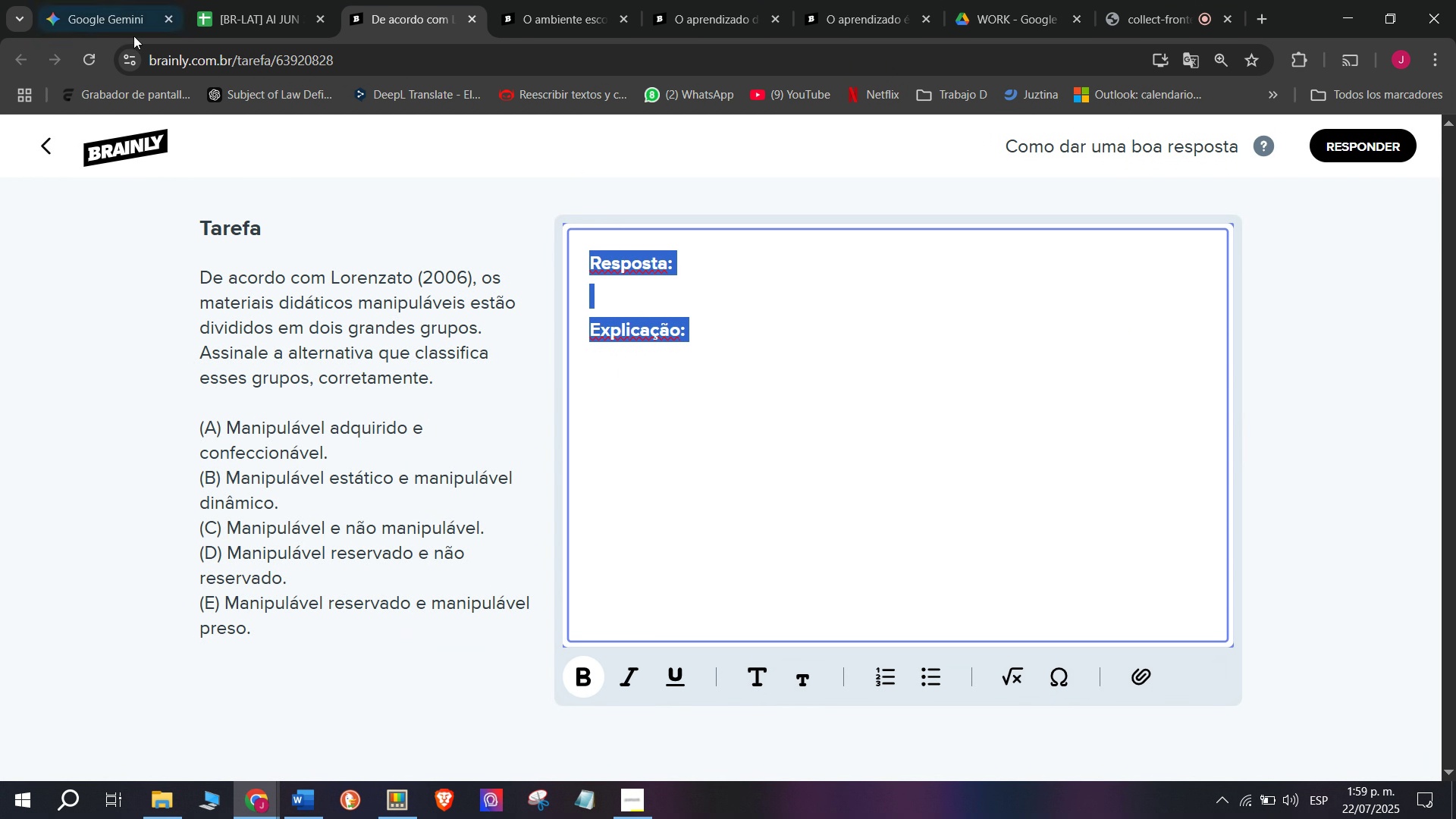 
key(Control+V)
 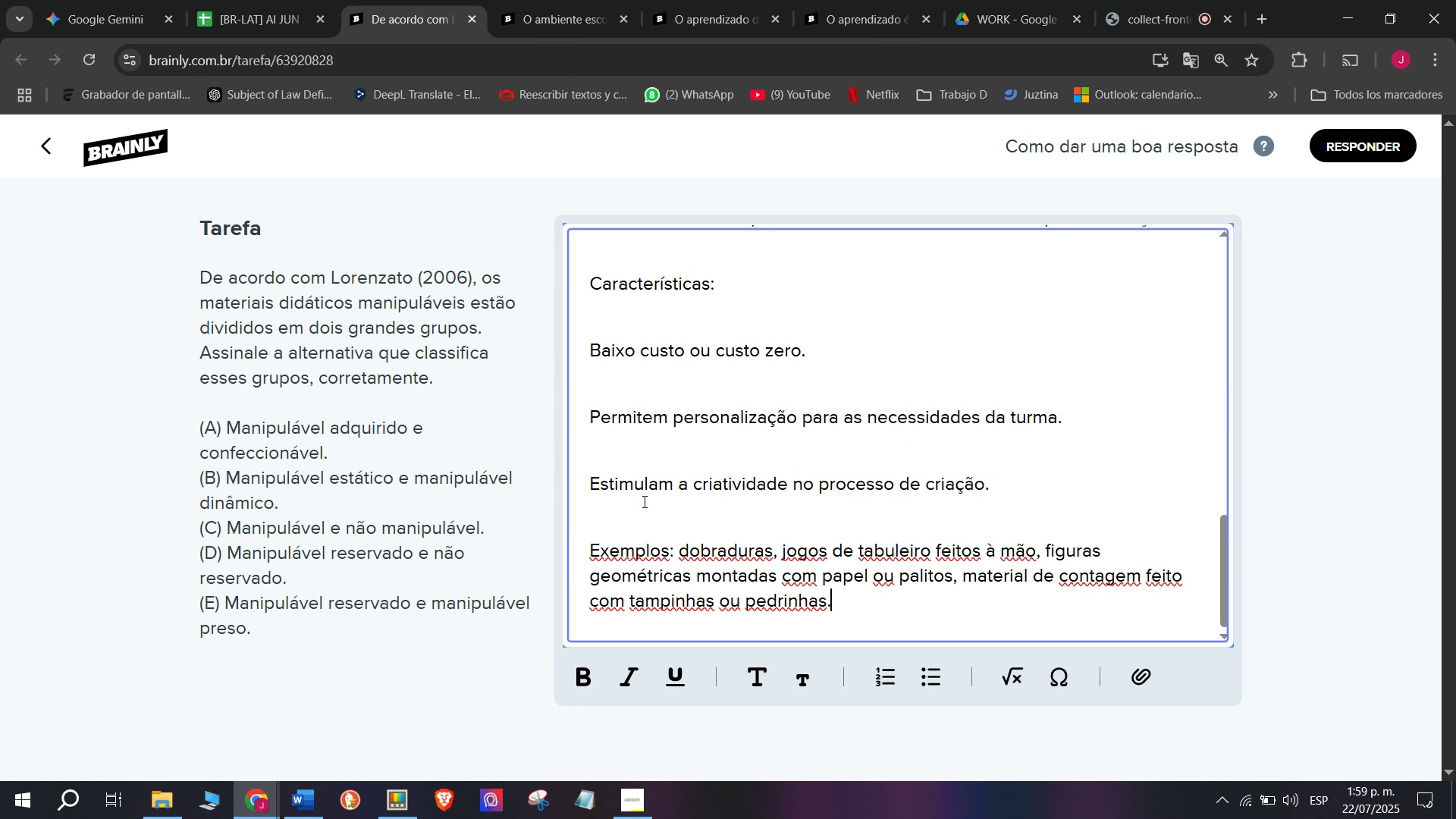 
scroll: coordinate [643, 501], scroll_direction: up, amount: 4.0
 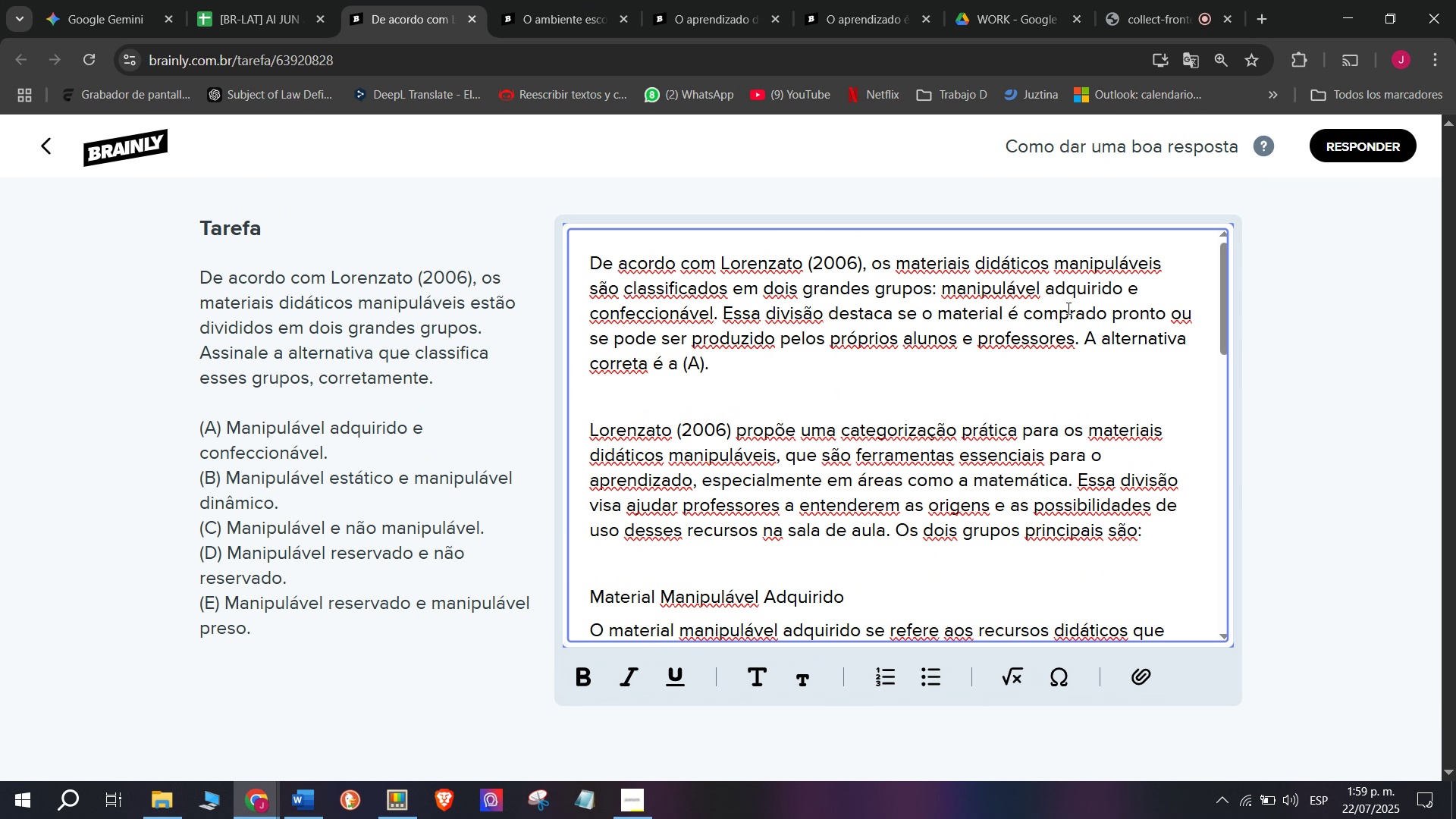 
left_click_drag(start_coordinate=[1100, 330], to_coordinate=[1141, 383])
 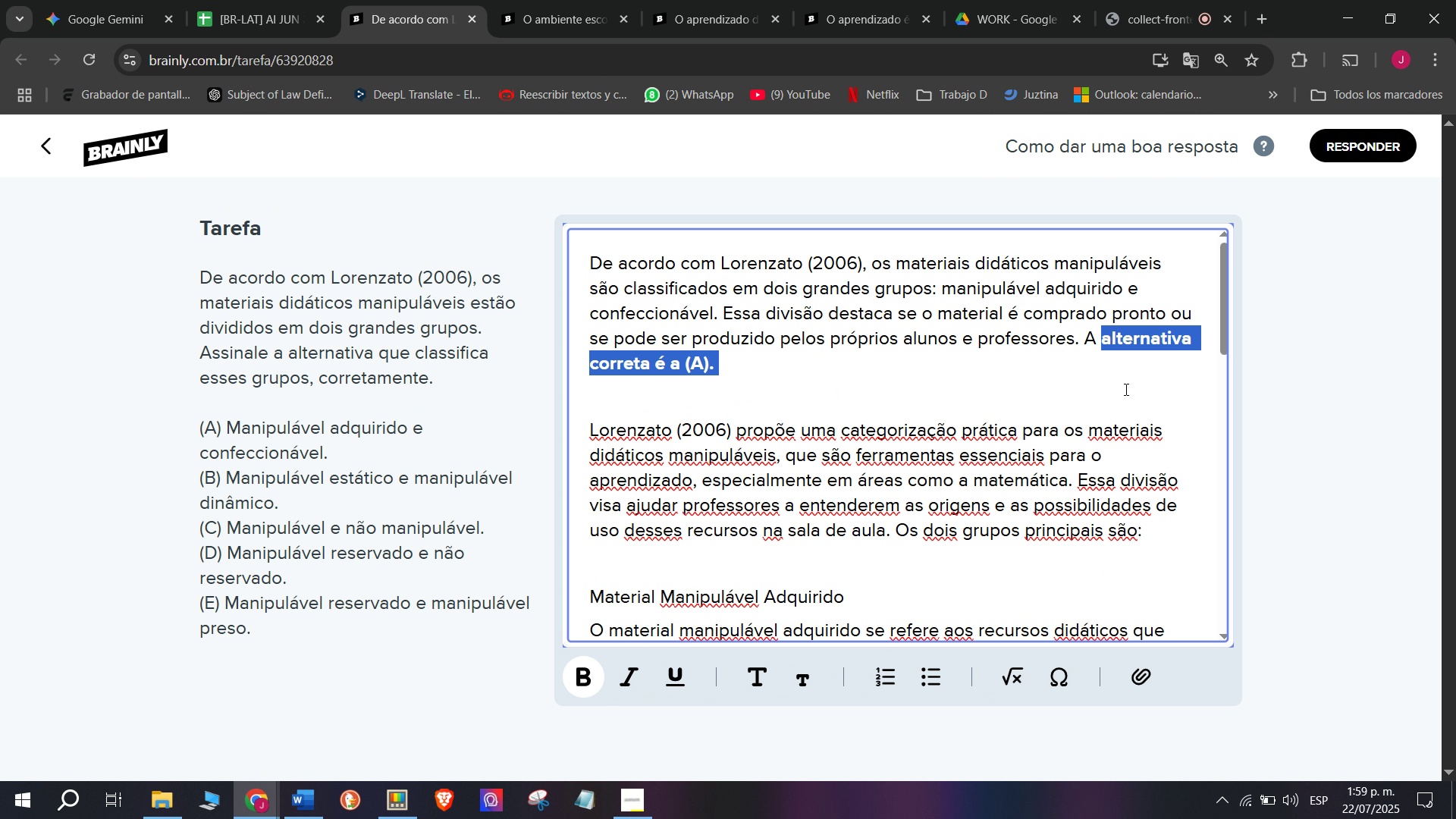 
key(X)
 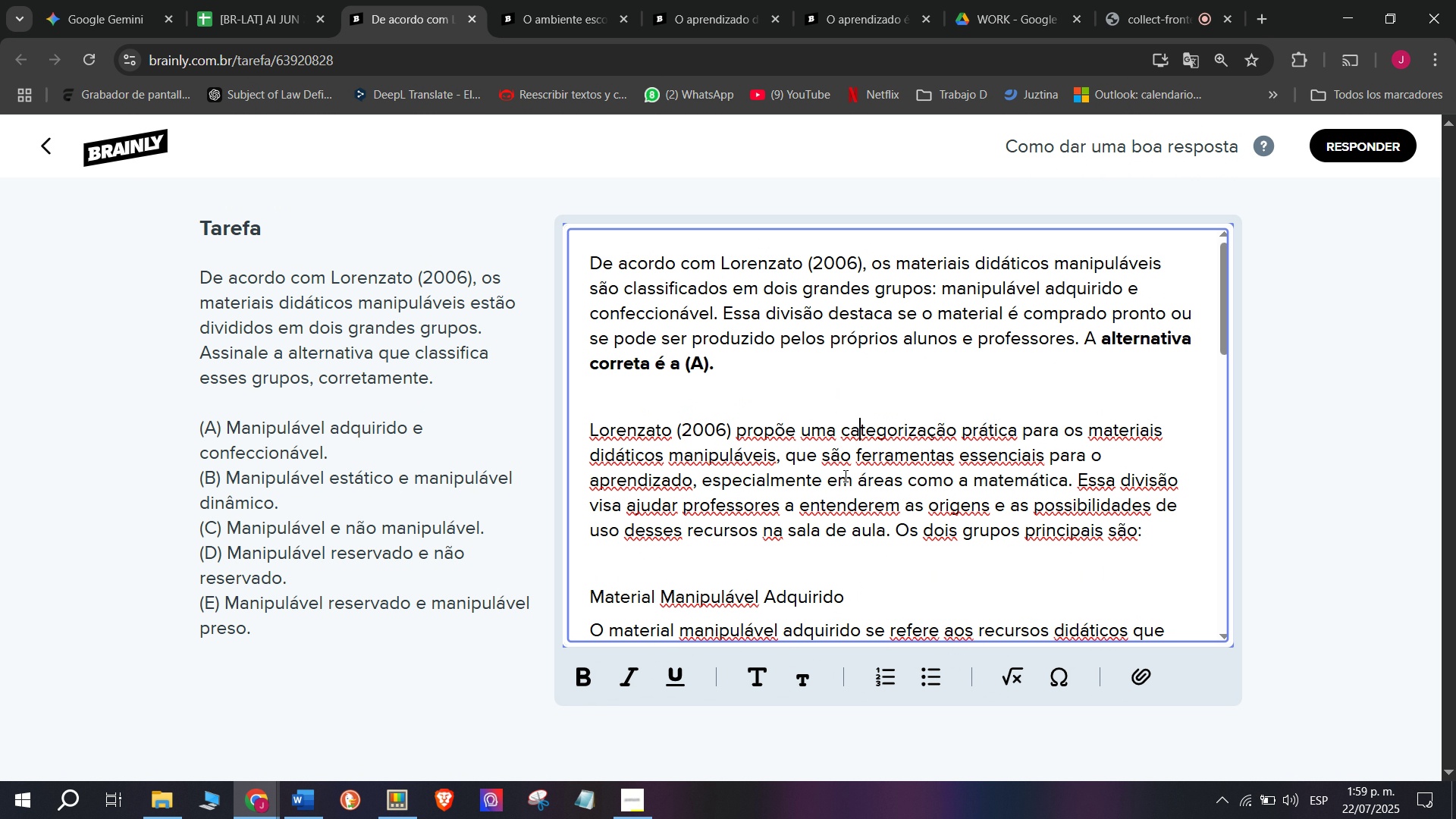 
key(Control+ControlLeft)
 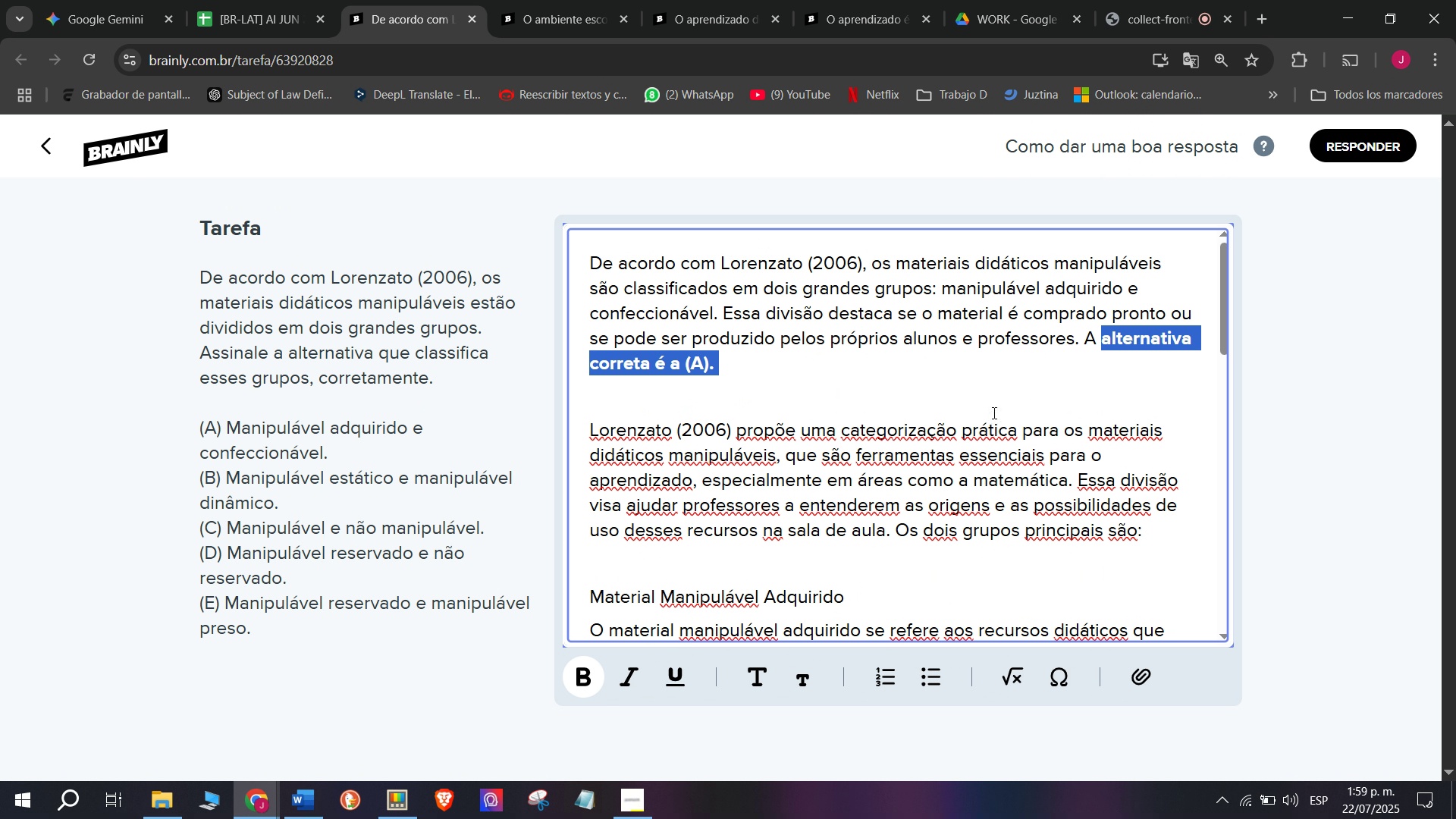 
key(Control+B)
 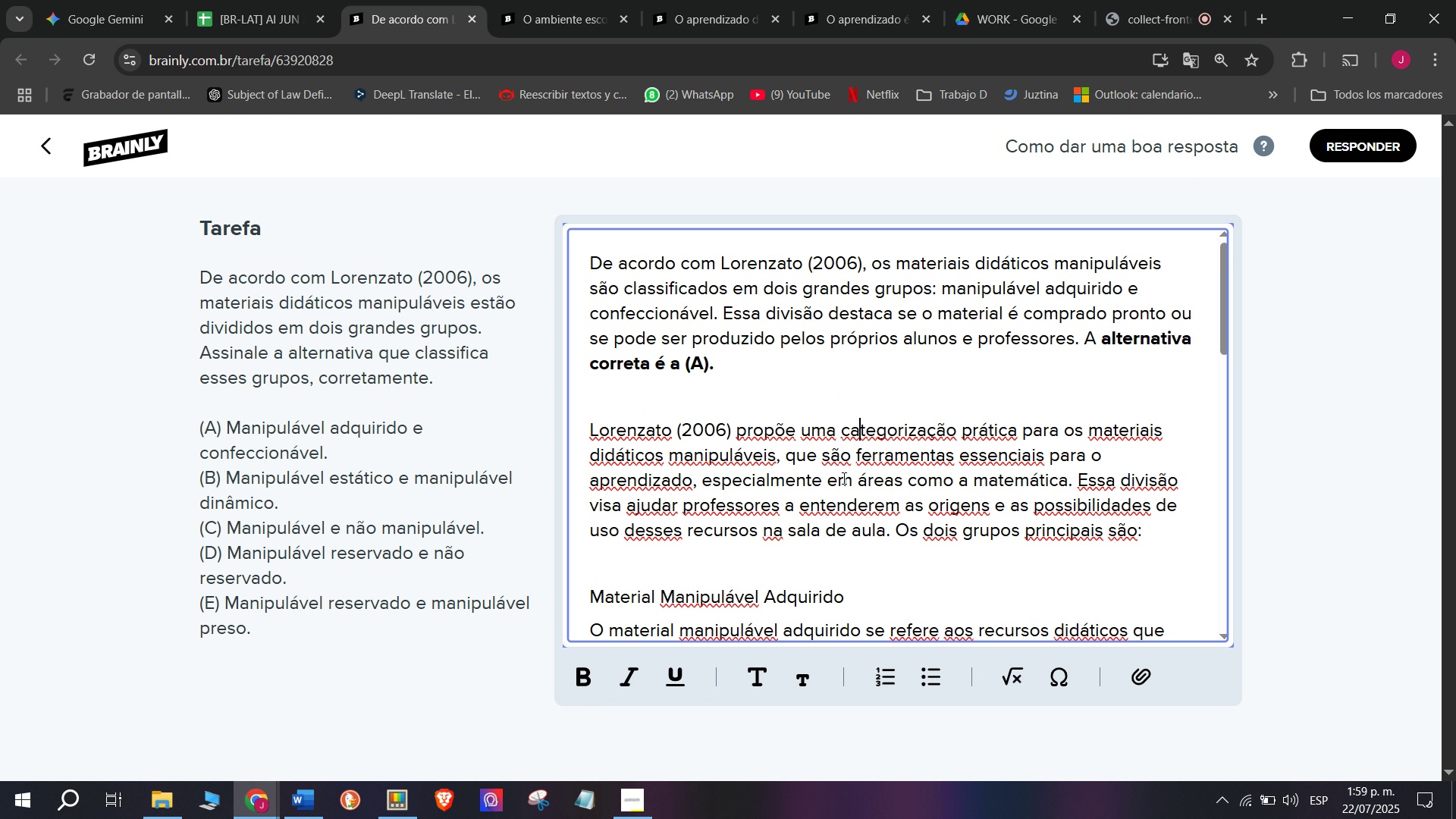 
scroll: coordinate [808, 516], scroll_direction: down, amount: 1.0
 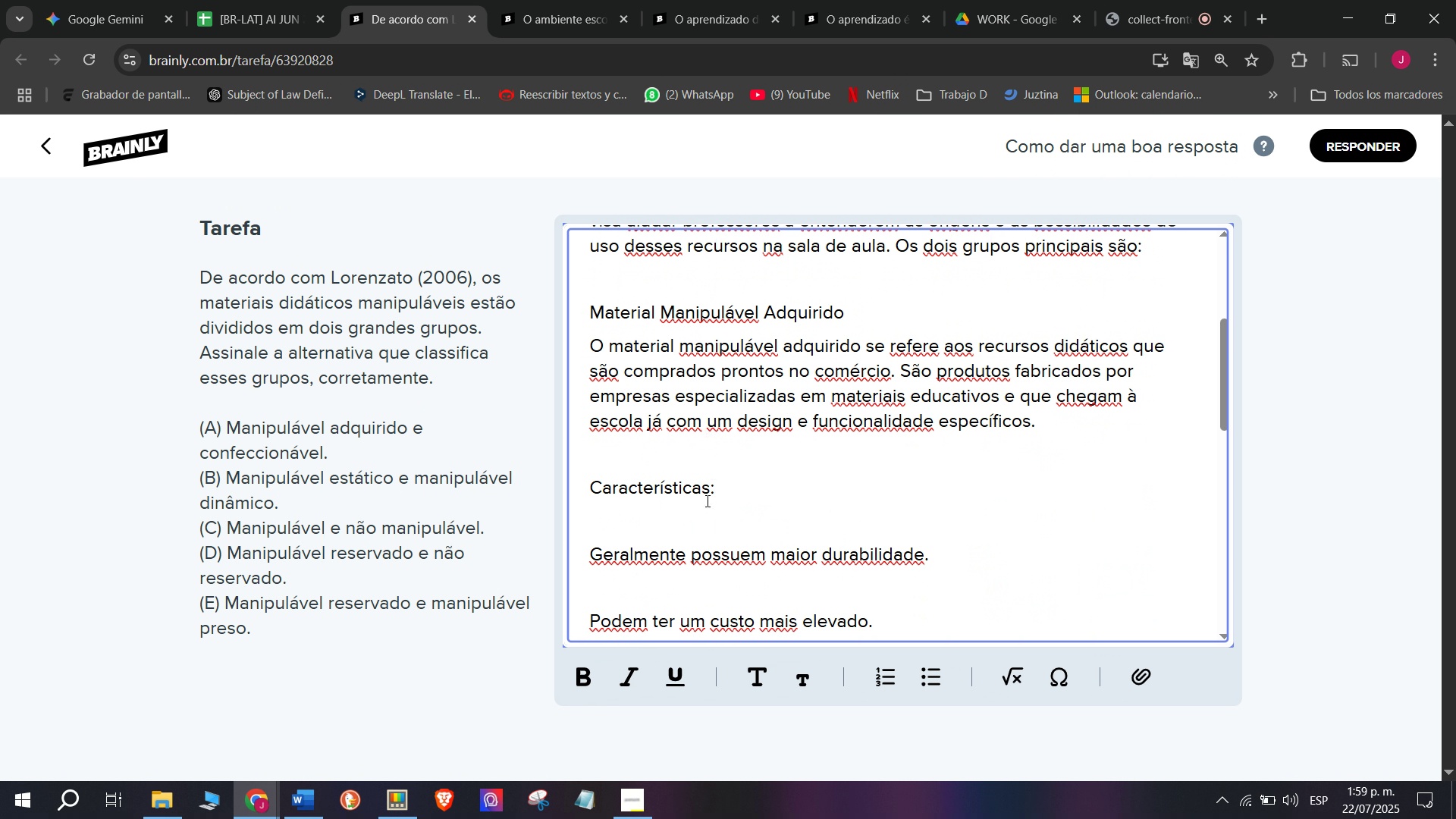 
left_click([706, 501])
 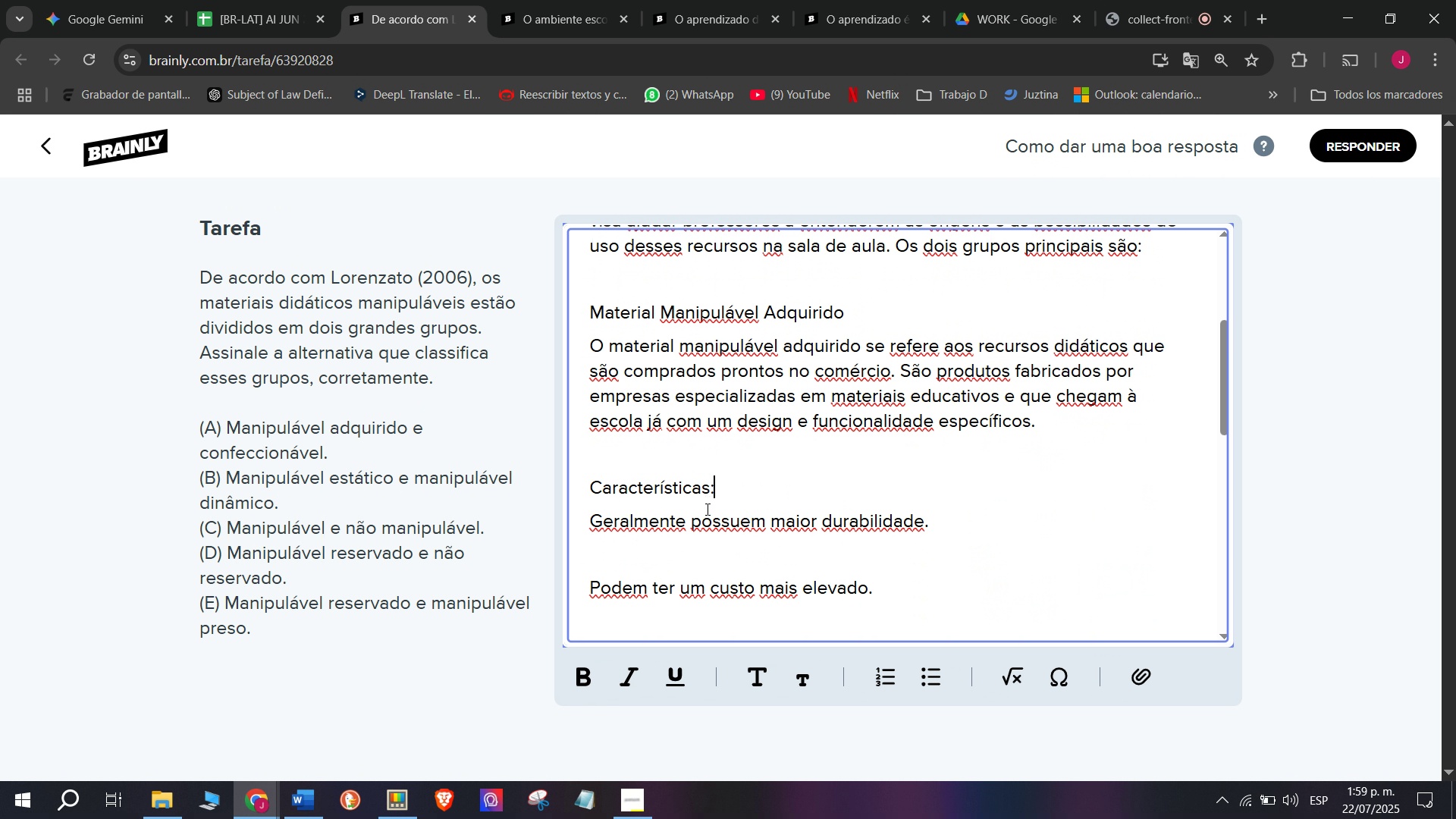 
key(Backspace)
 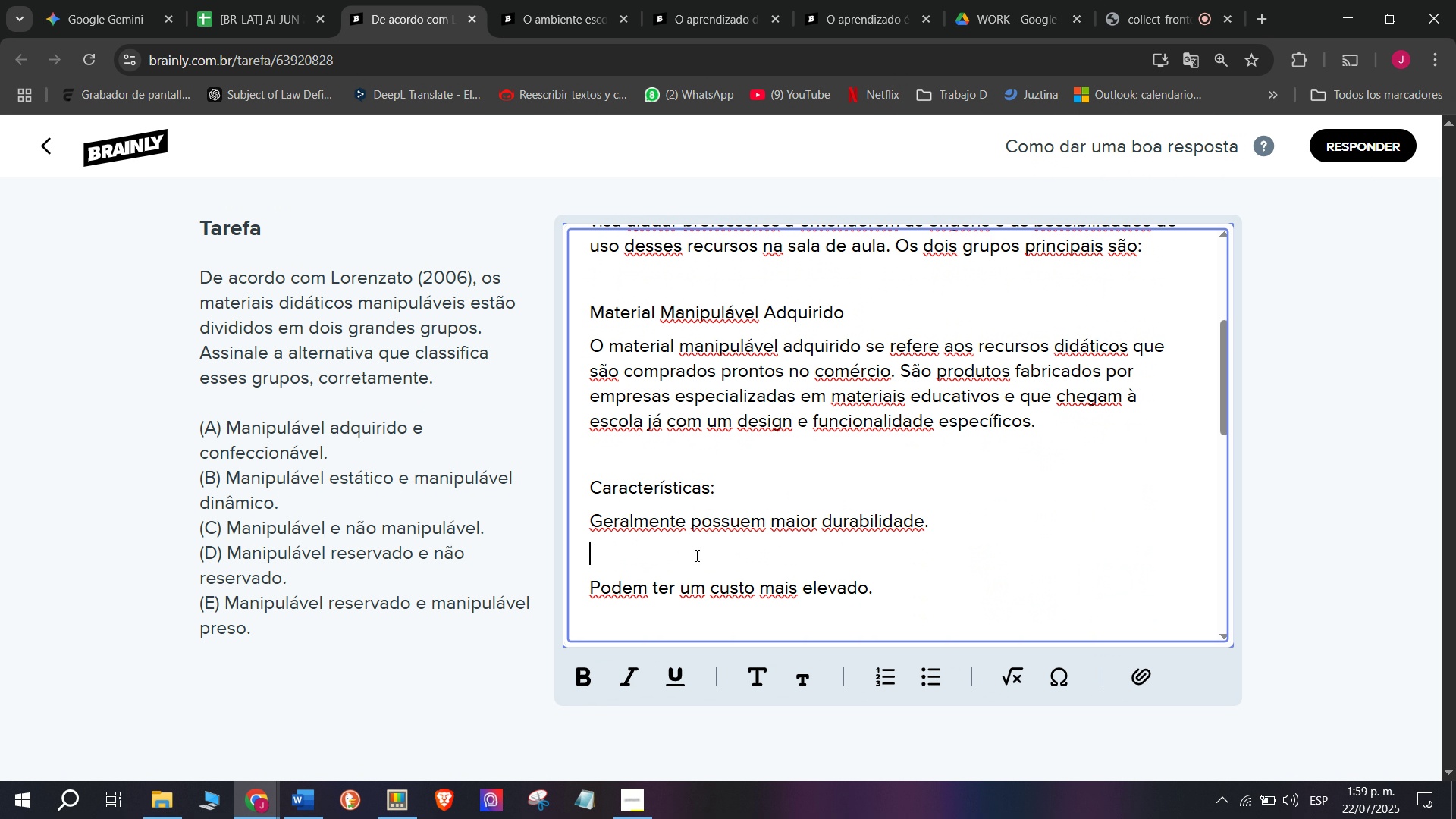 
key(Q)
 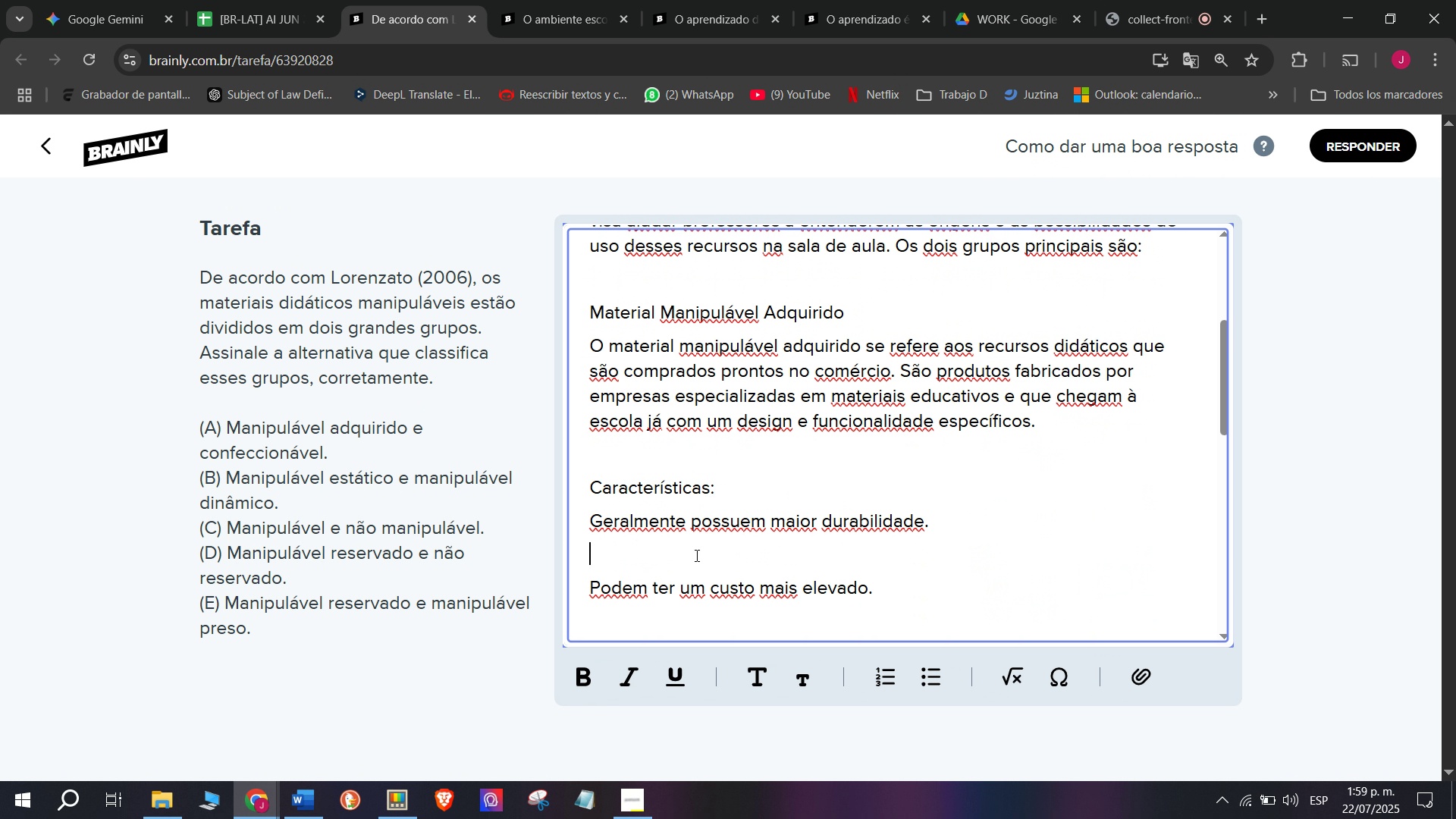 
key(Q)
 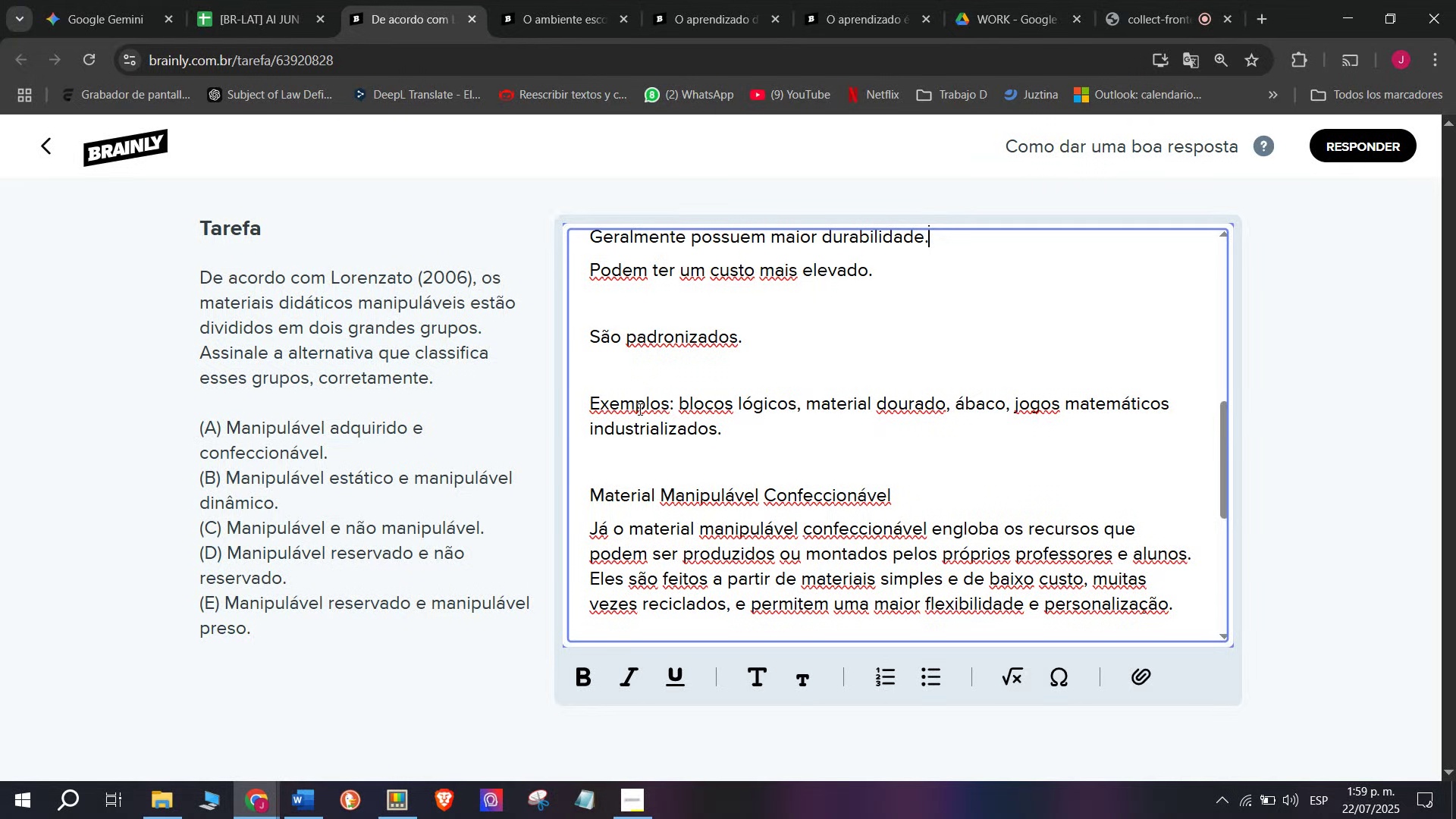 
key(Backspace)
 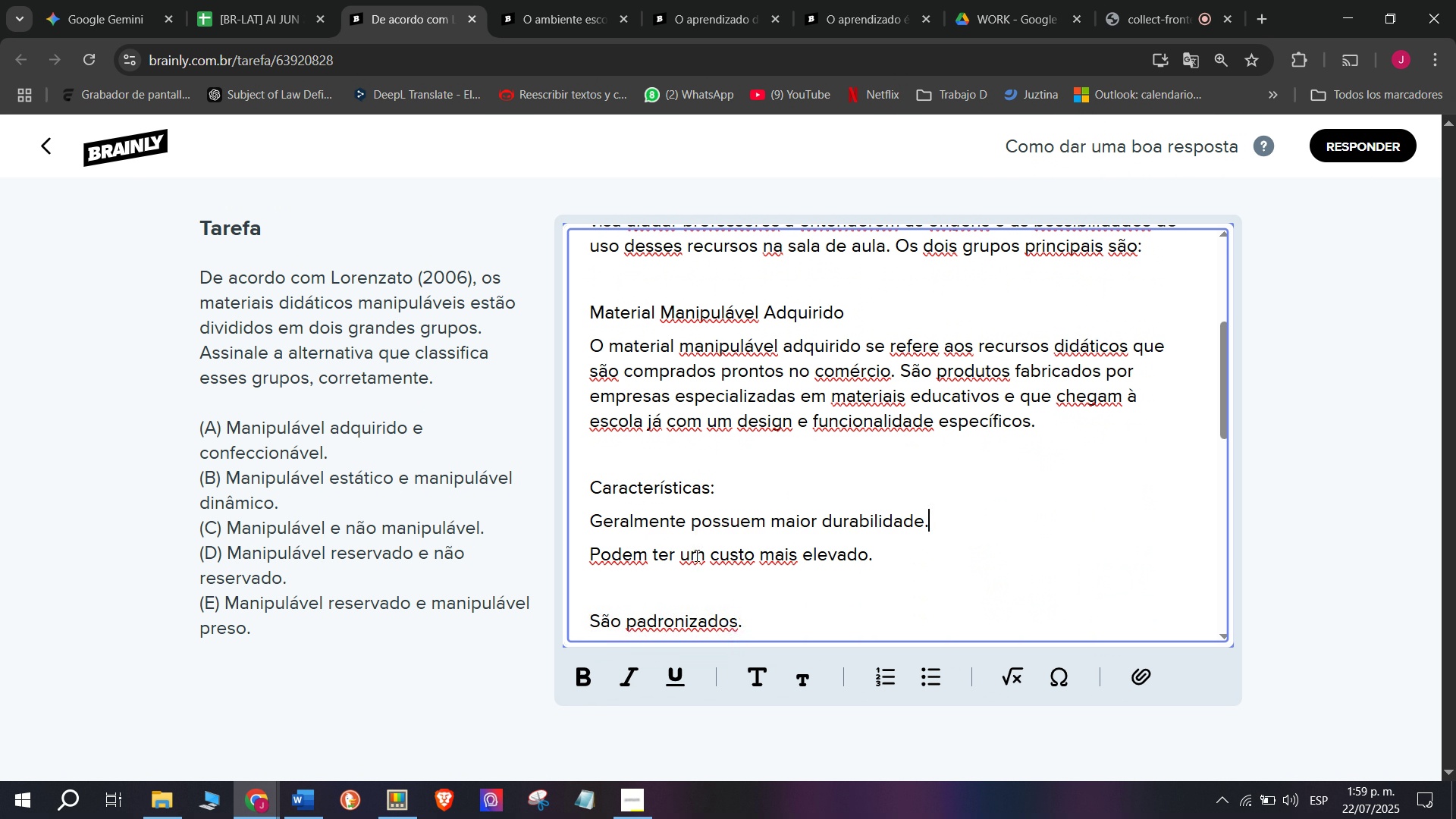 
scroll: coordinate [695, 555], scroll_direction: down, amount: 1.0
 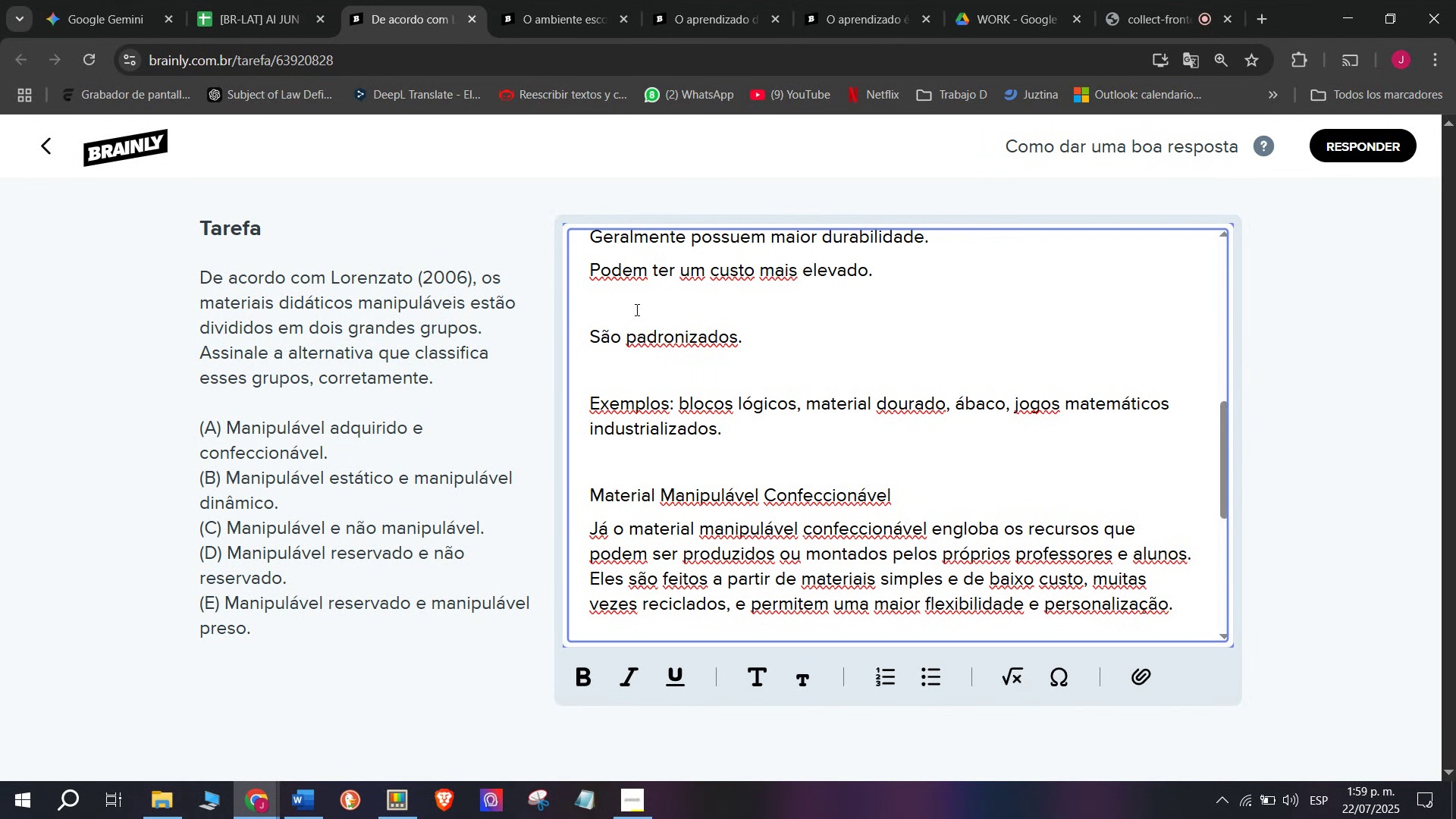 
left_click([635, 308])
 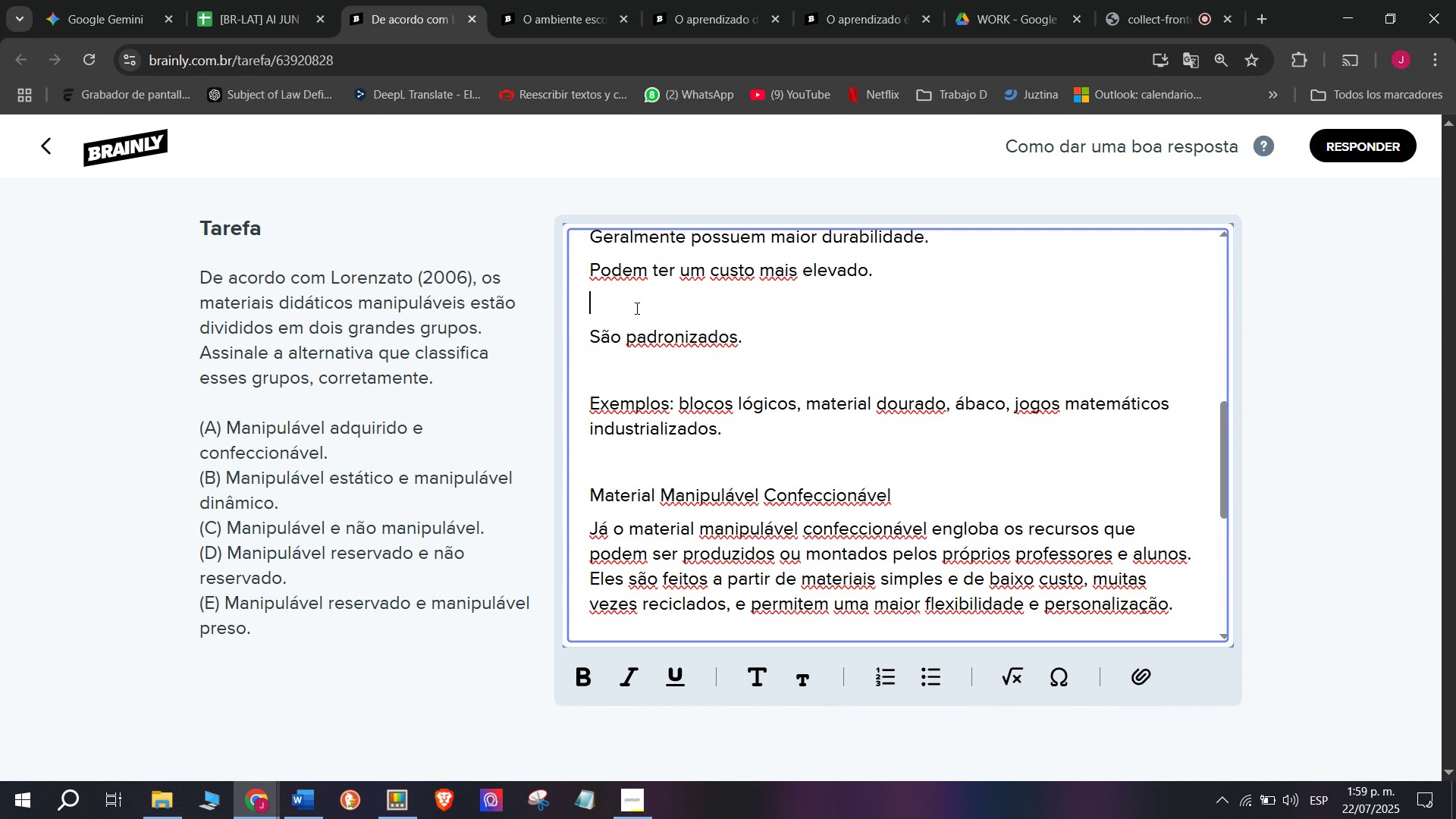 
key(Backspace)
 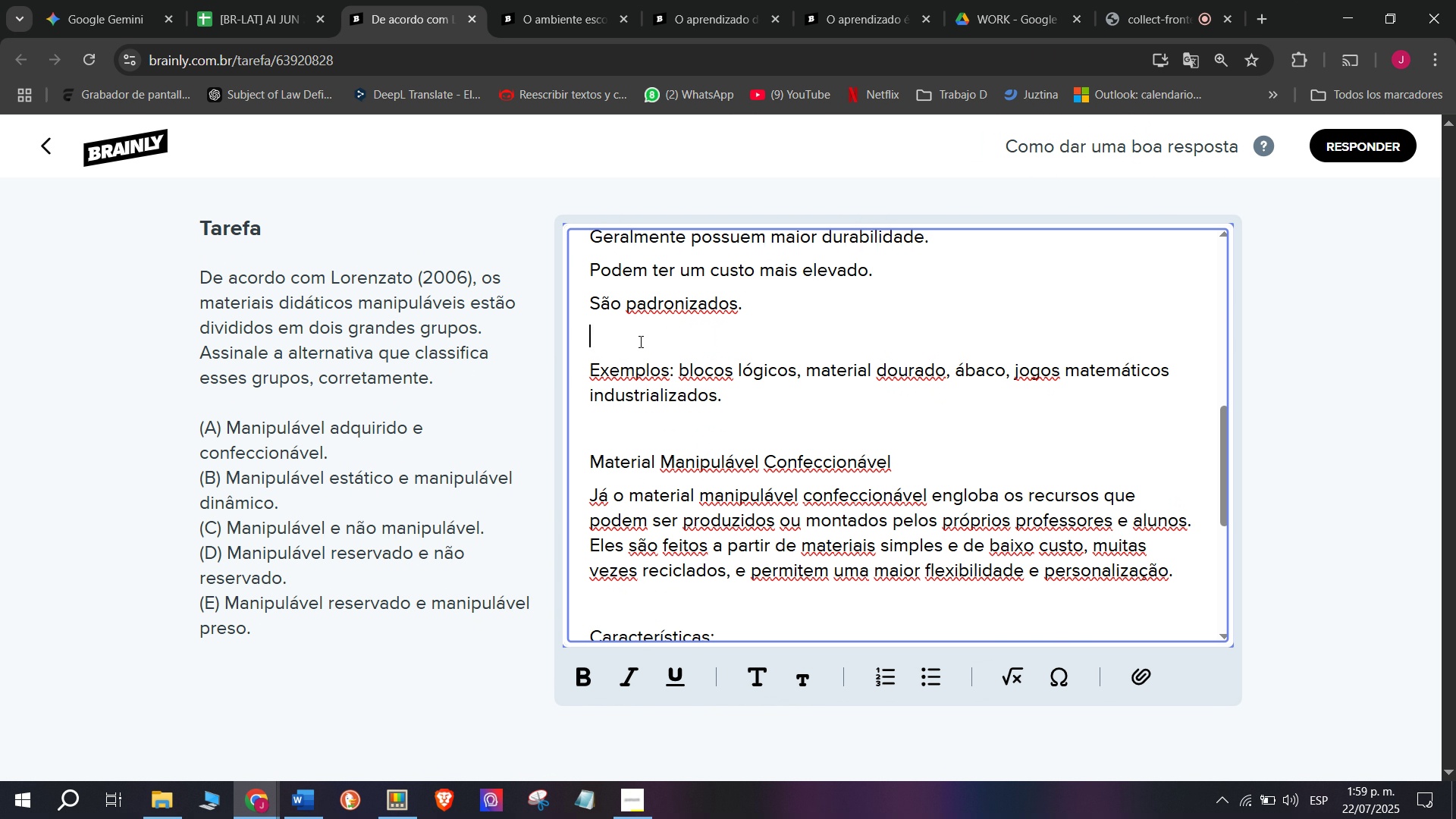 
key(Q)
 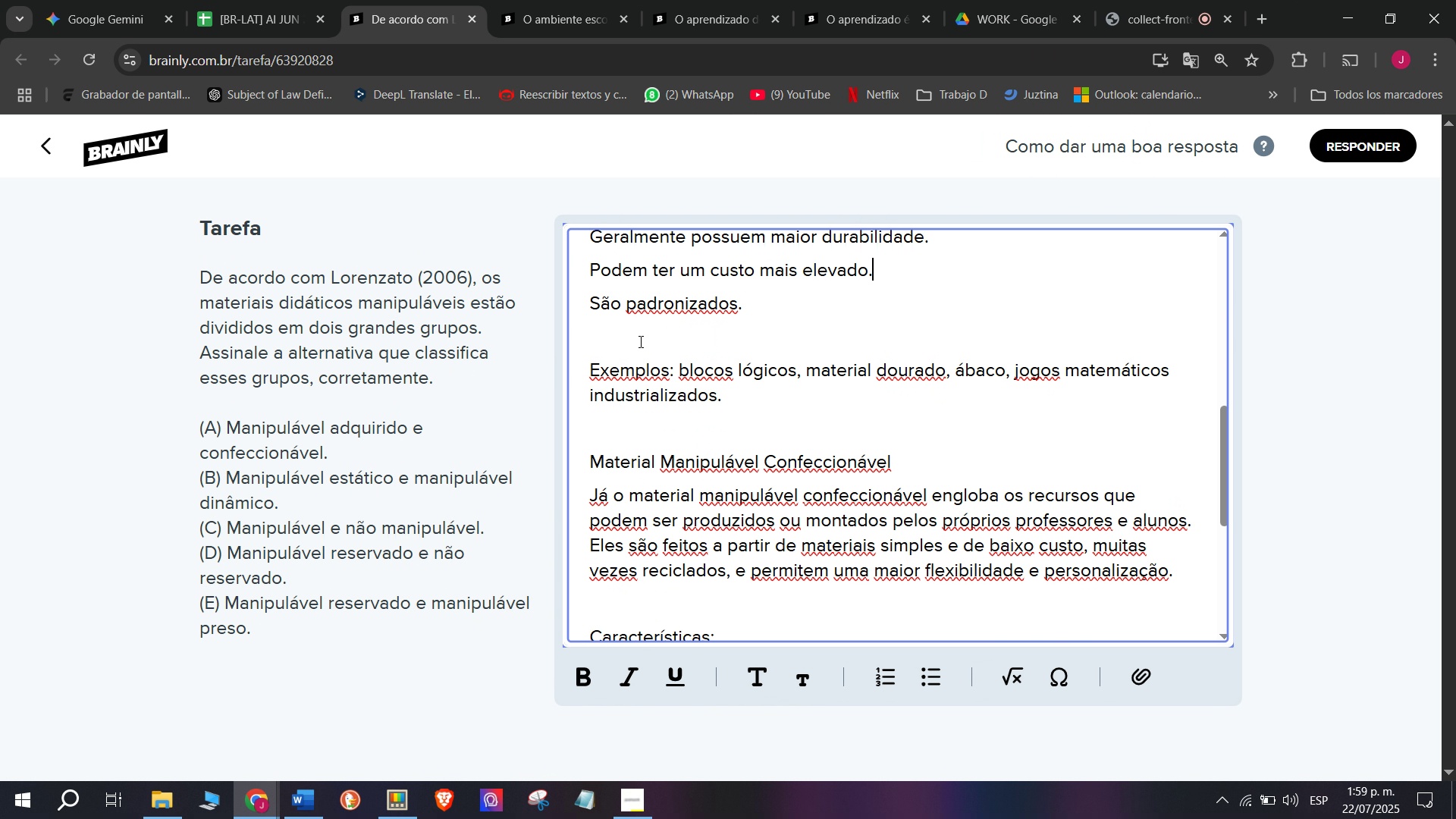 
left_click([639, 341])
 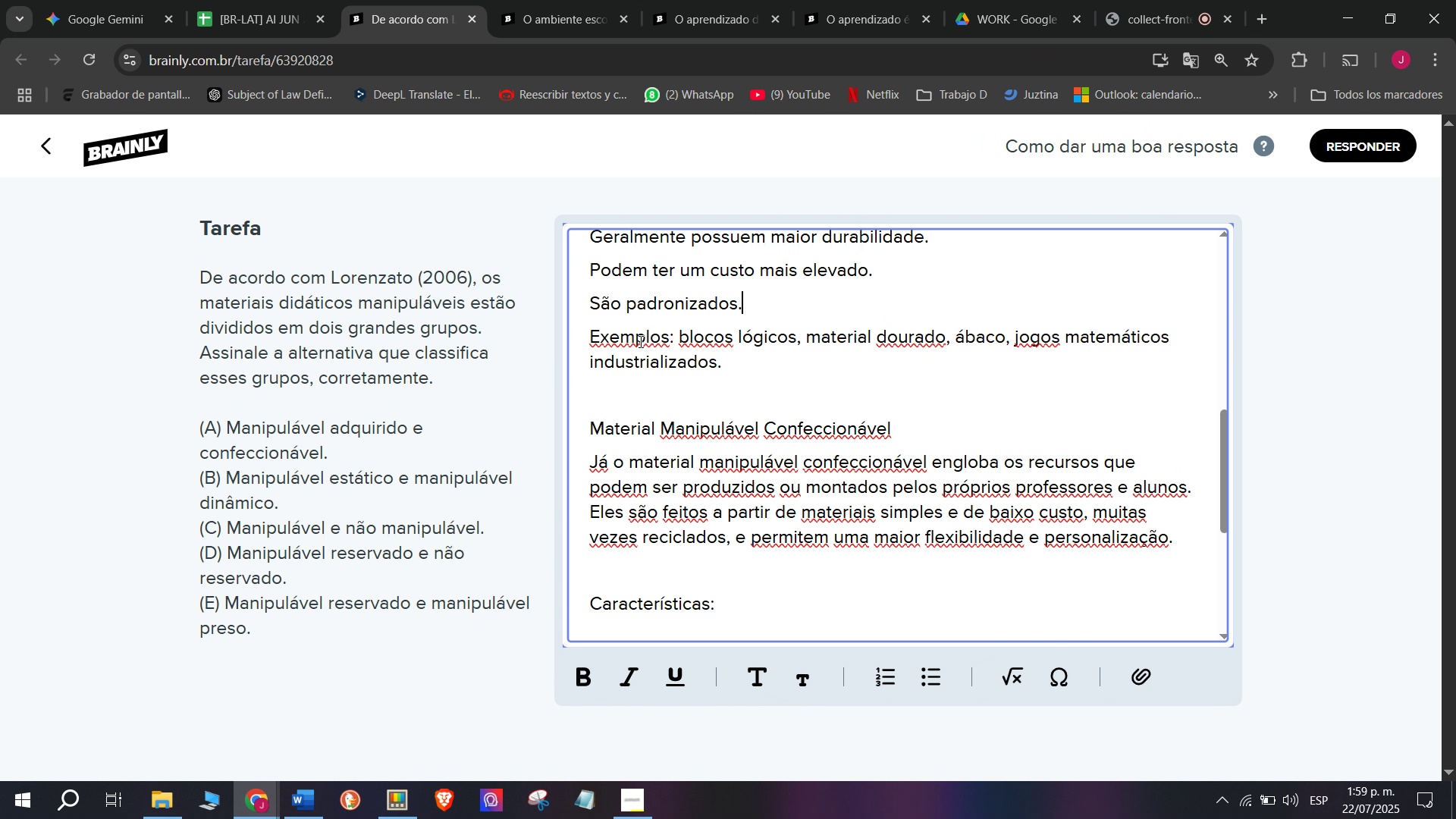 
key(Q)
 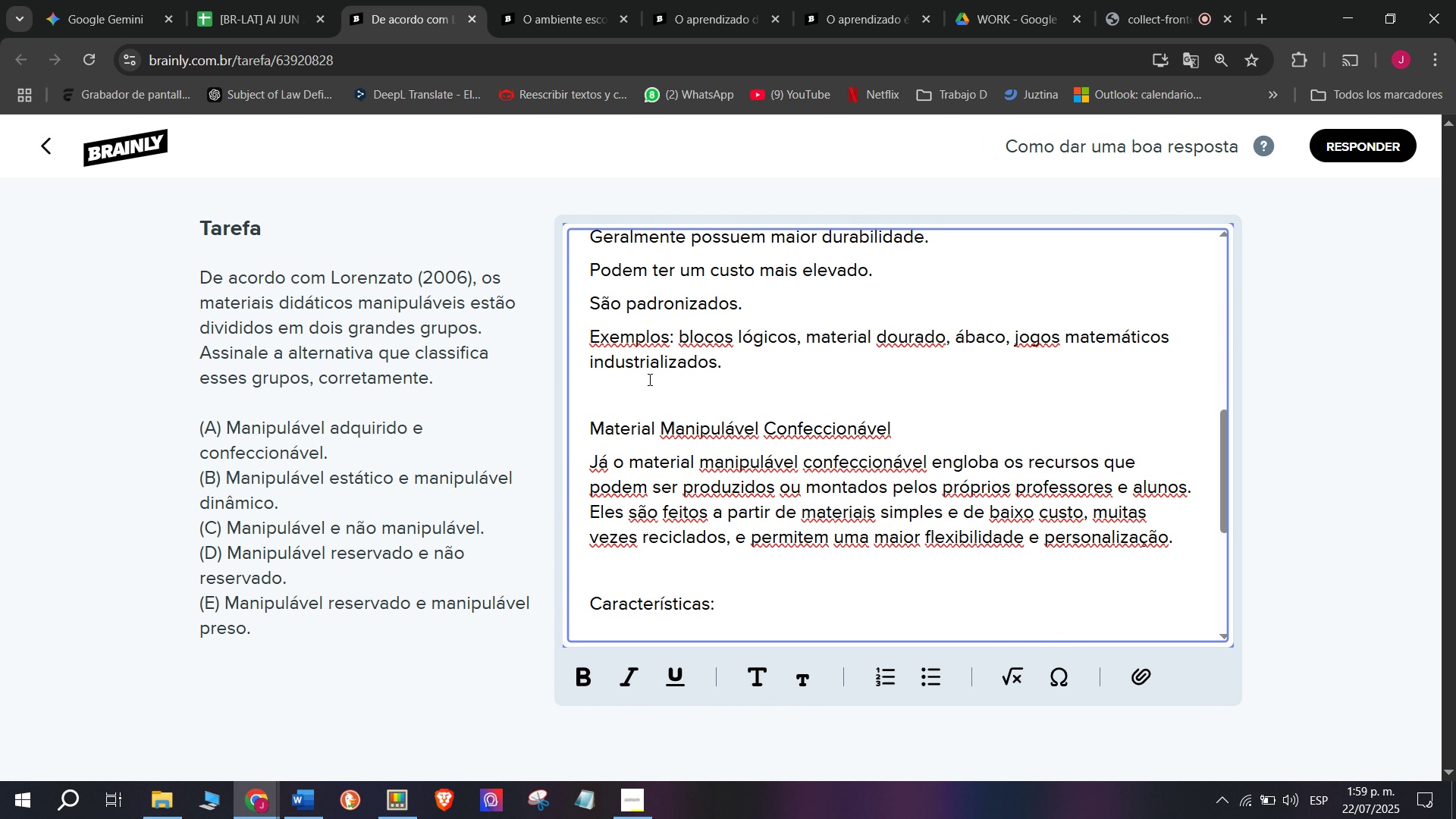 
key(Backspace)
 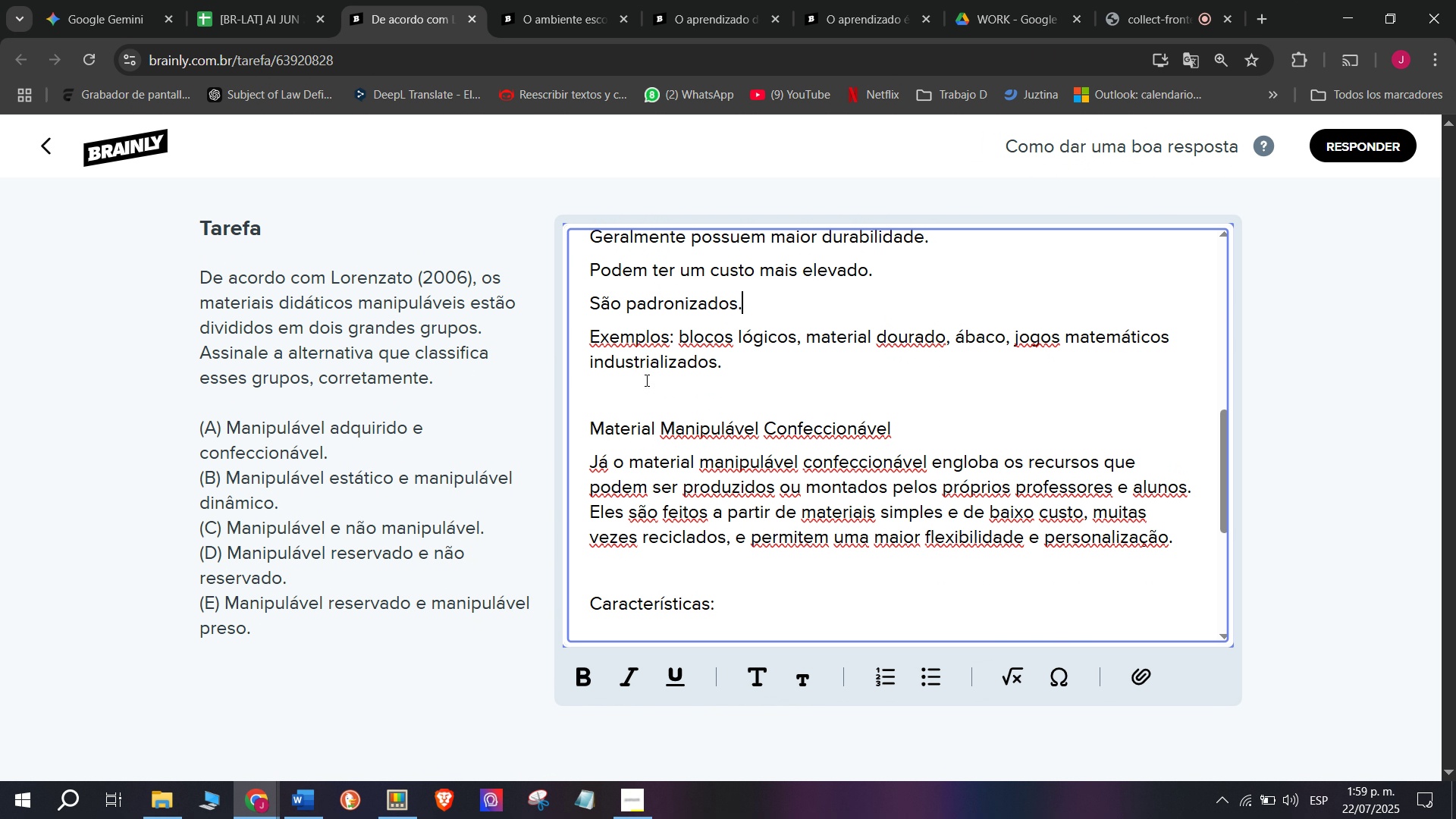 
scroll: coordinate [701, 398], scroll_direction: up, amount: 1.0
 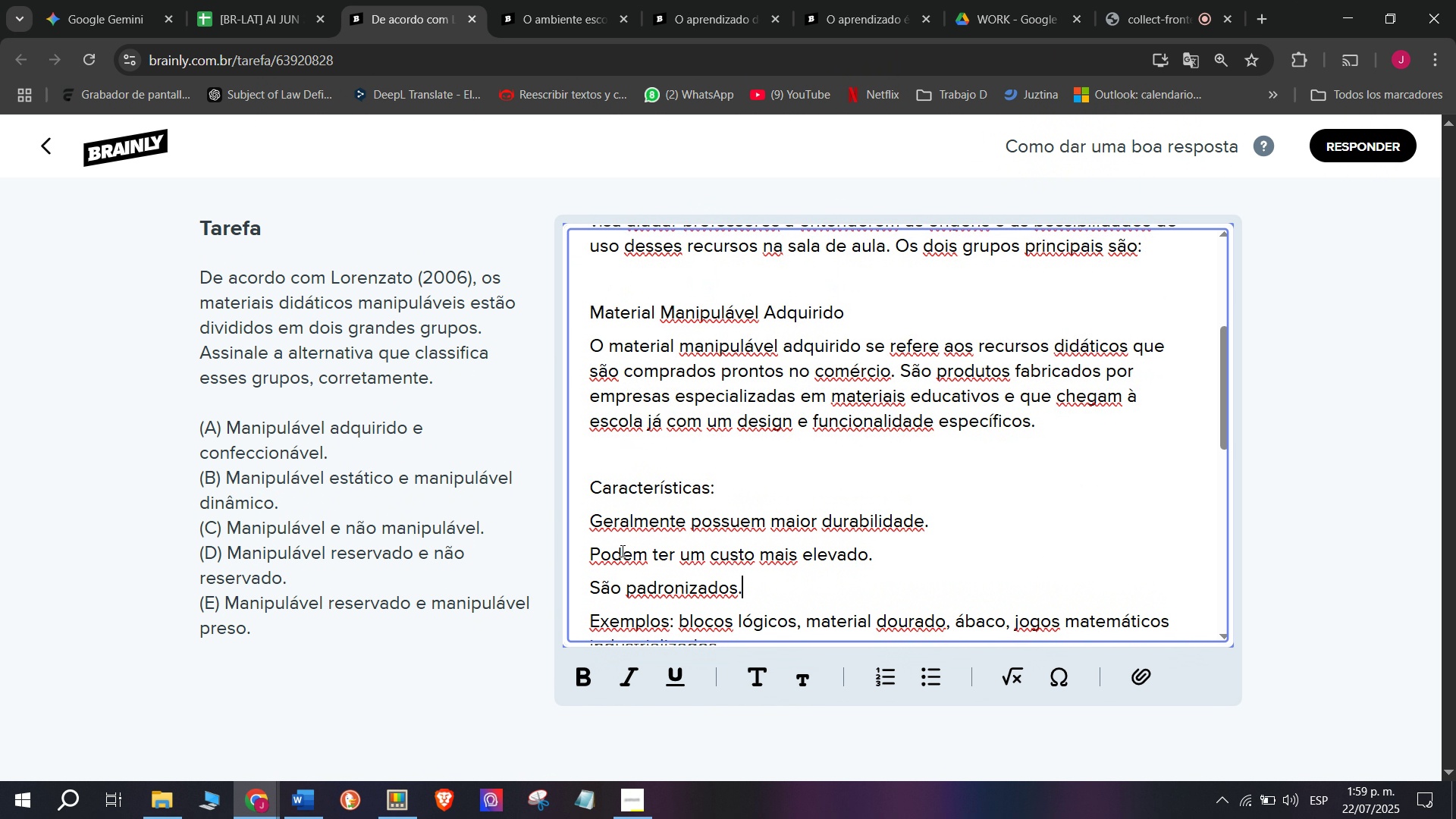 
left_click_drag(start_coordinate=[621, 533], to_coordinate=[684, 588])
 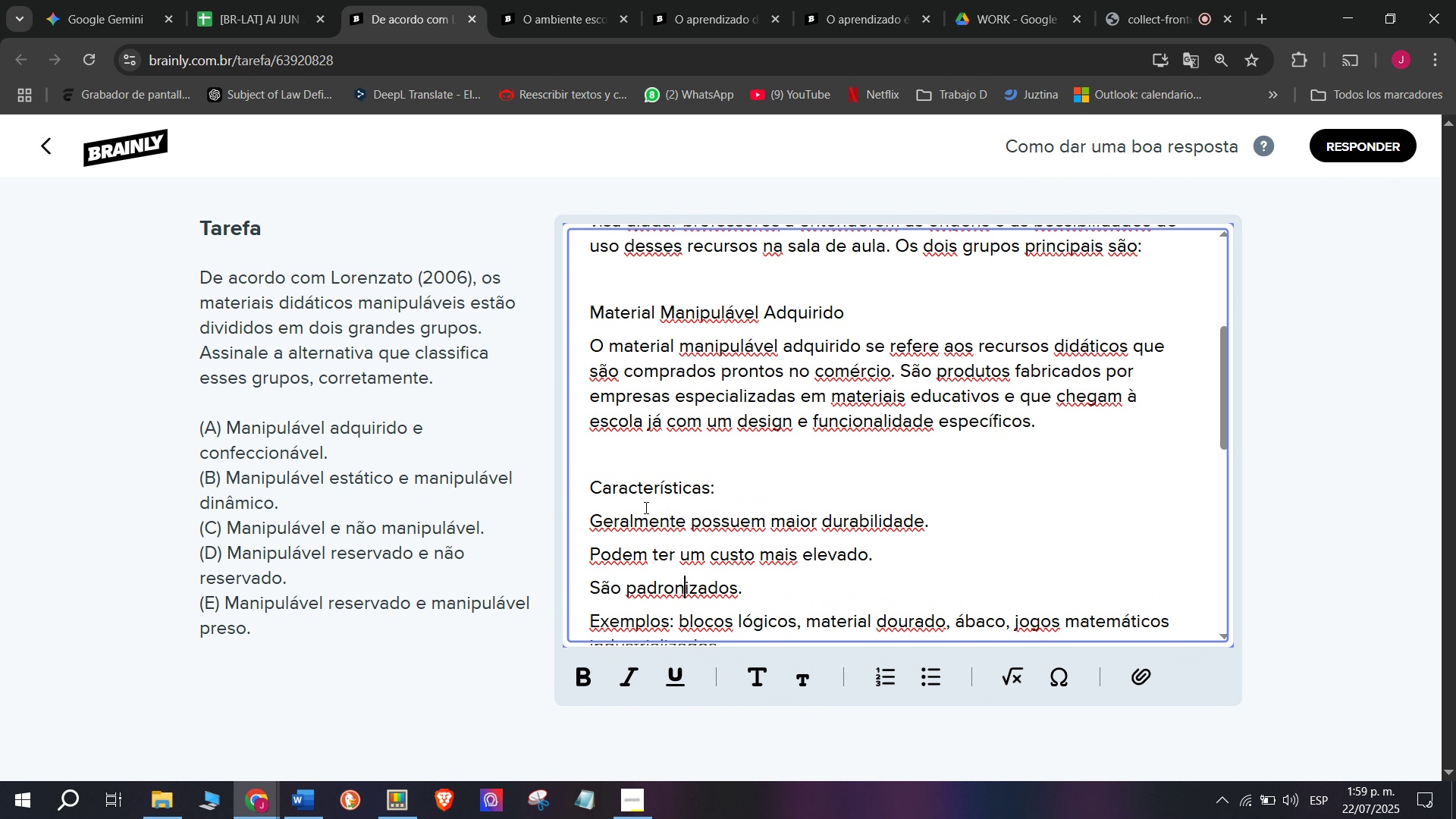 
left_click_drag(start_coordinate=[645, 507], to_coordinate=[686, 579])
 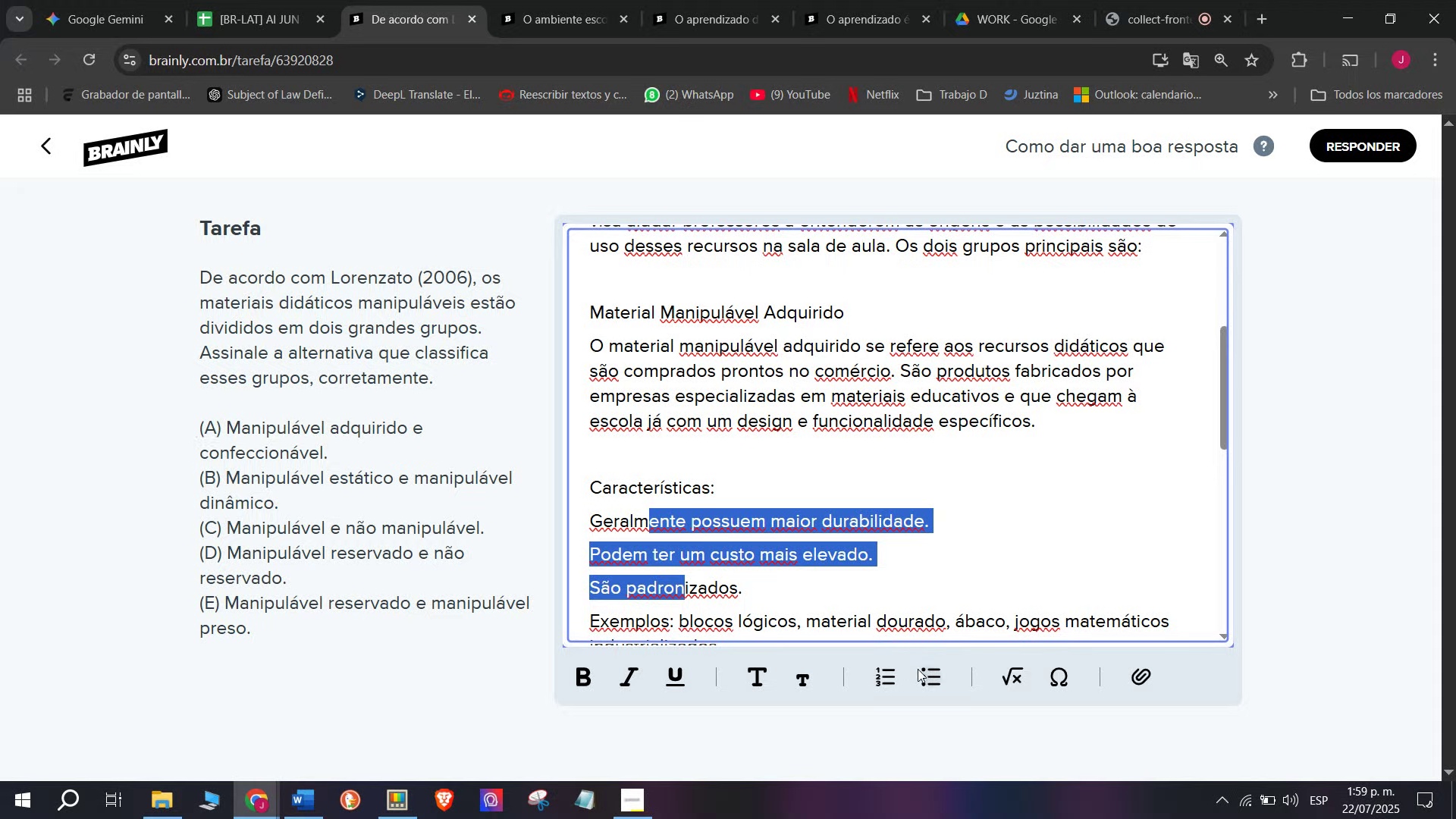 
left_click([933, 671])
 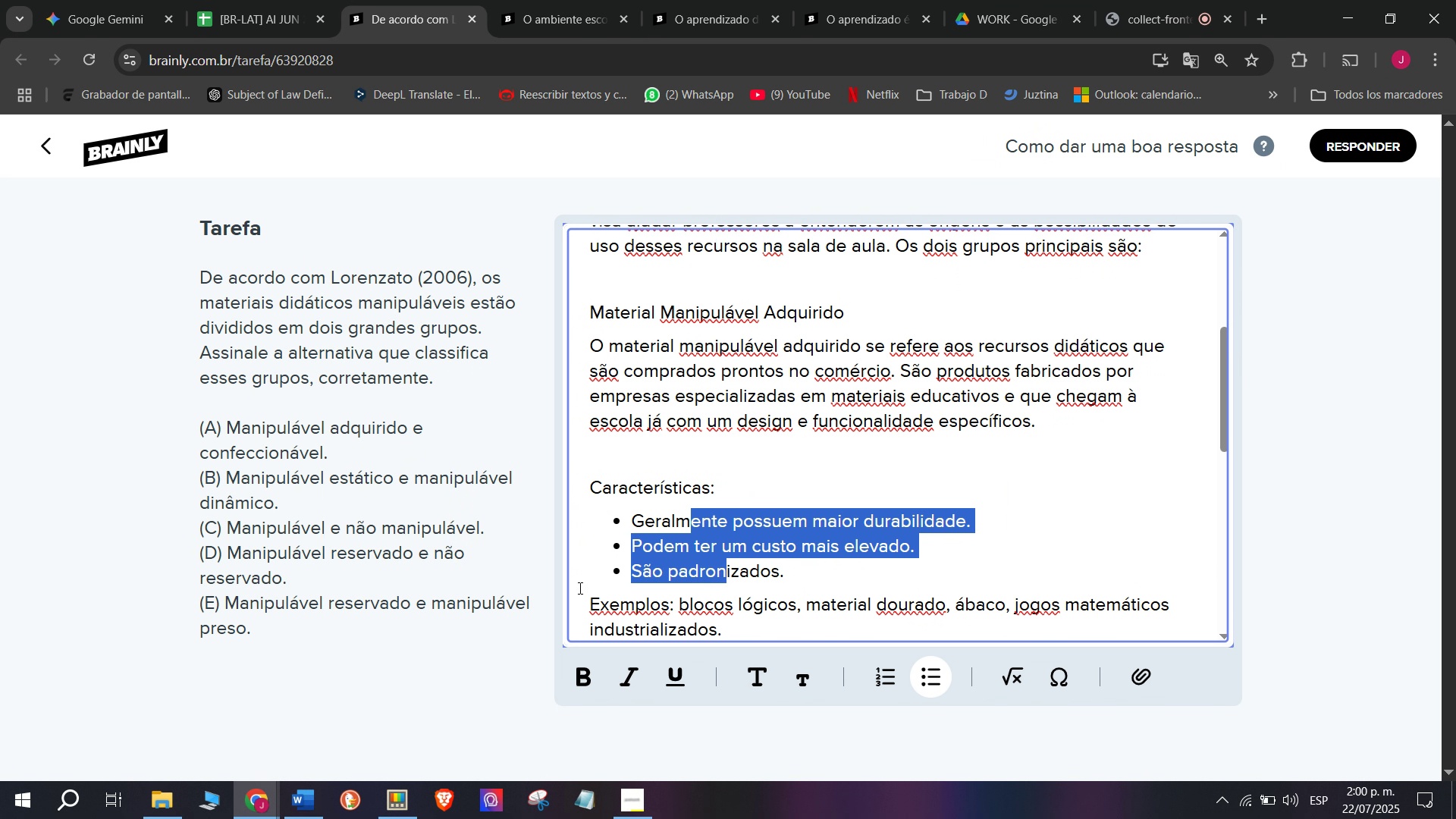 
left_click([581, 589])
 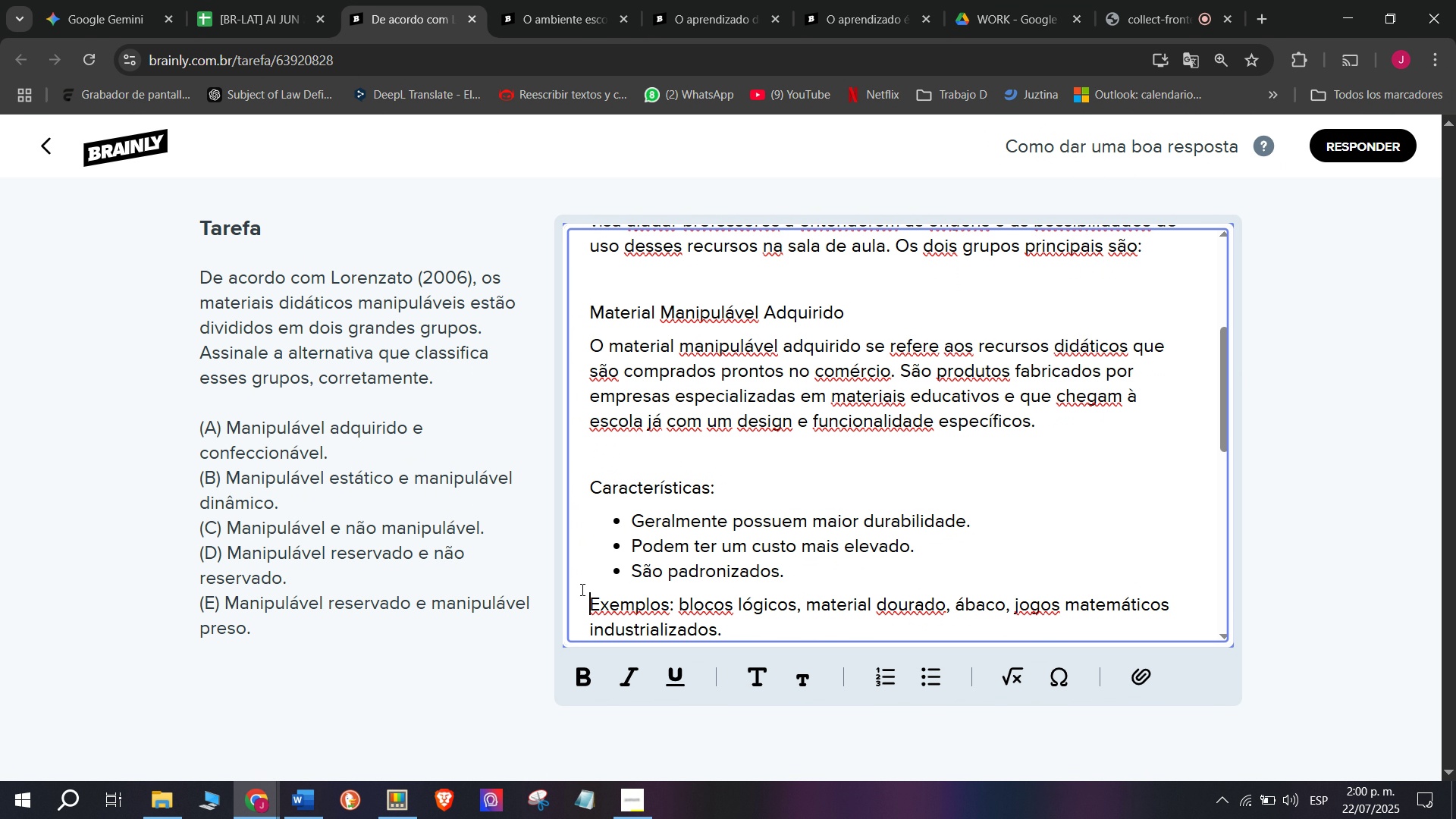 
key(W)
 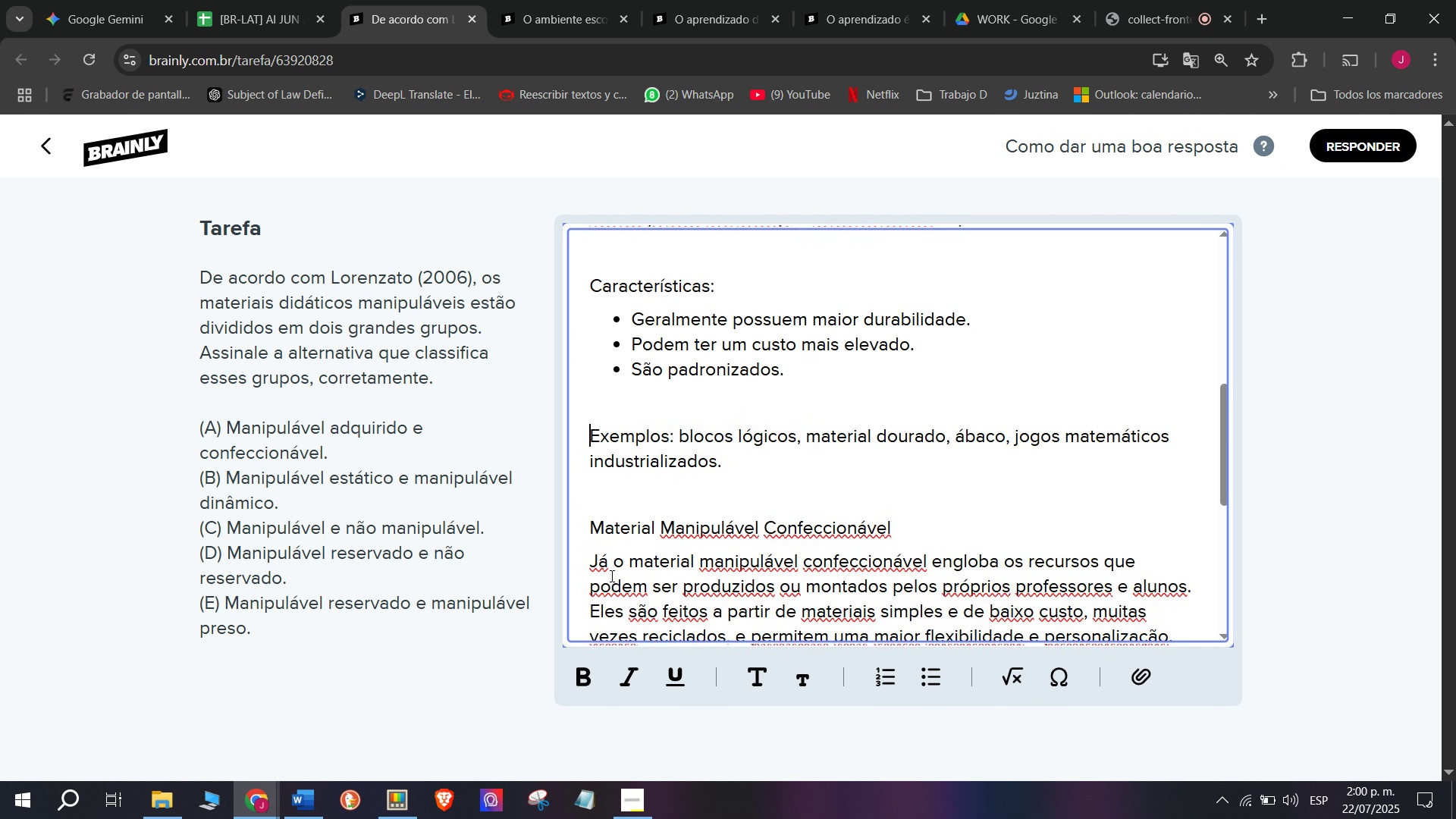 
key(Enter)
 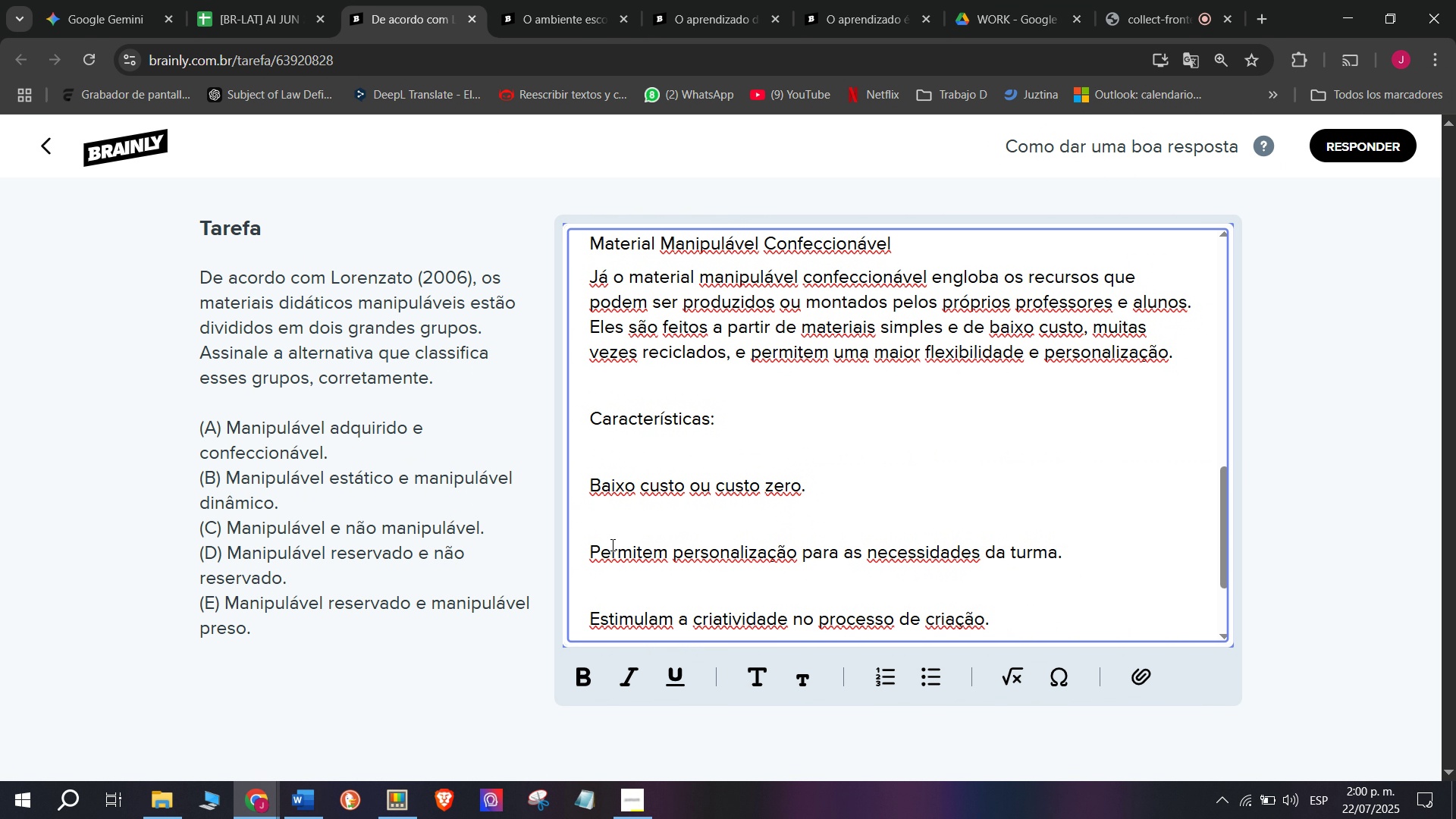 
scroll: coordinate [612, 576], scroll_direction: down, amount: 1.0
 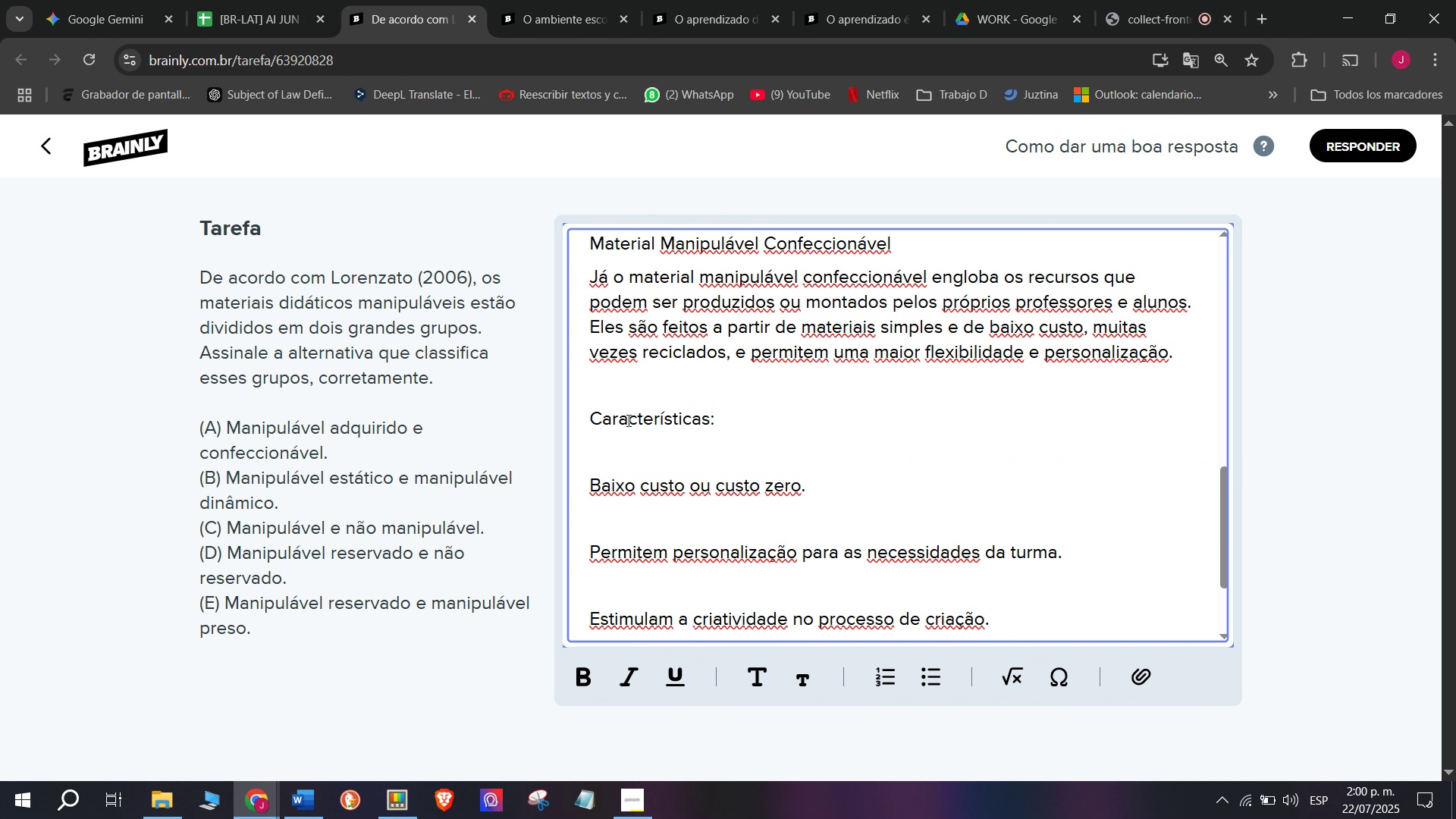 
left_click([676, 457])
 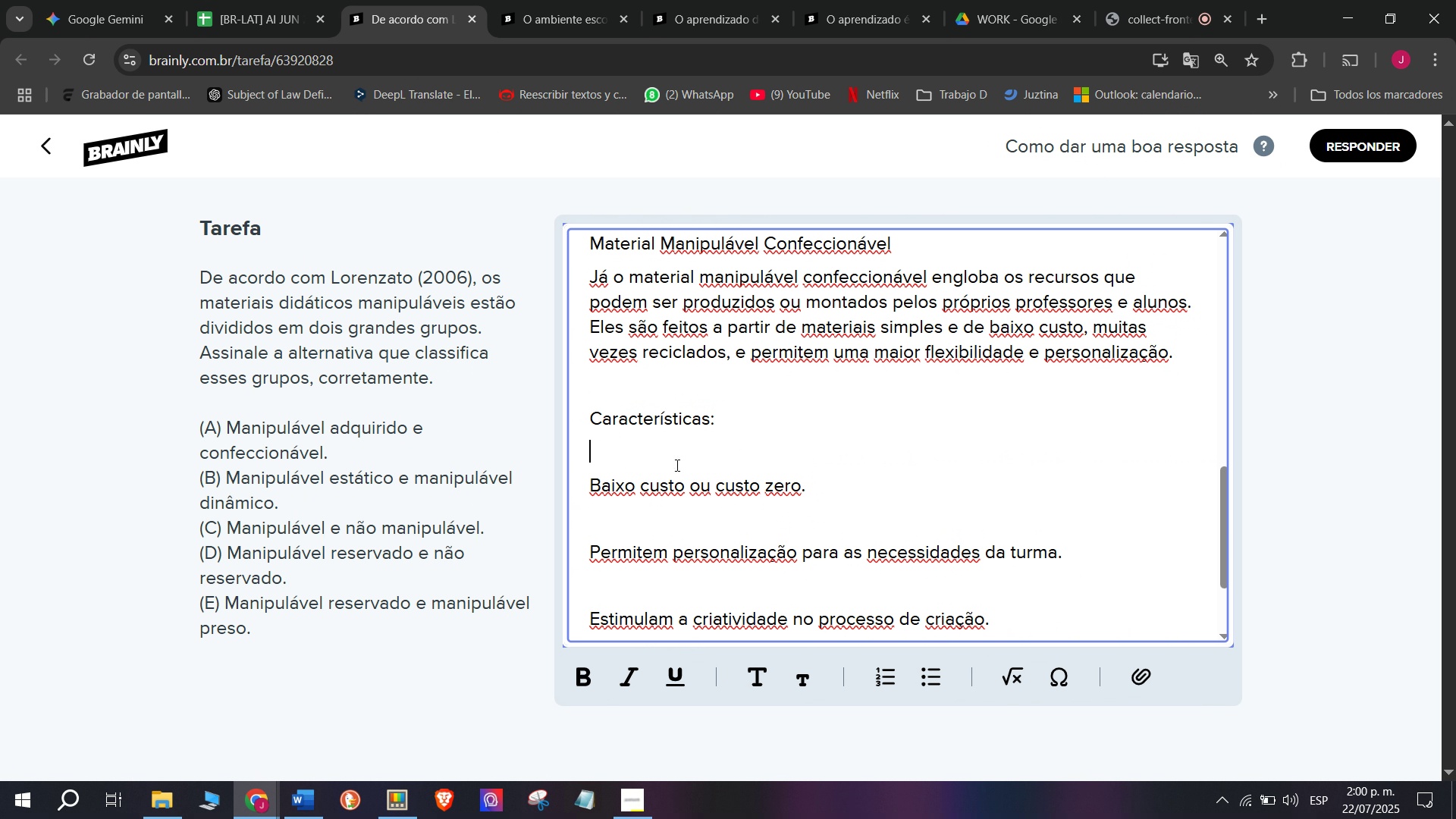 
key(Backspace)
 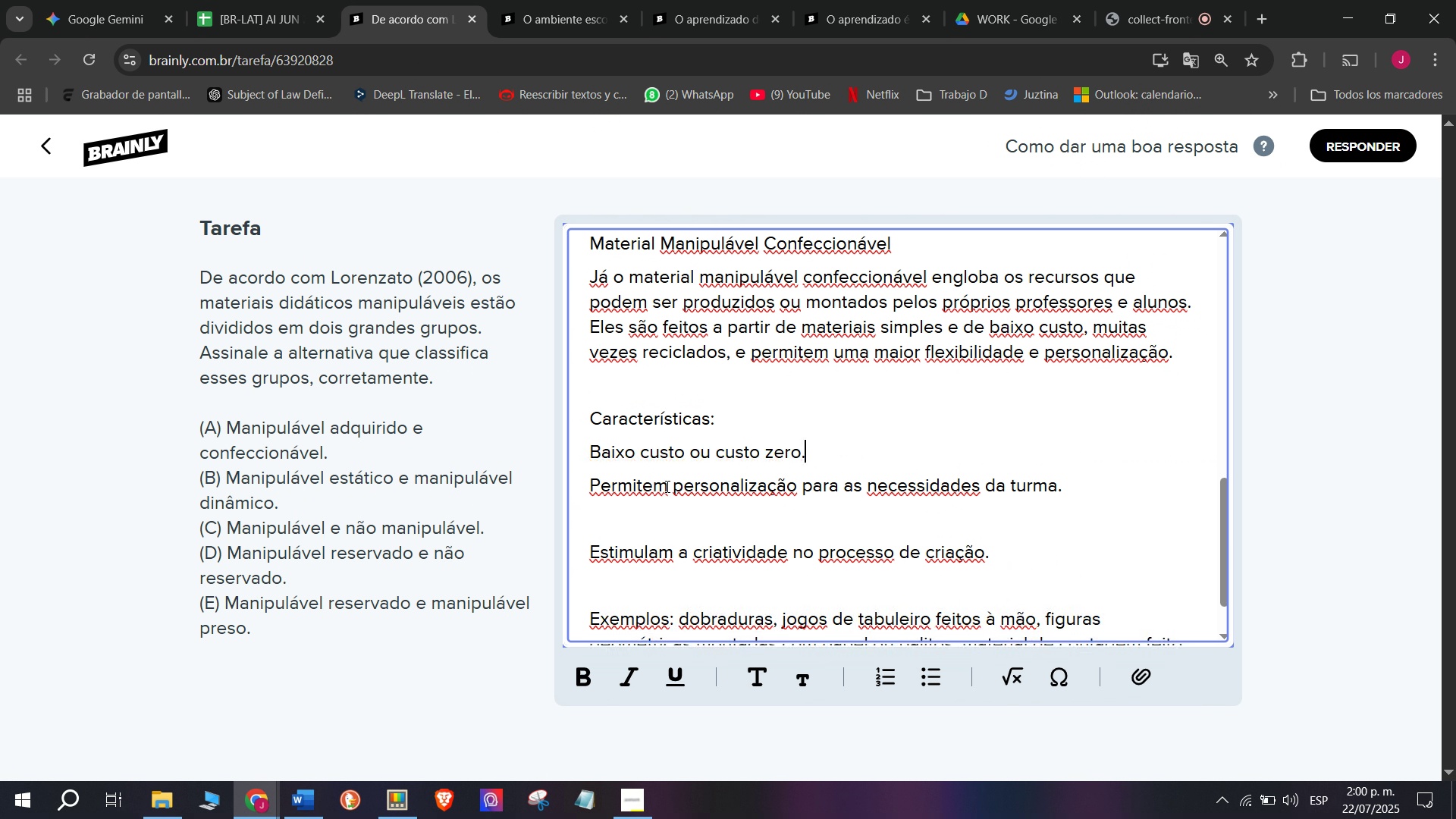 
key(Q)
 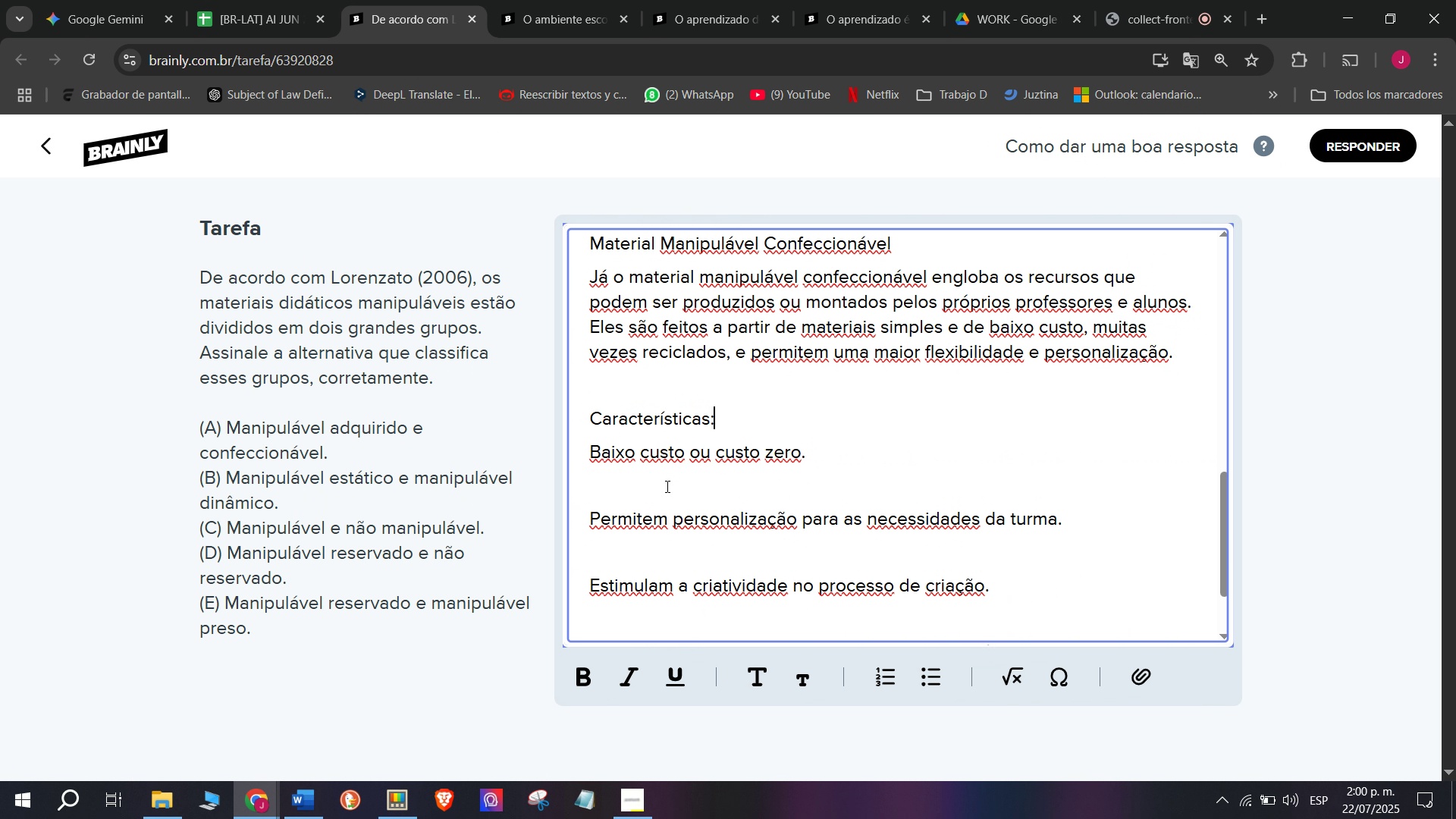 
double_click([666, 486])
 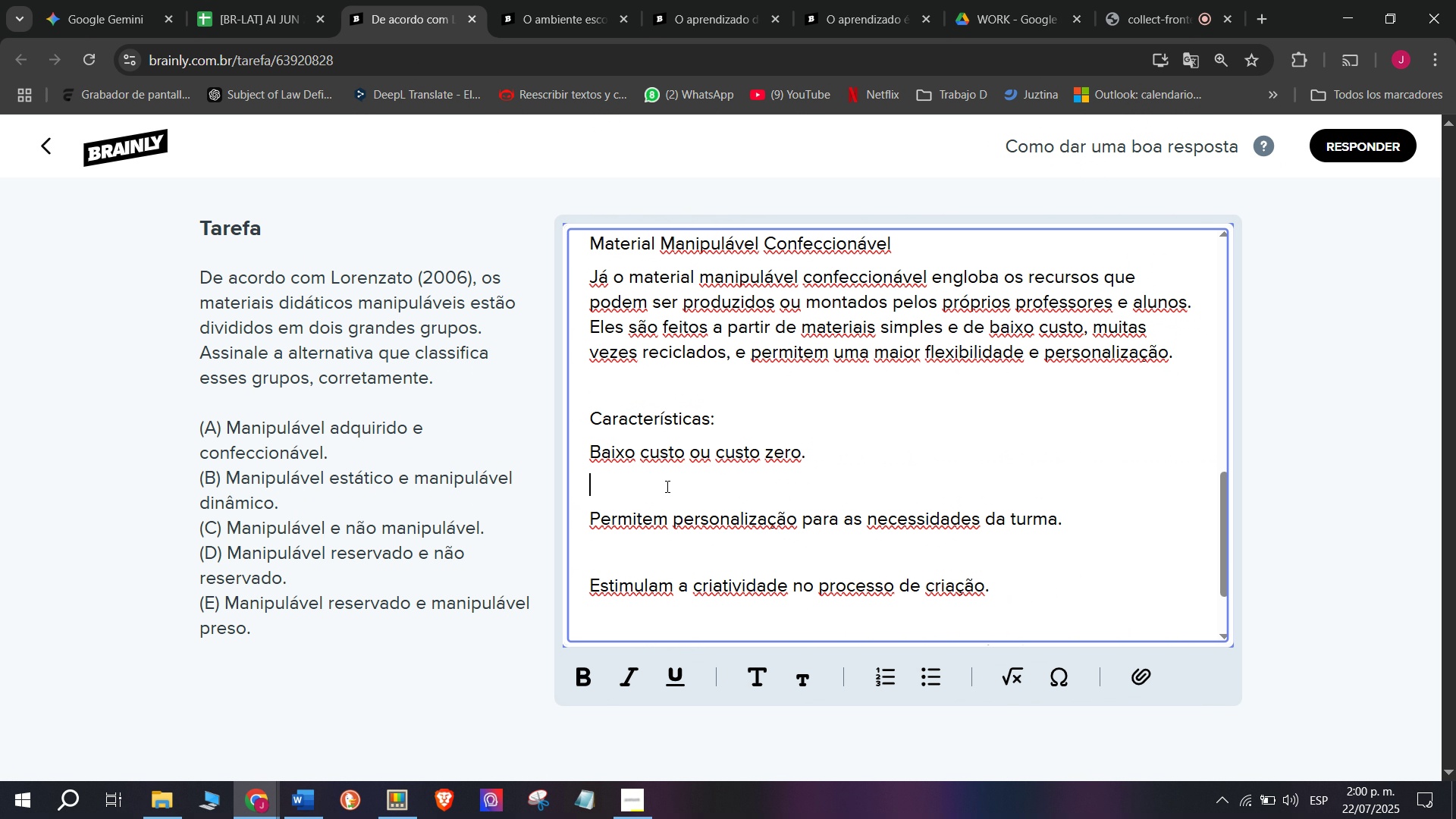 
key(Q)
 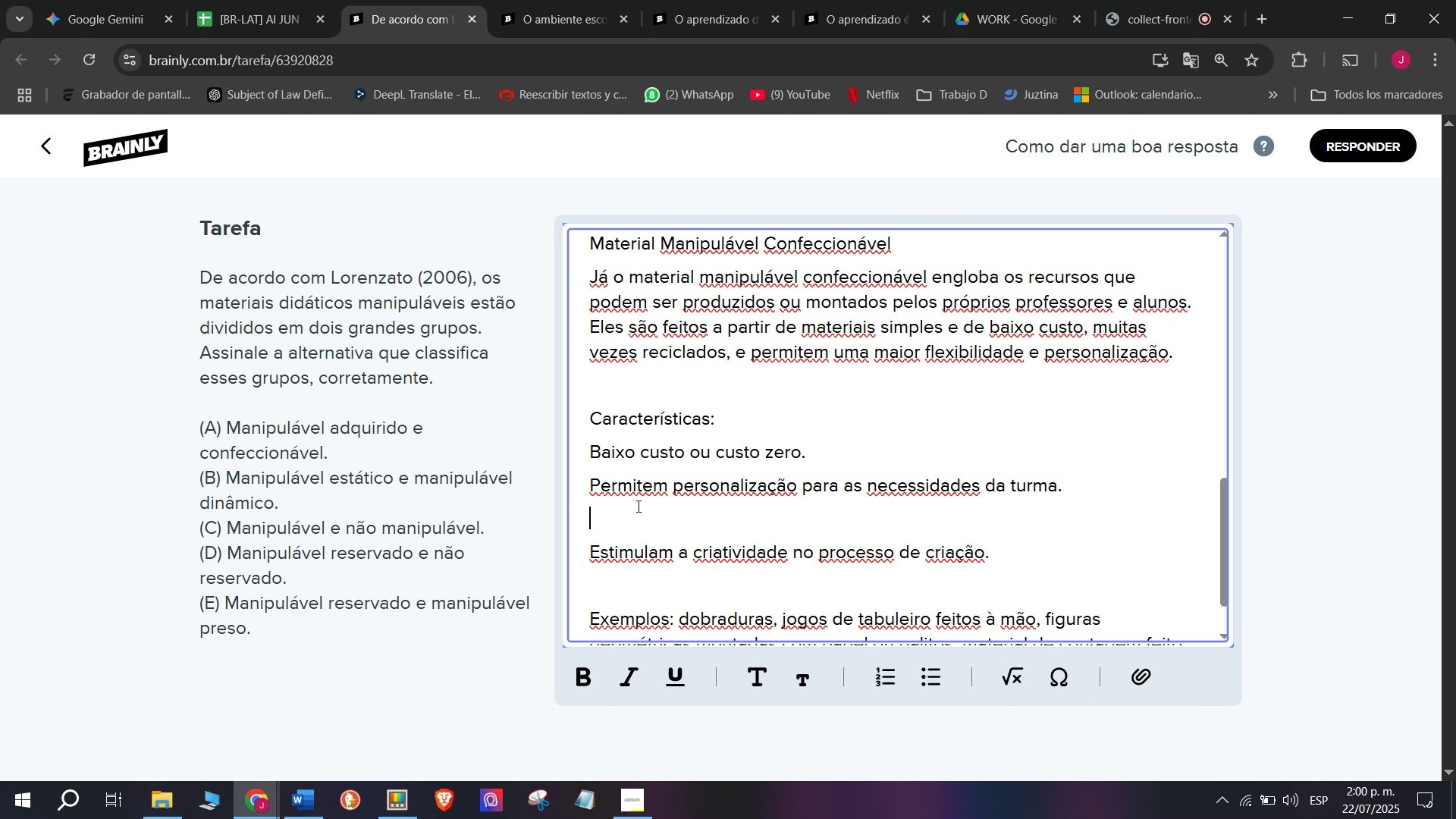 
key(Backspace)
 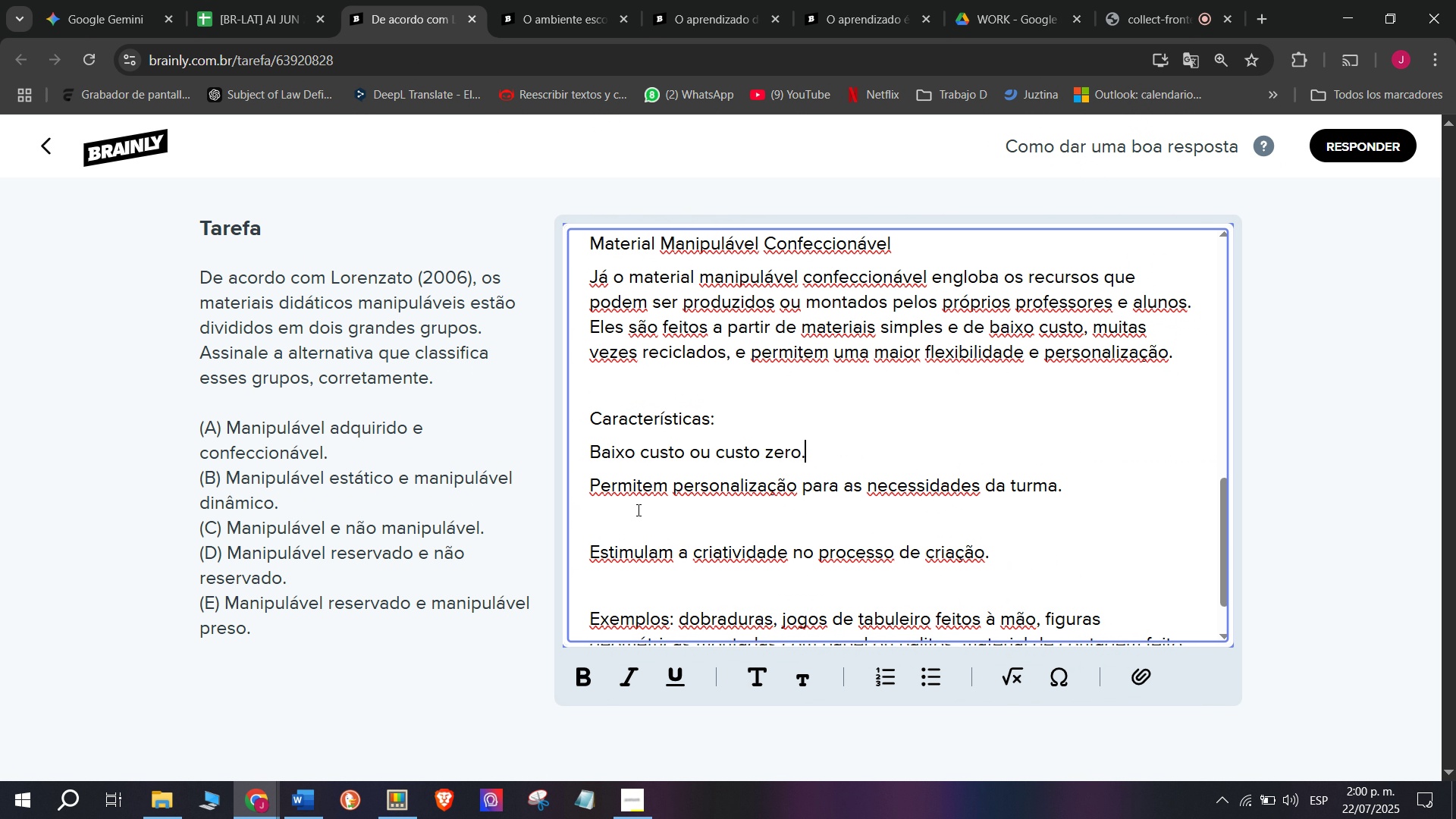 
key(Q)
 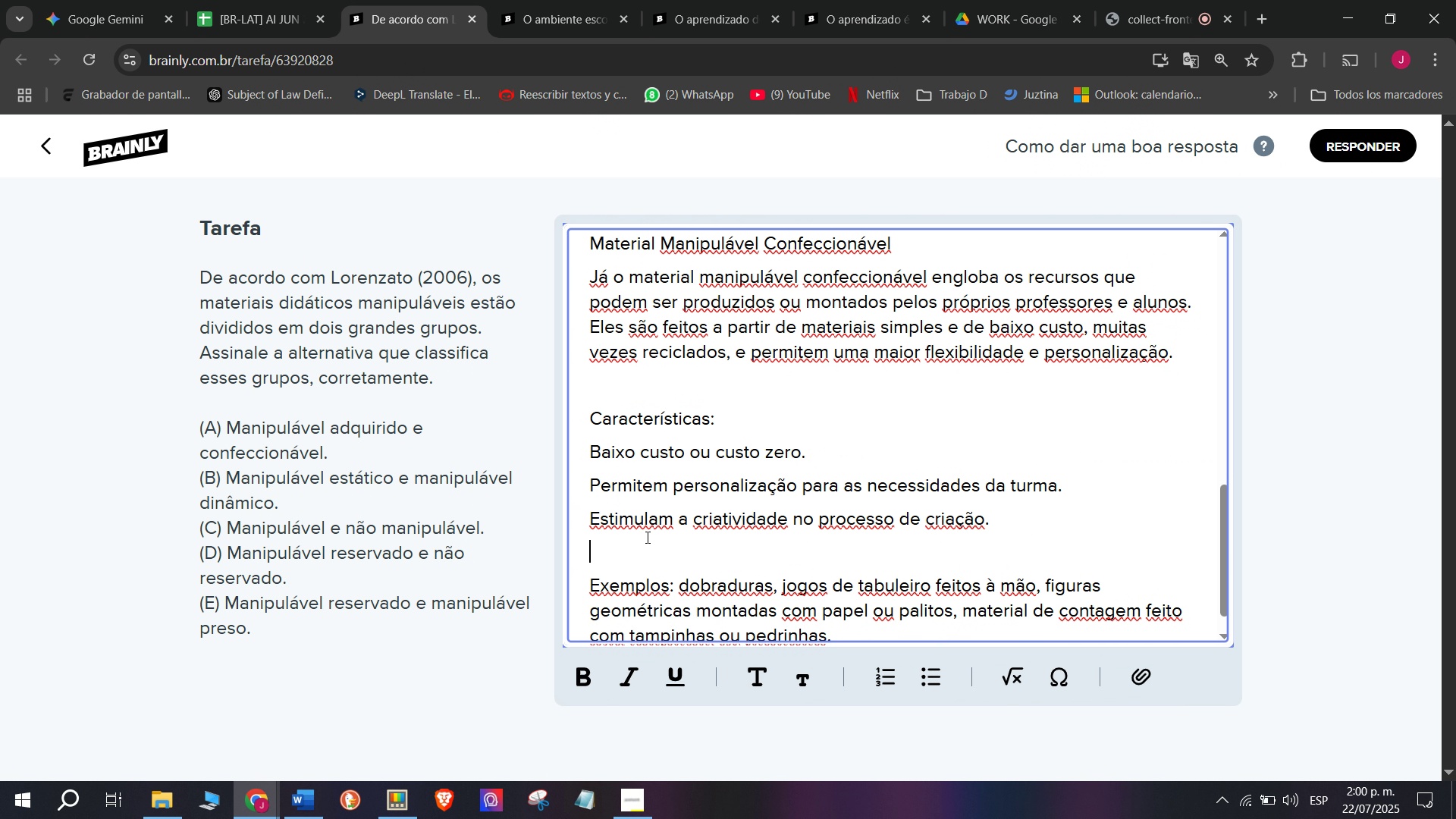 
key(Backspace)
 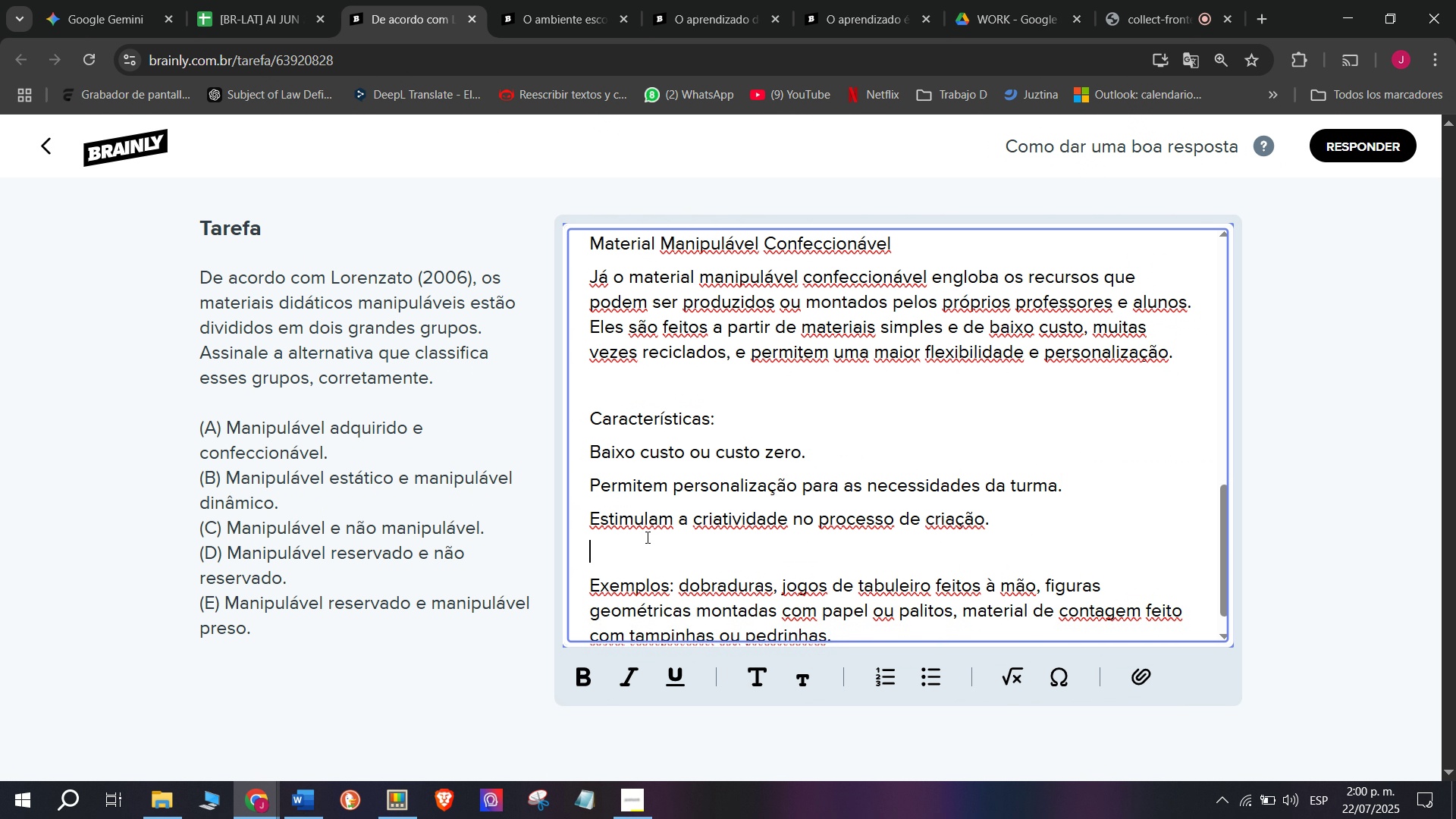 
key(Q)
 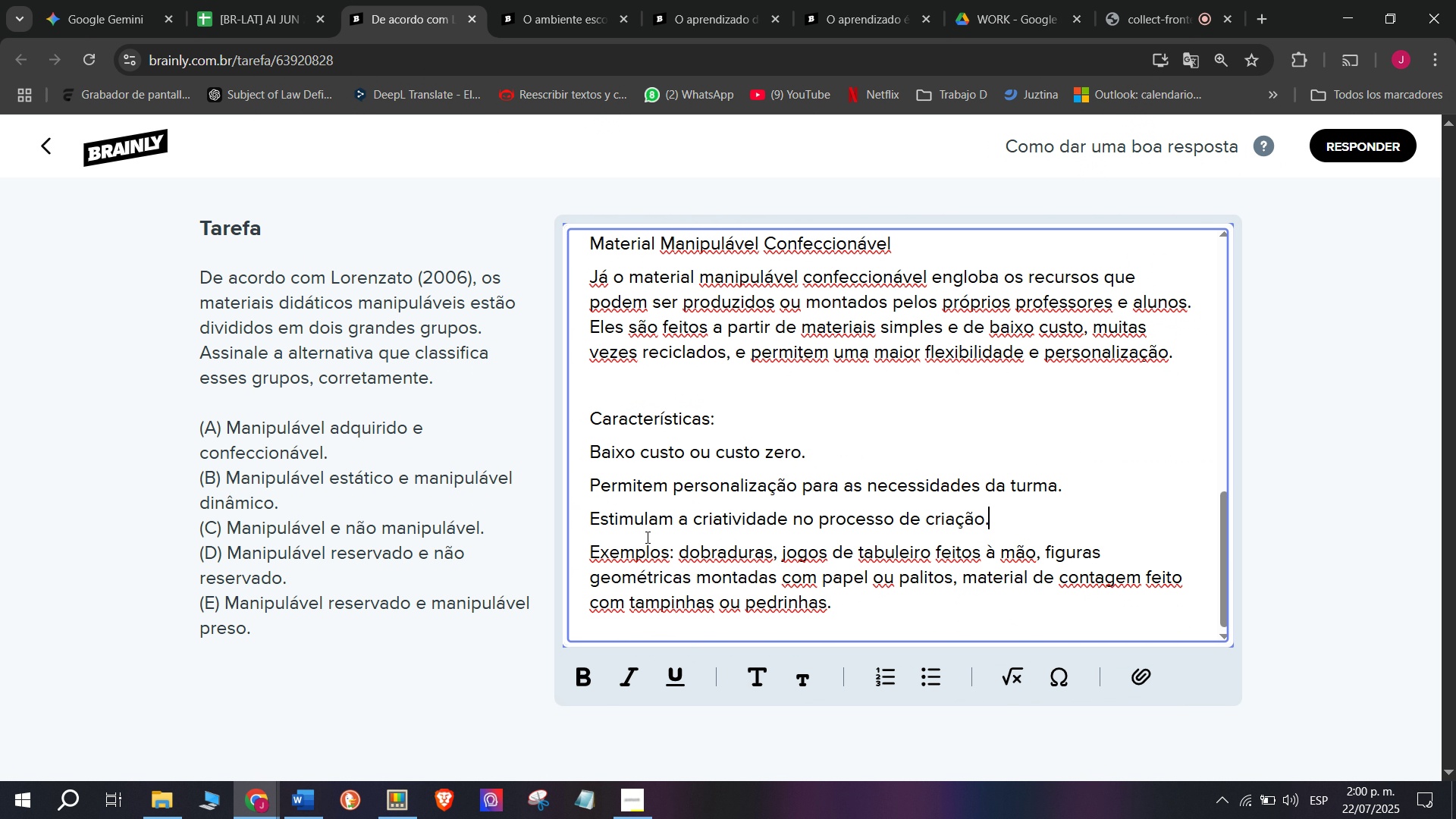 
key(Backspace)
 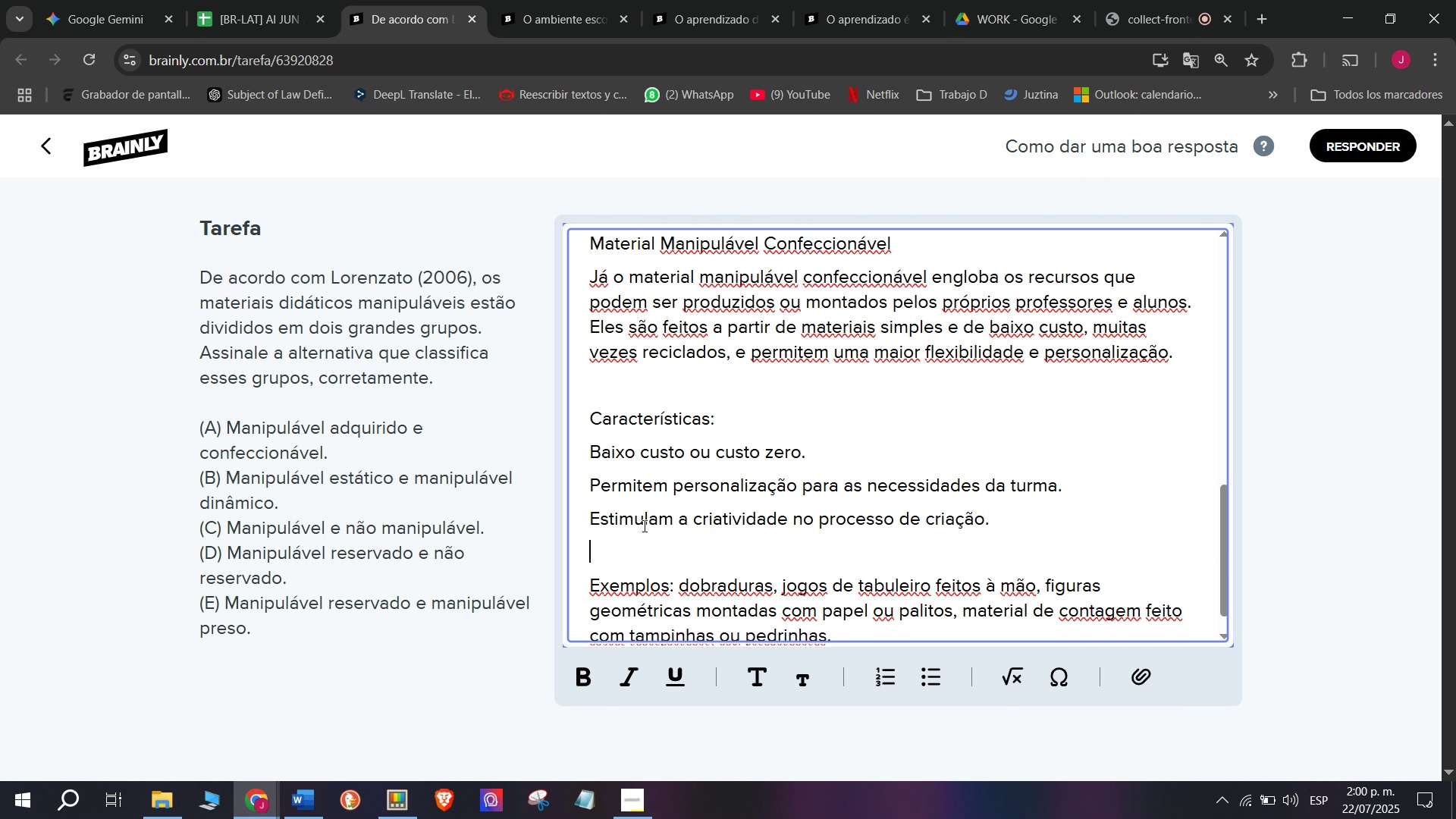 
left_click([646, 537])
 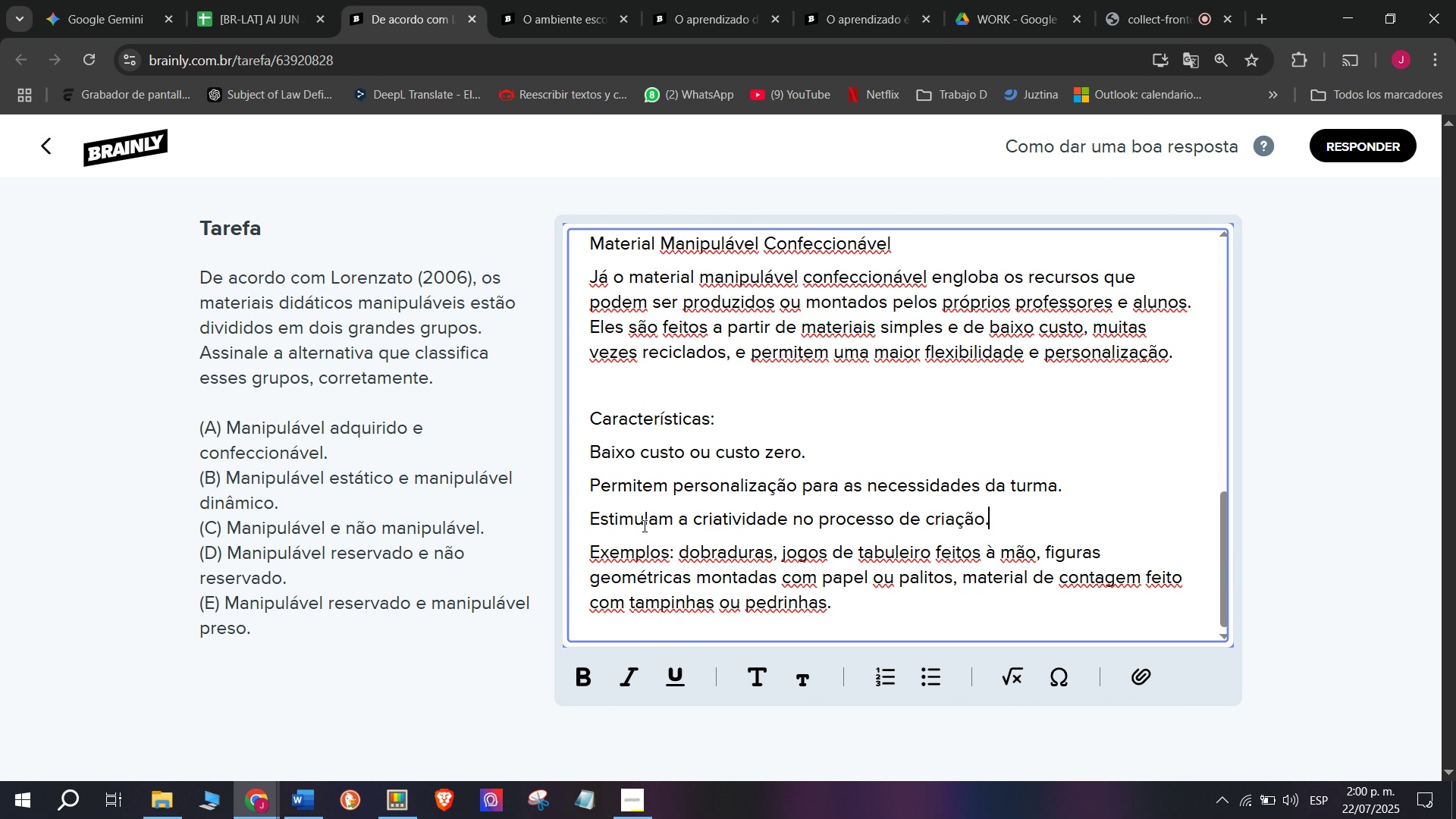 
key(W)
 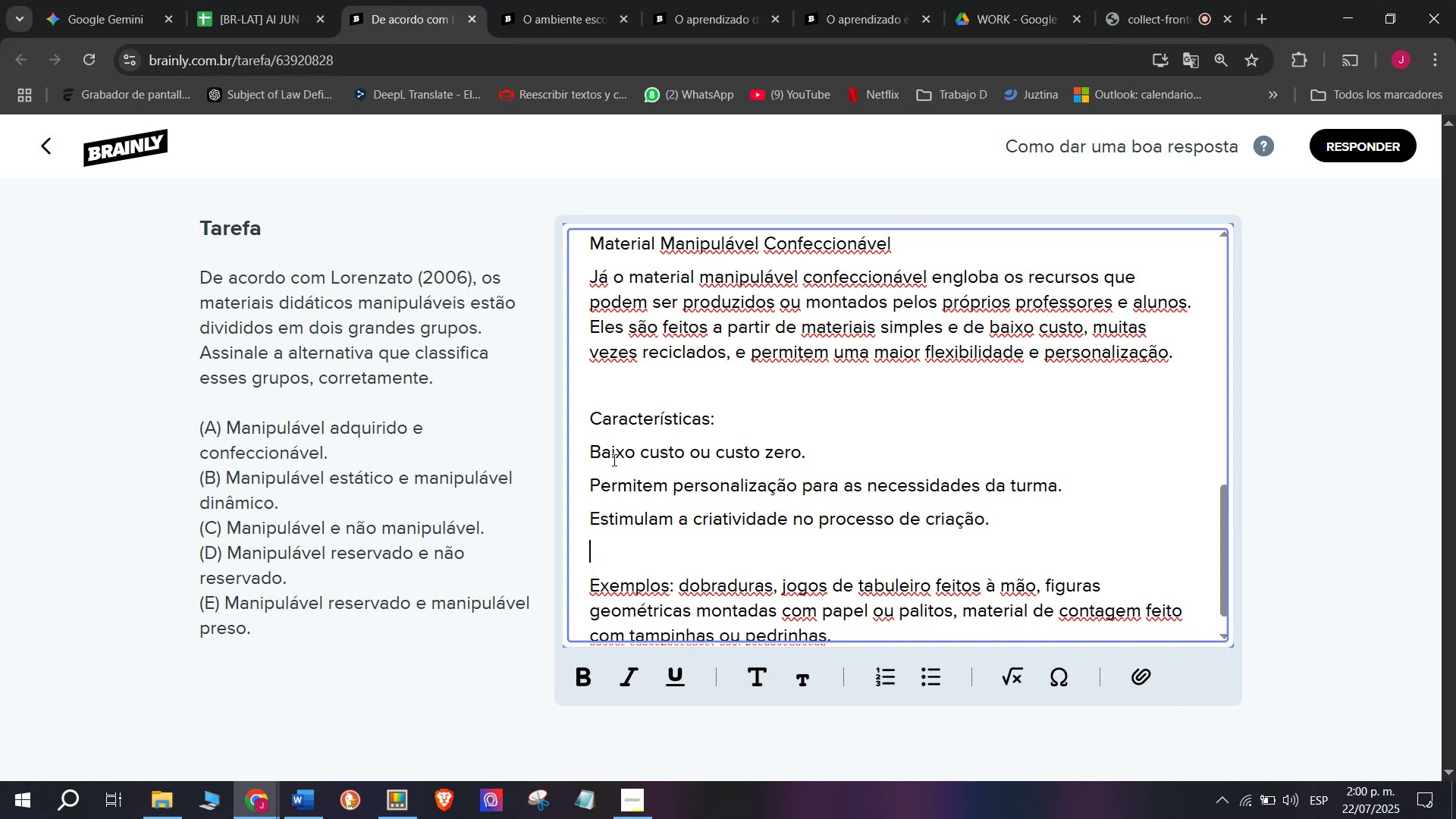 
key(Enter)
 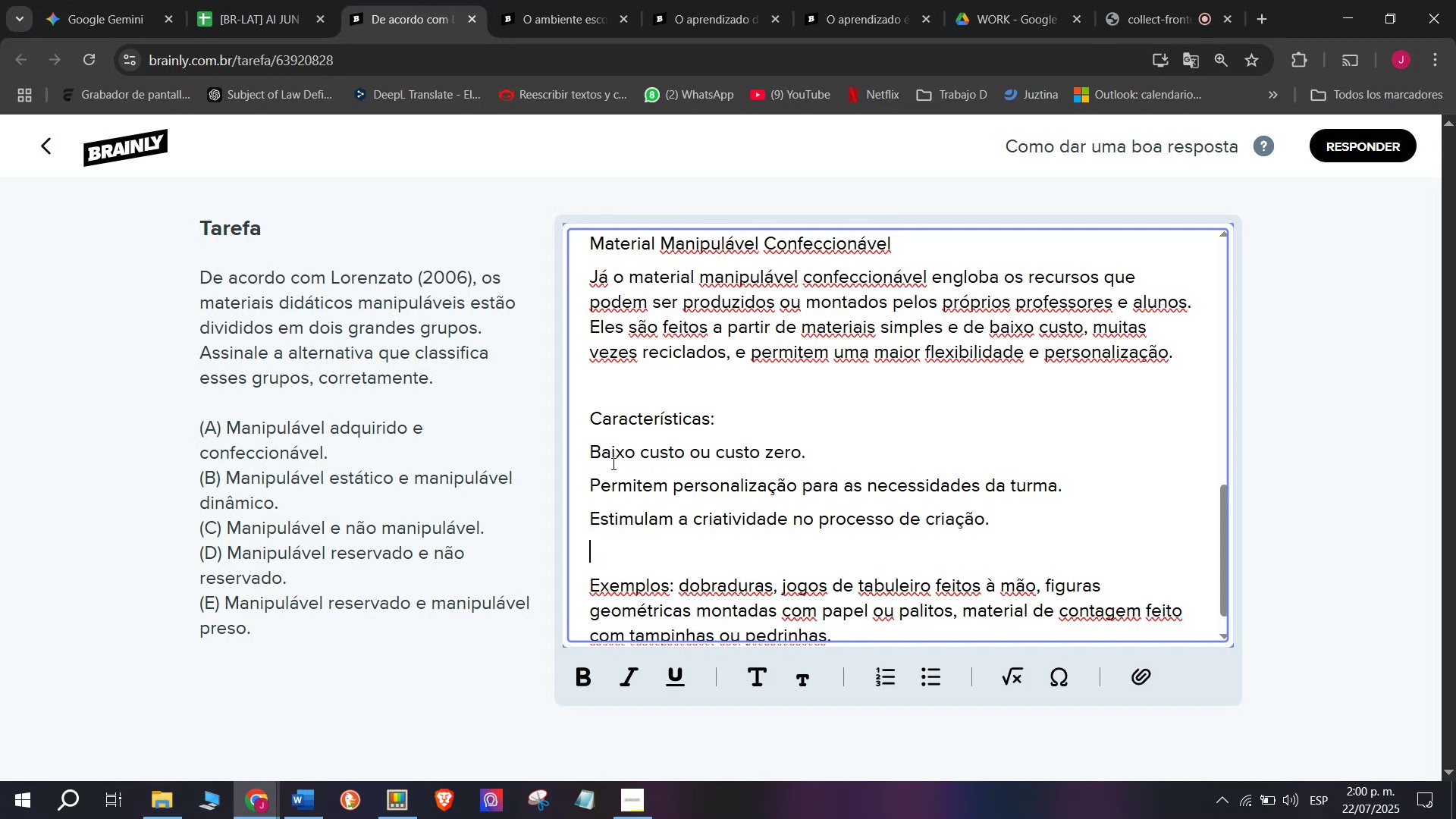 
left_click_drag(start_coordinate=[613, 460], to_coordinate=[683, 513])
 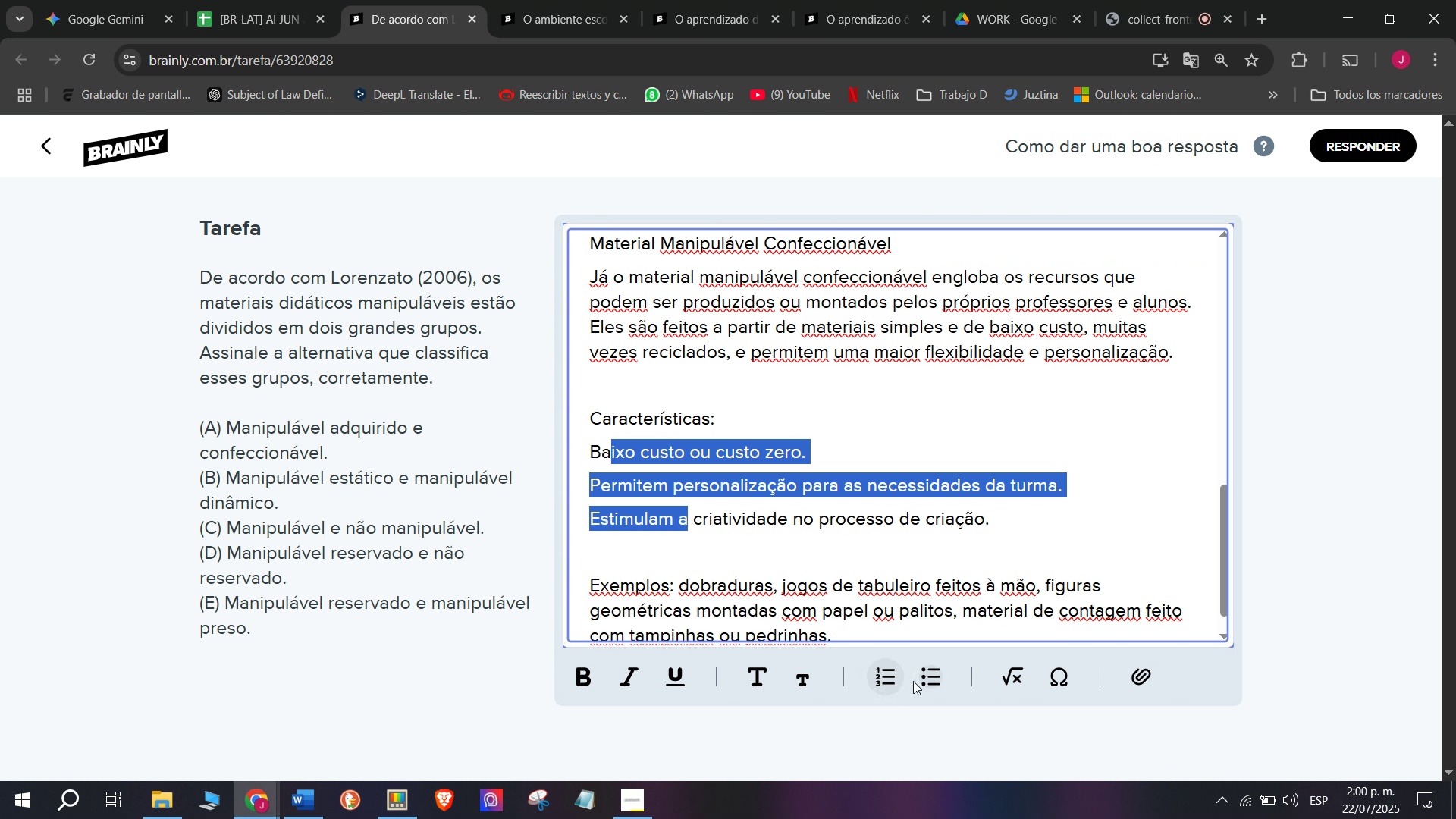 
left_click([914, 681])
 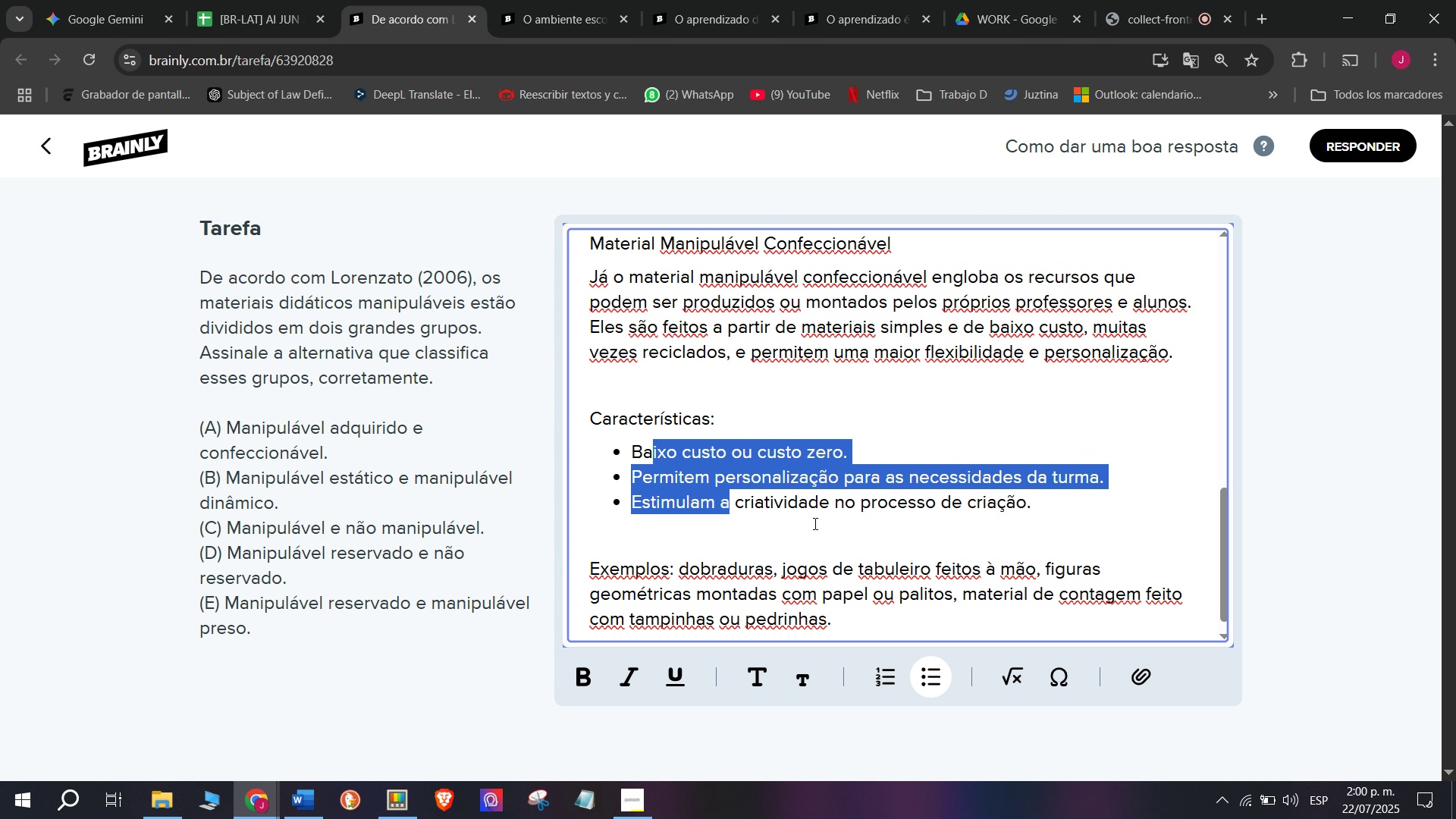 
scroll: coordinate [802, 512], scroll_direction: up, amount: 5.0
 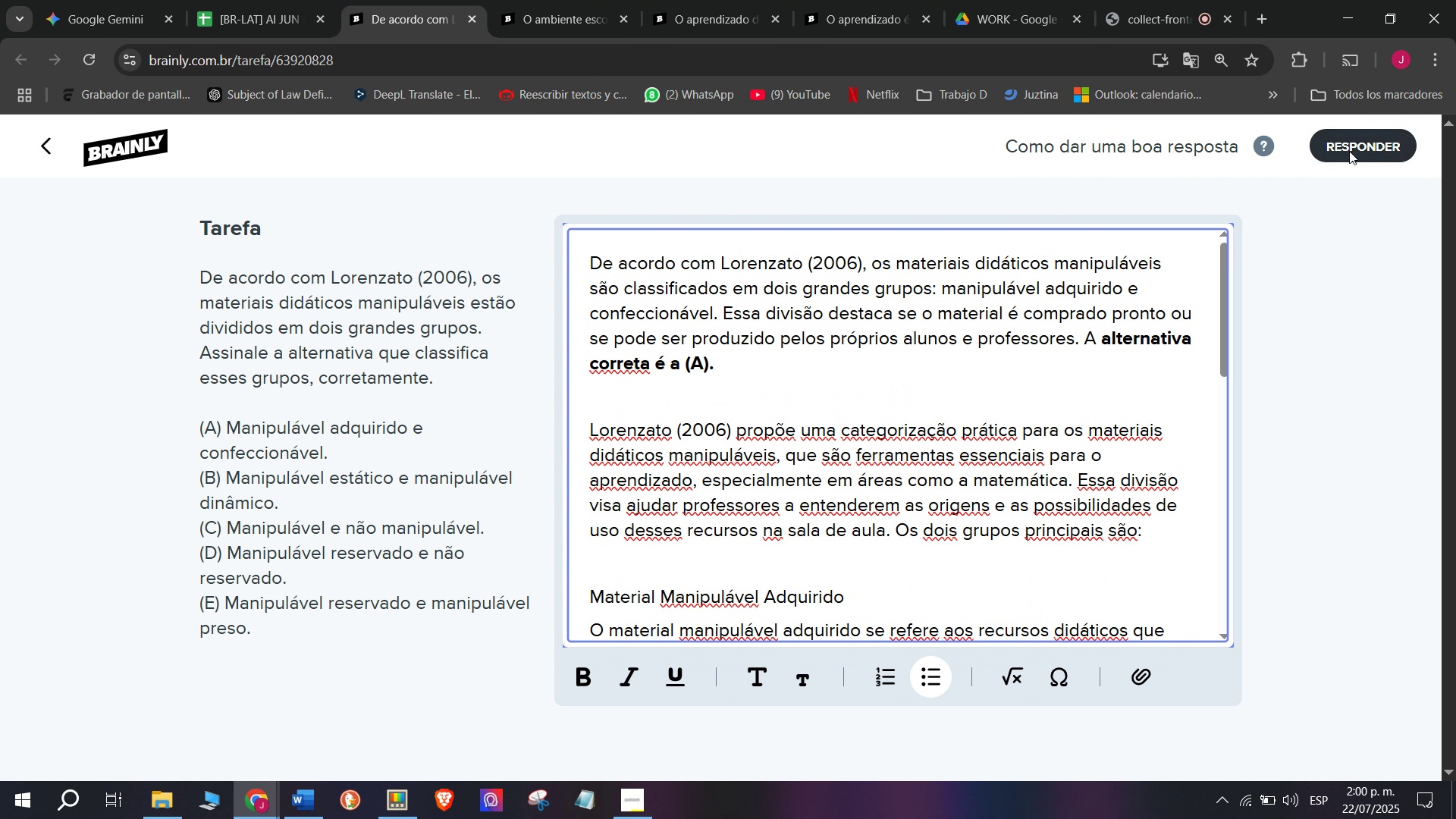 
left_click([1356, 150])
 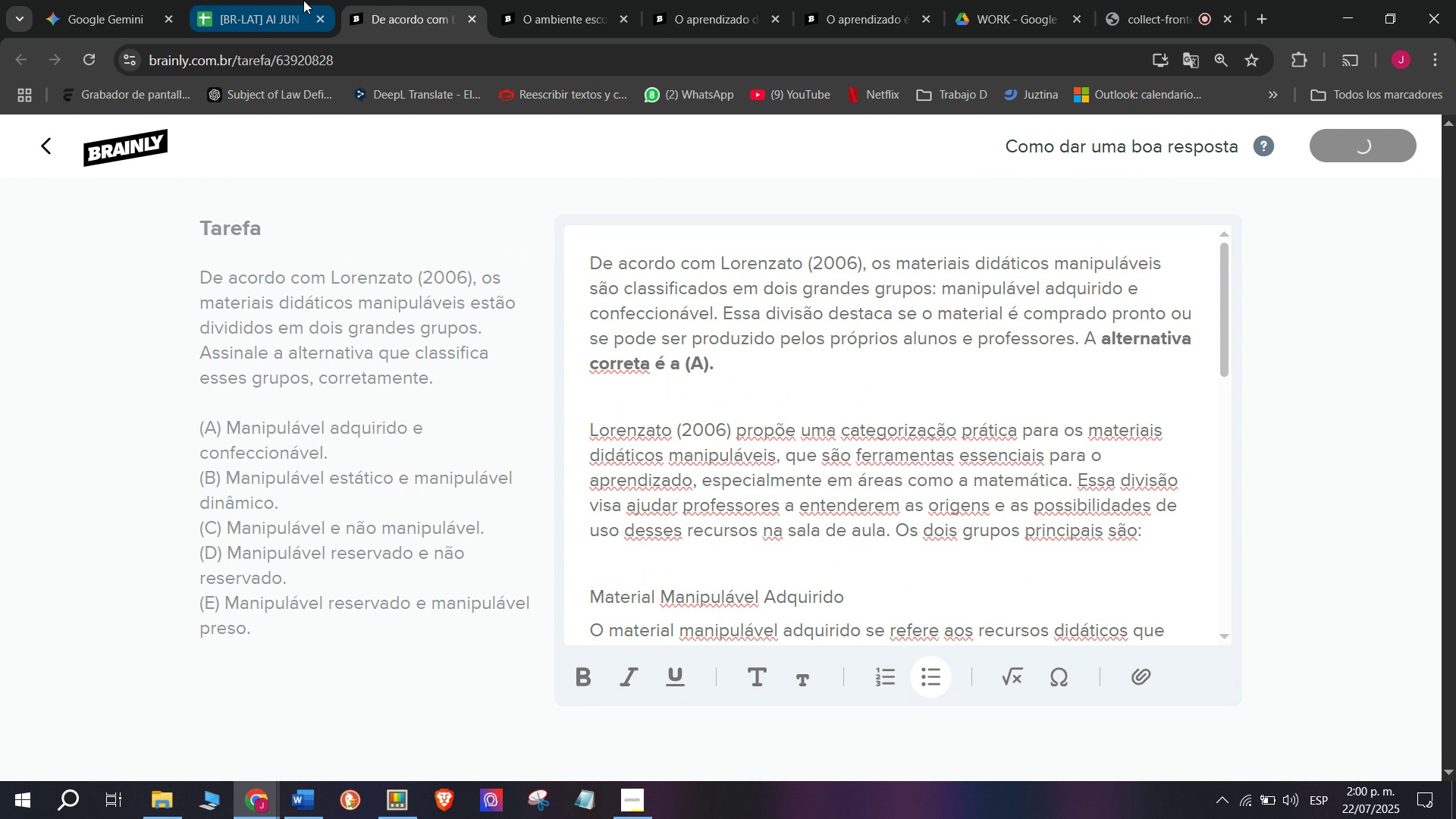 
left_click([259, 0])
 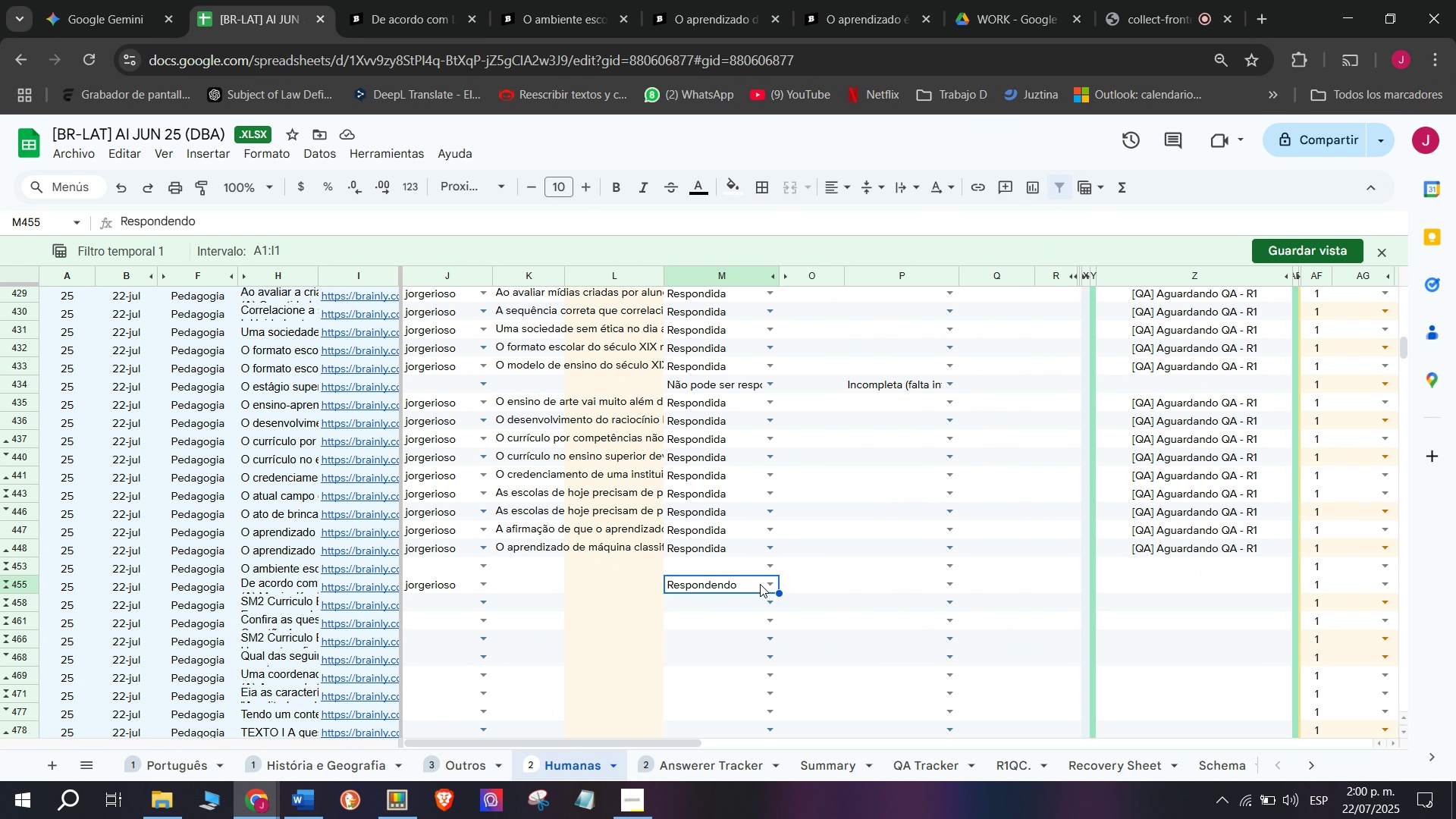 
double_click([768, 585])
 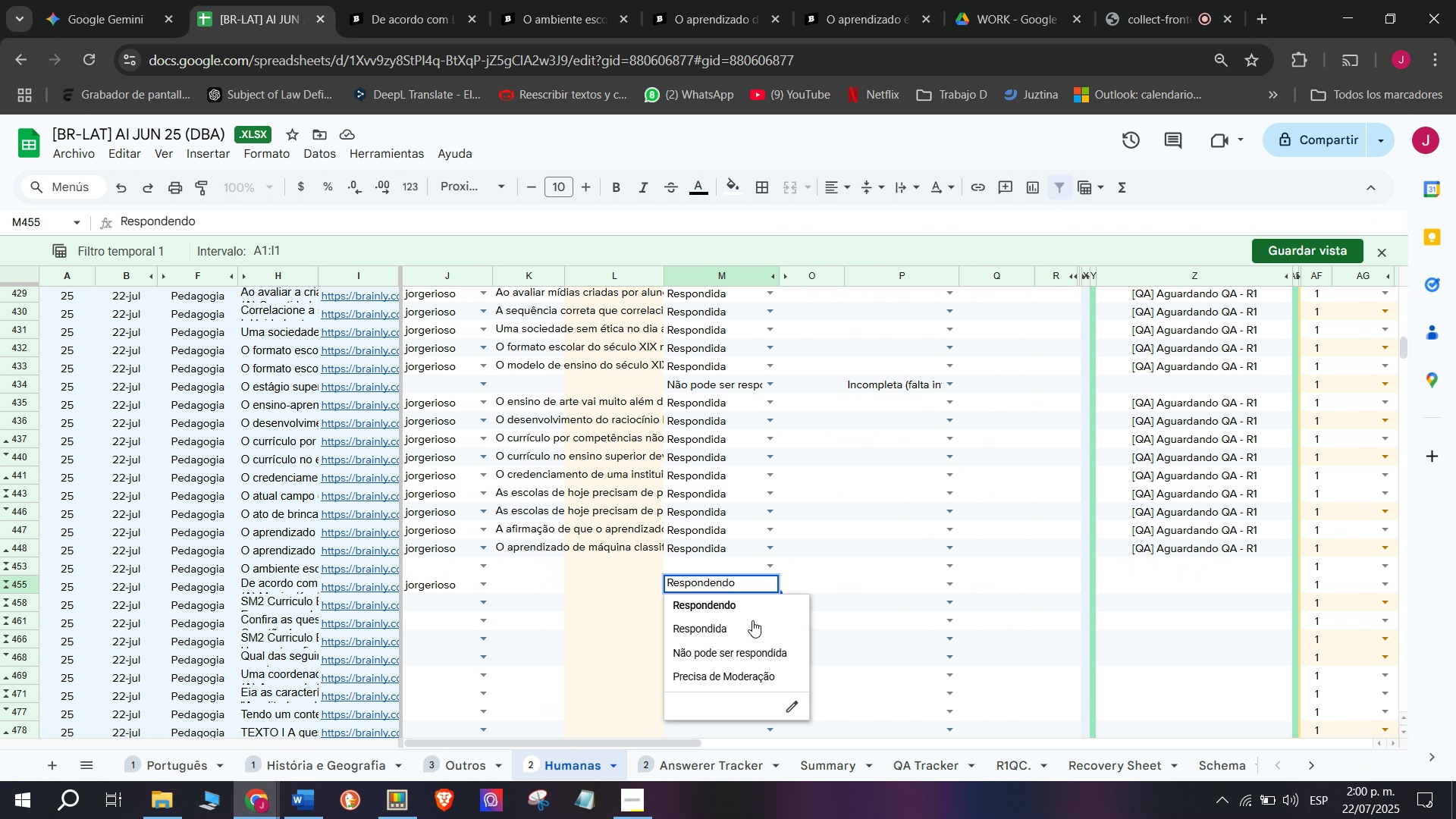 
left_click([752, 620])
 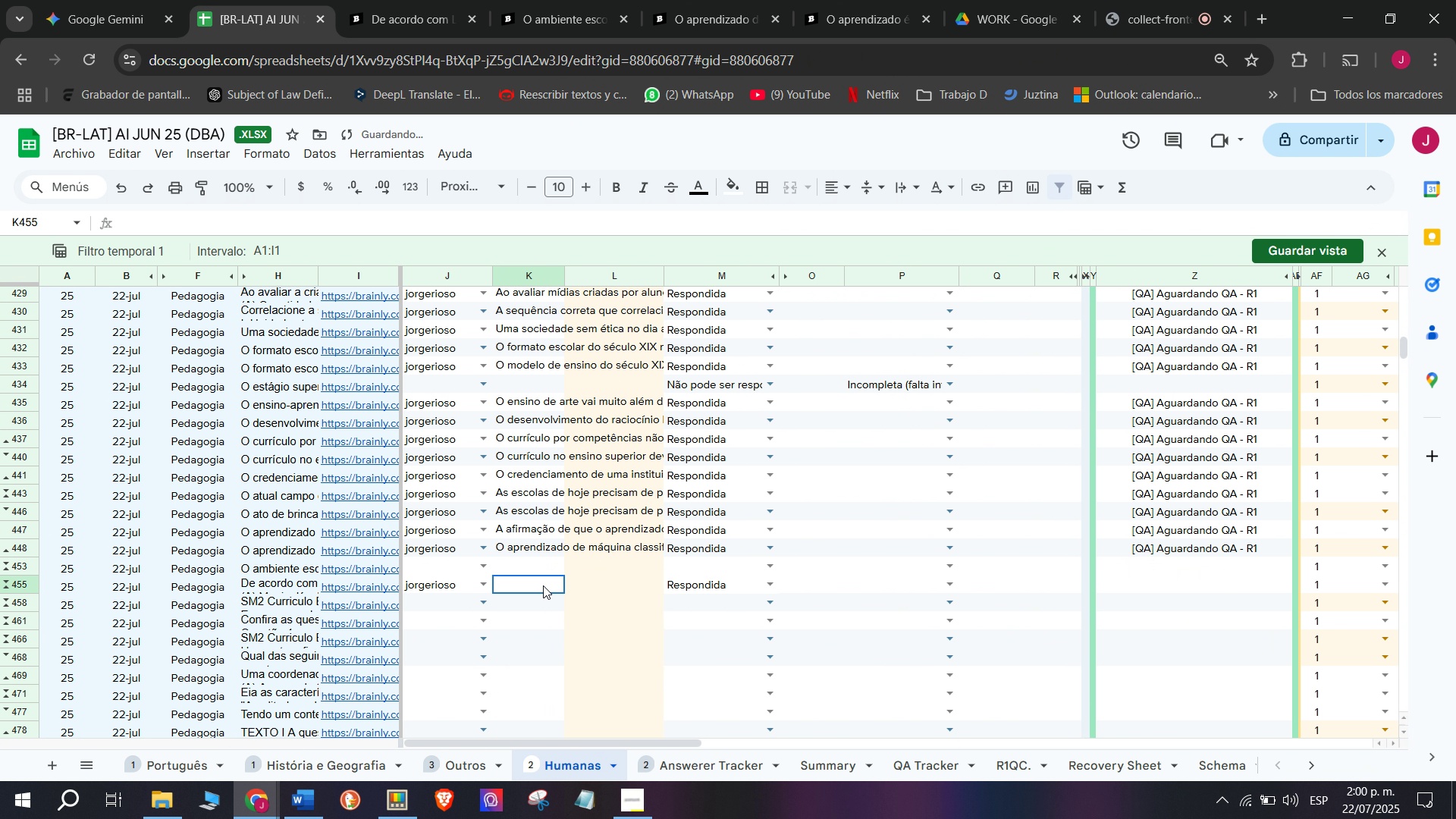 
double_click([543, 585])
 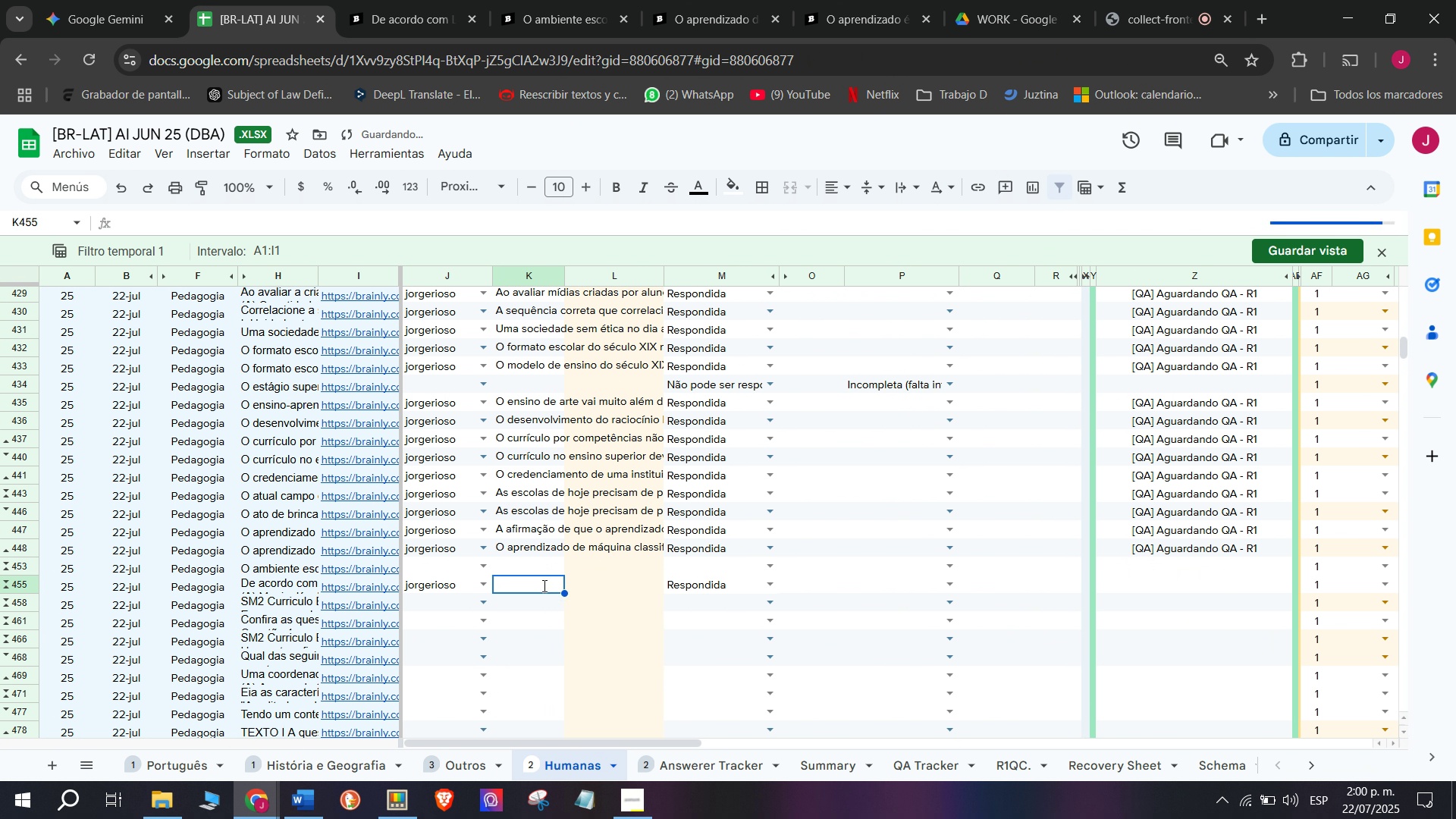 
key(C)
 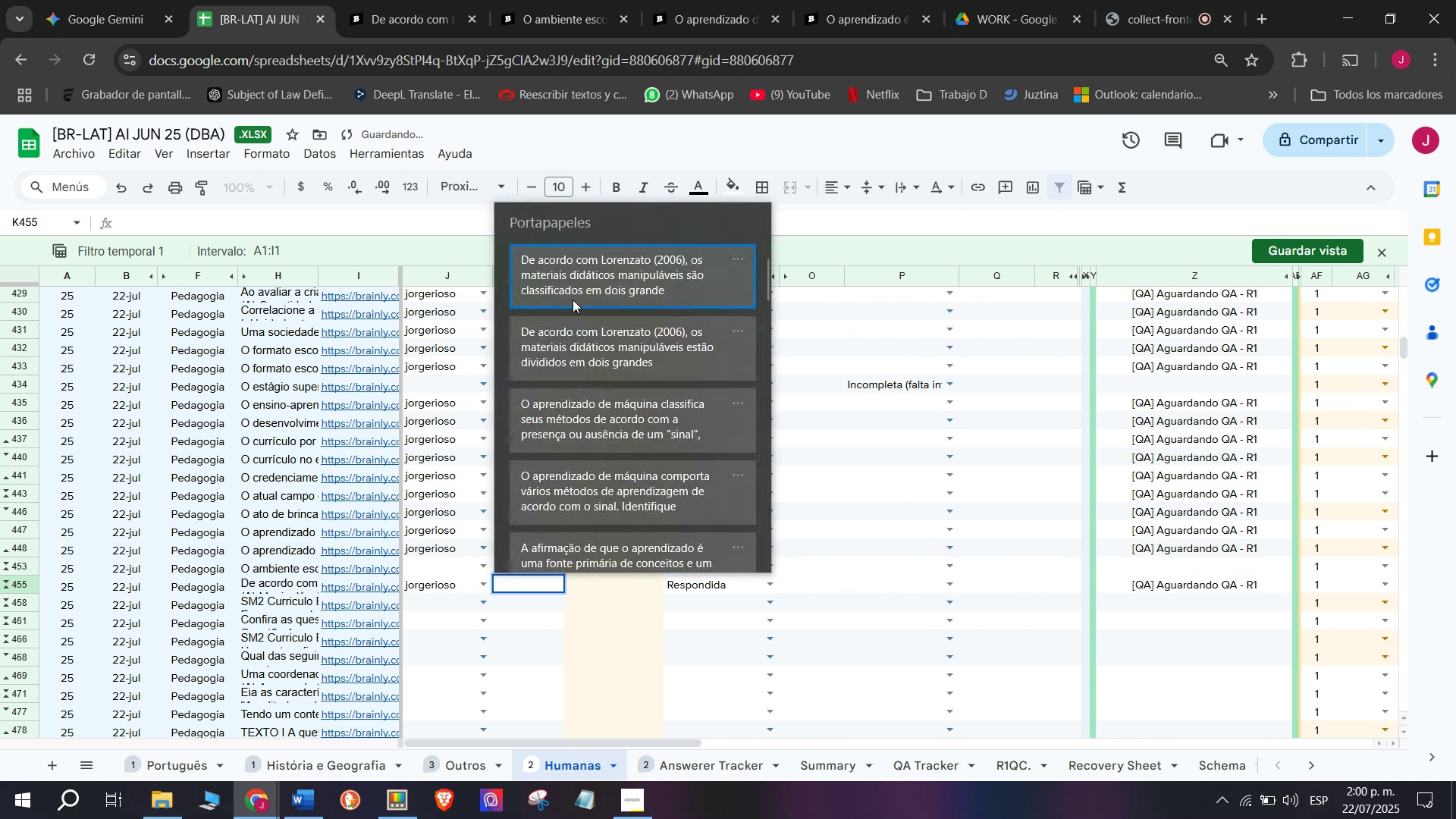 
key(Meta+MetaLeft)
 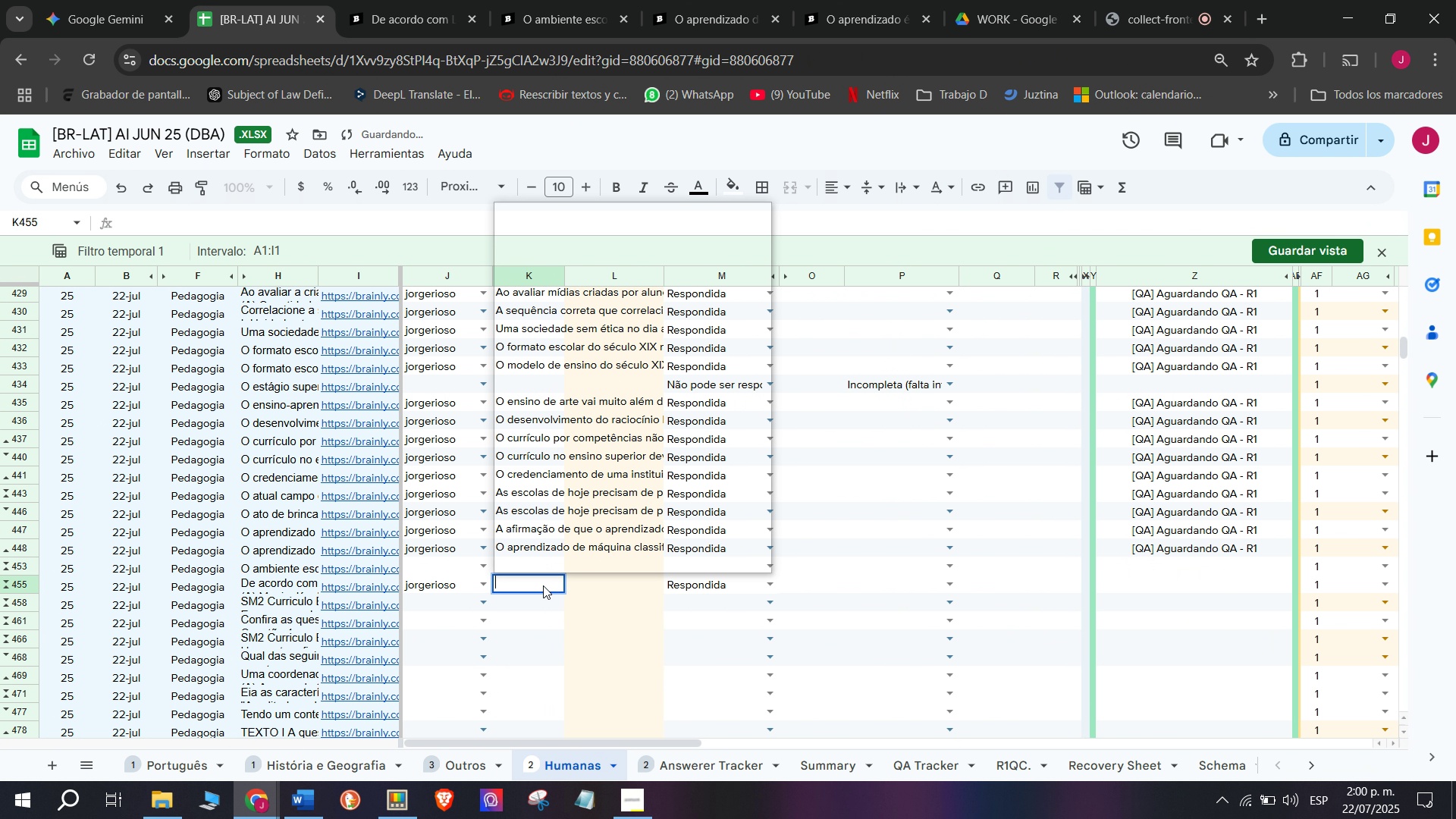 
key(Meta+V)
 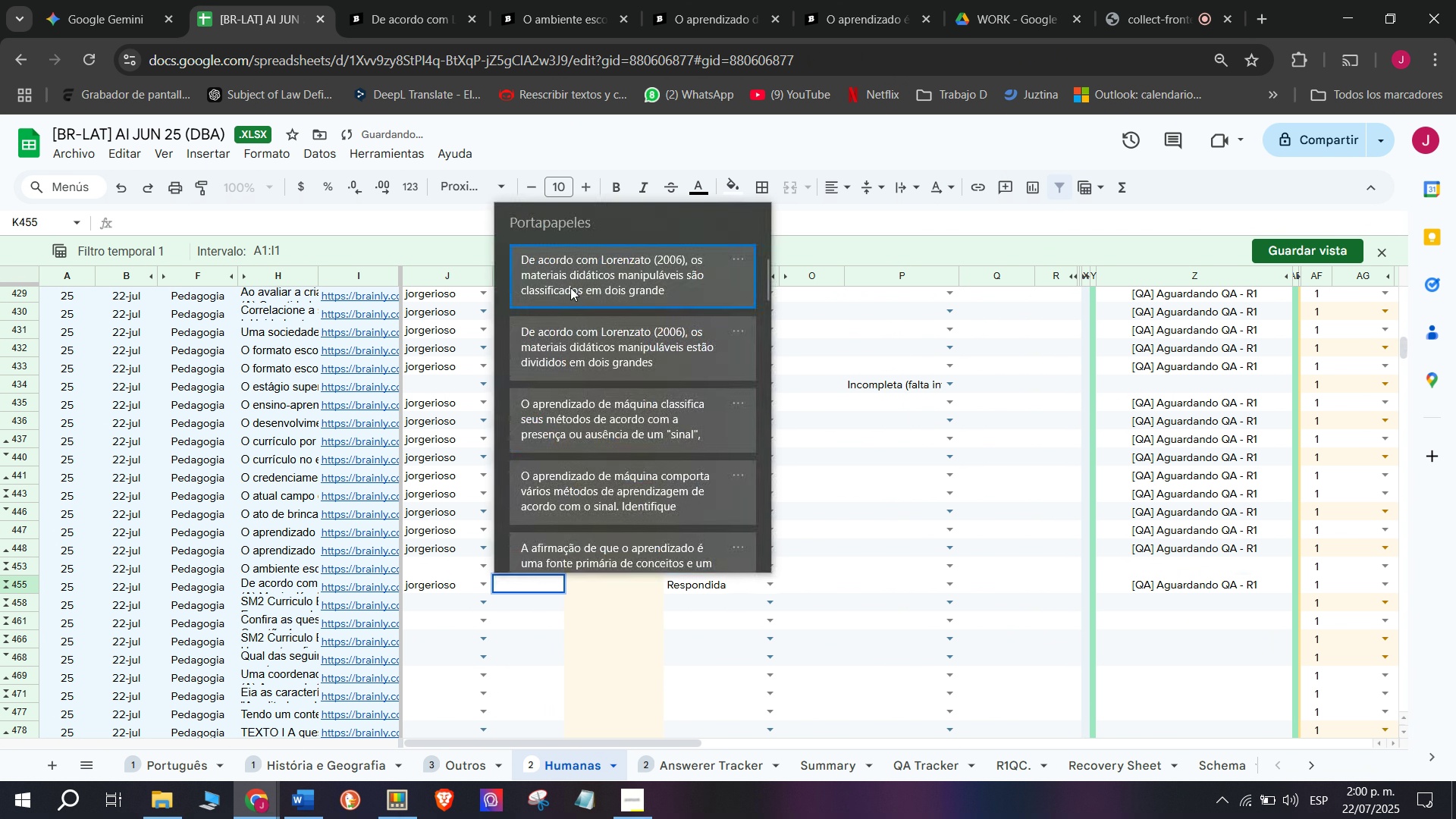 
left_click([570, 285])
 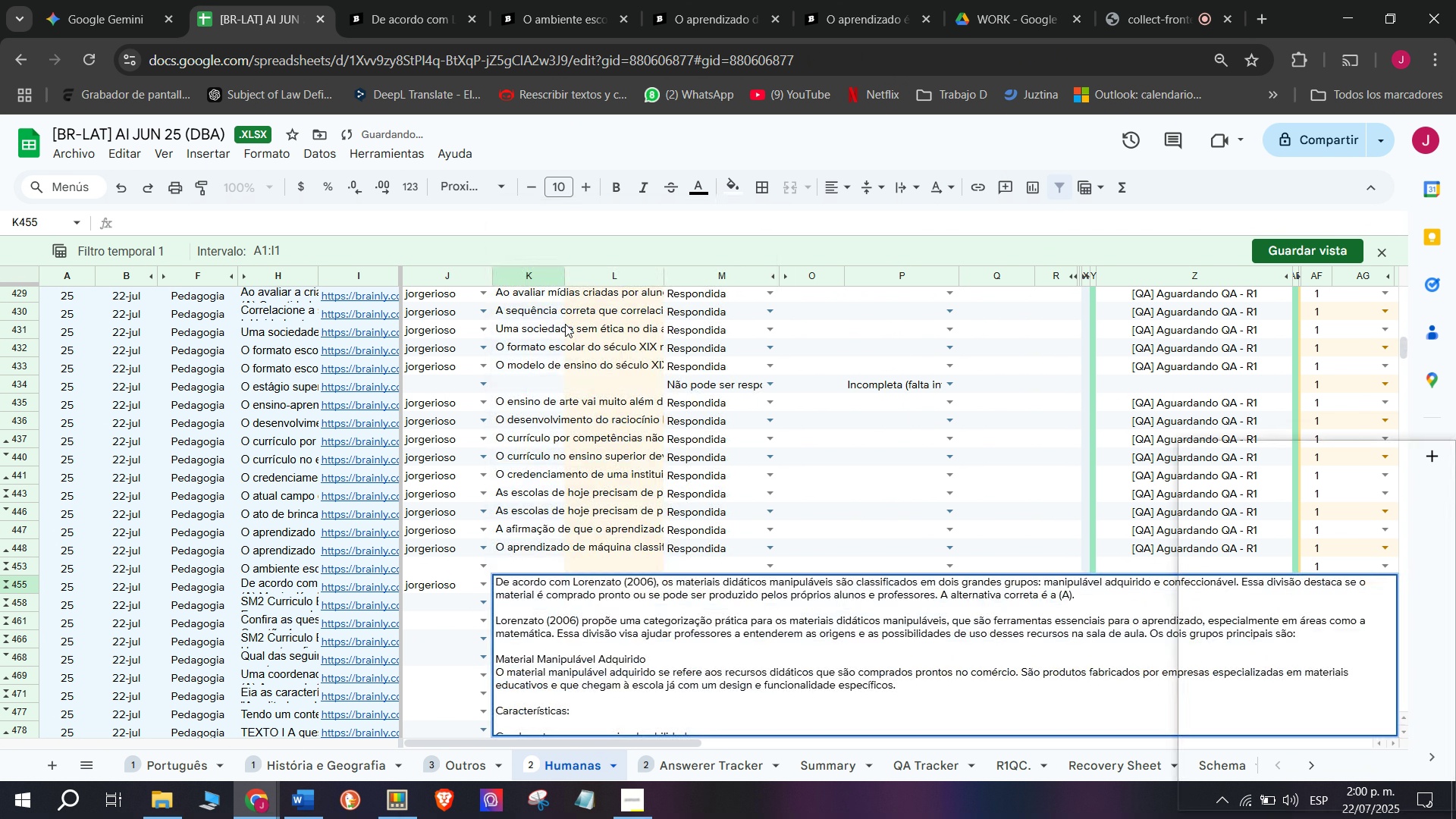 
key(Control+ControlLeft)
 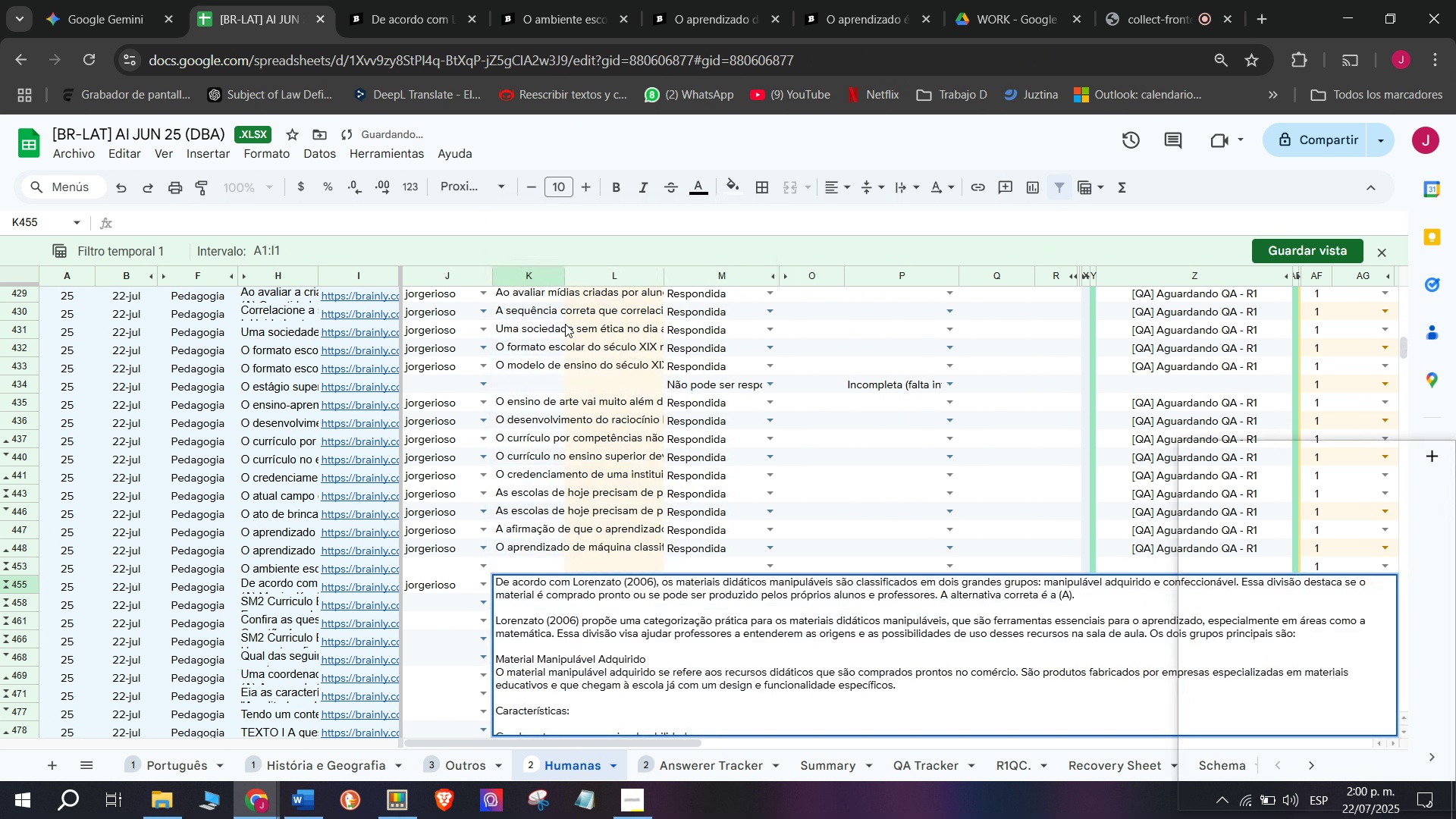 
key(Control+V)
 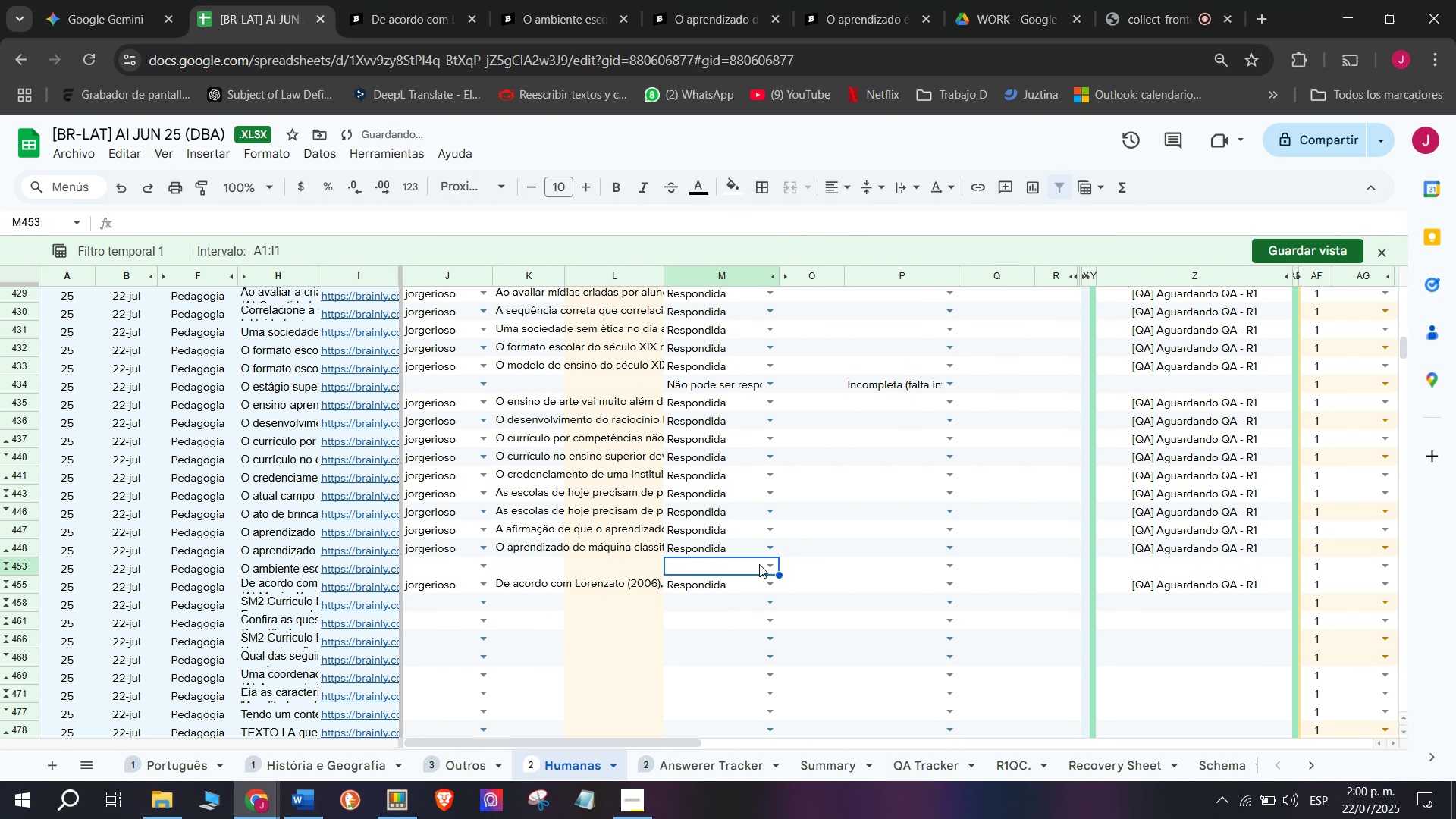 
left_click([764, 564])
 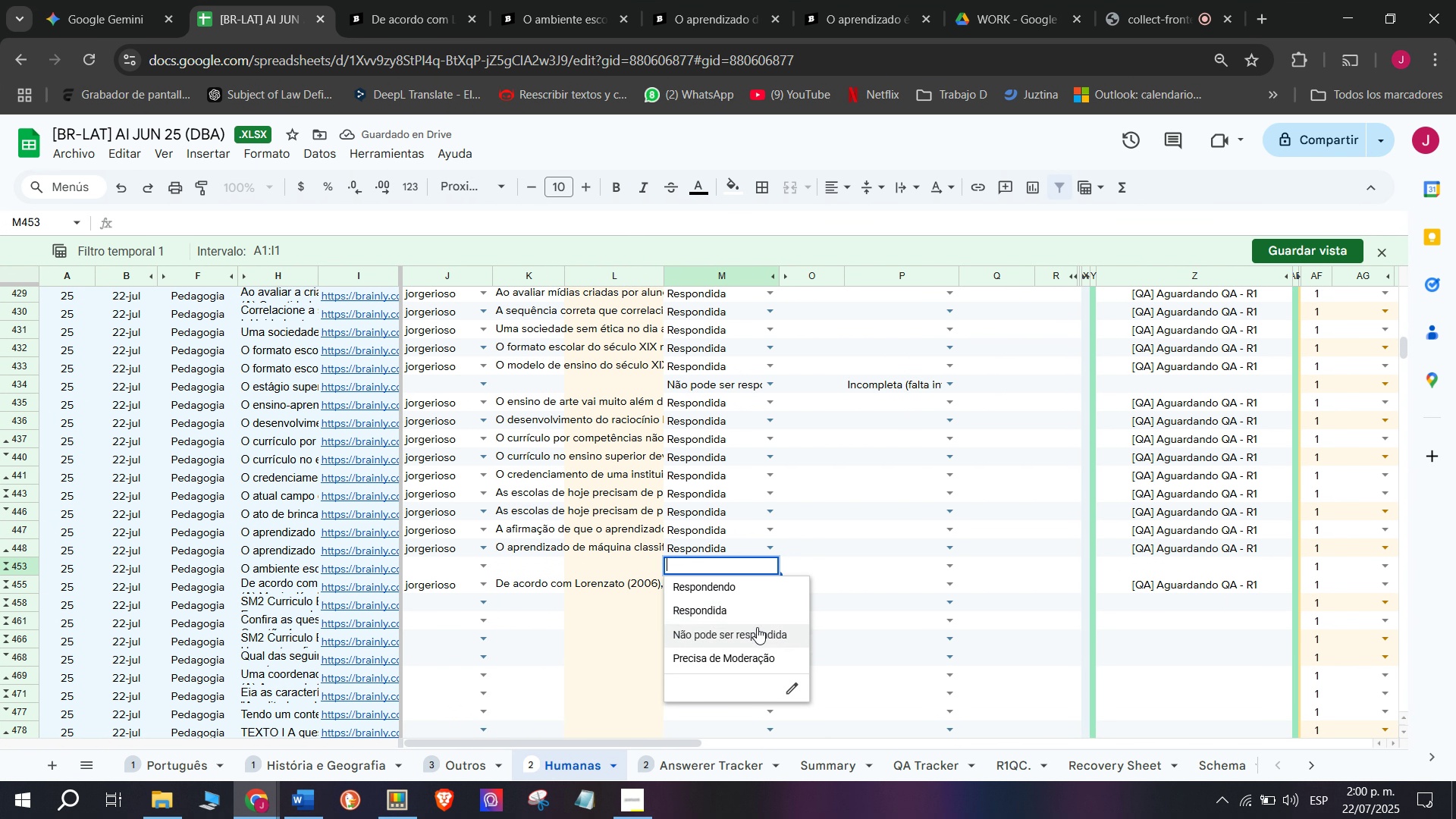 
left_click([770, 633])
 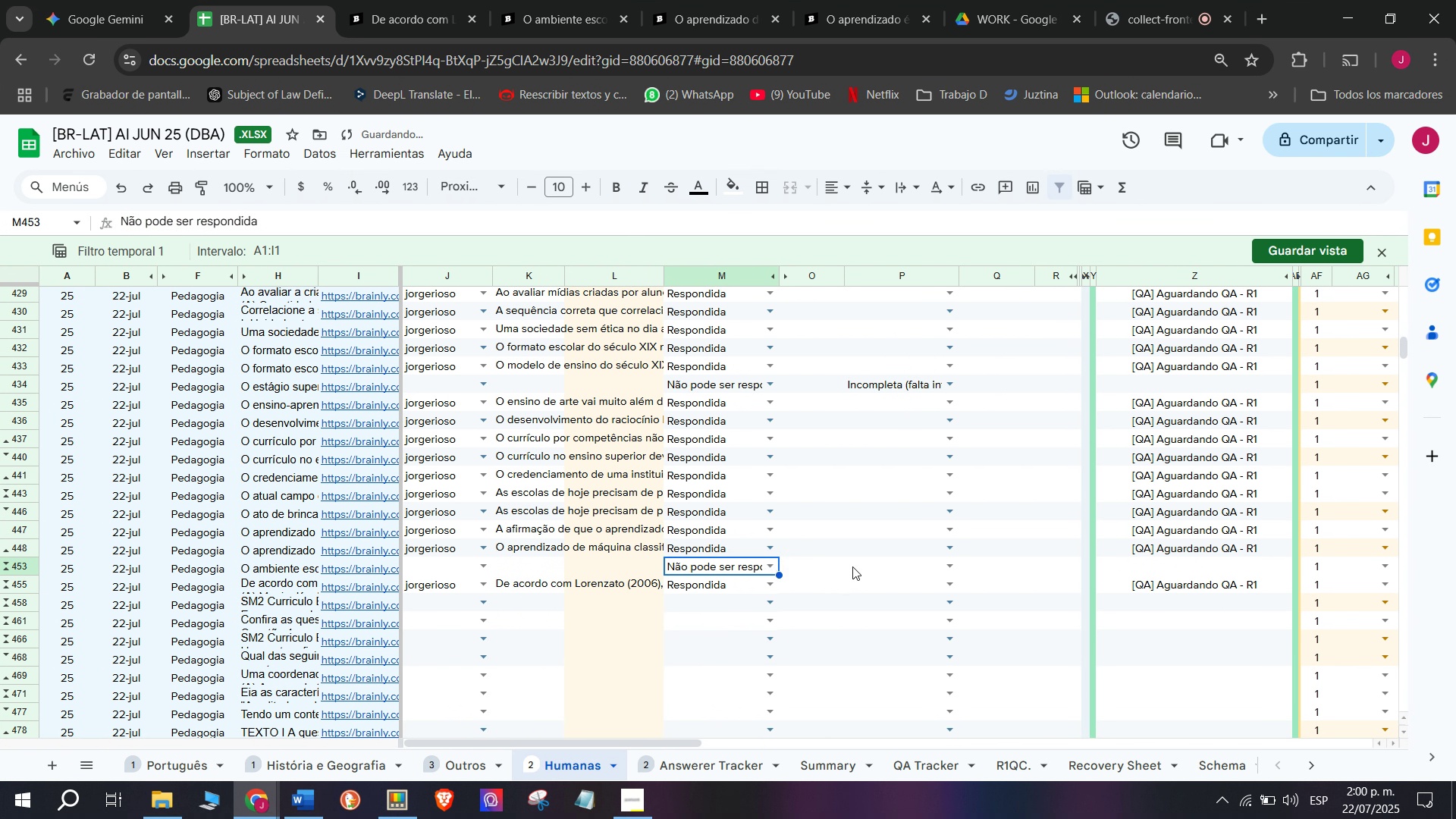 
left_click([857, 560])
 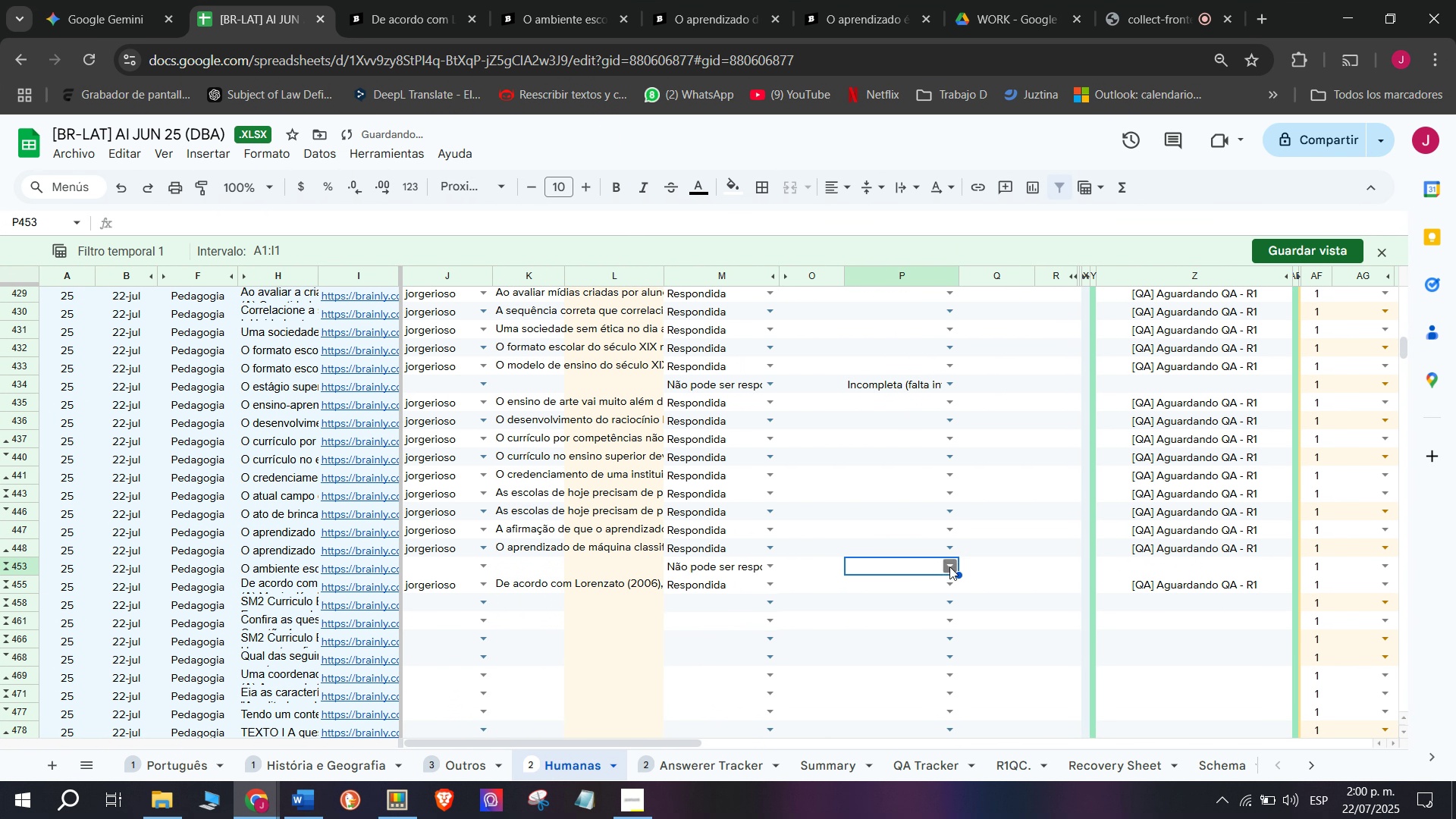 
left_click([952, 569])
 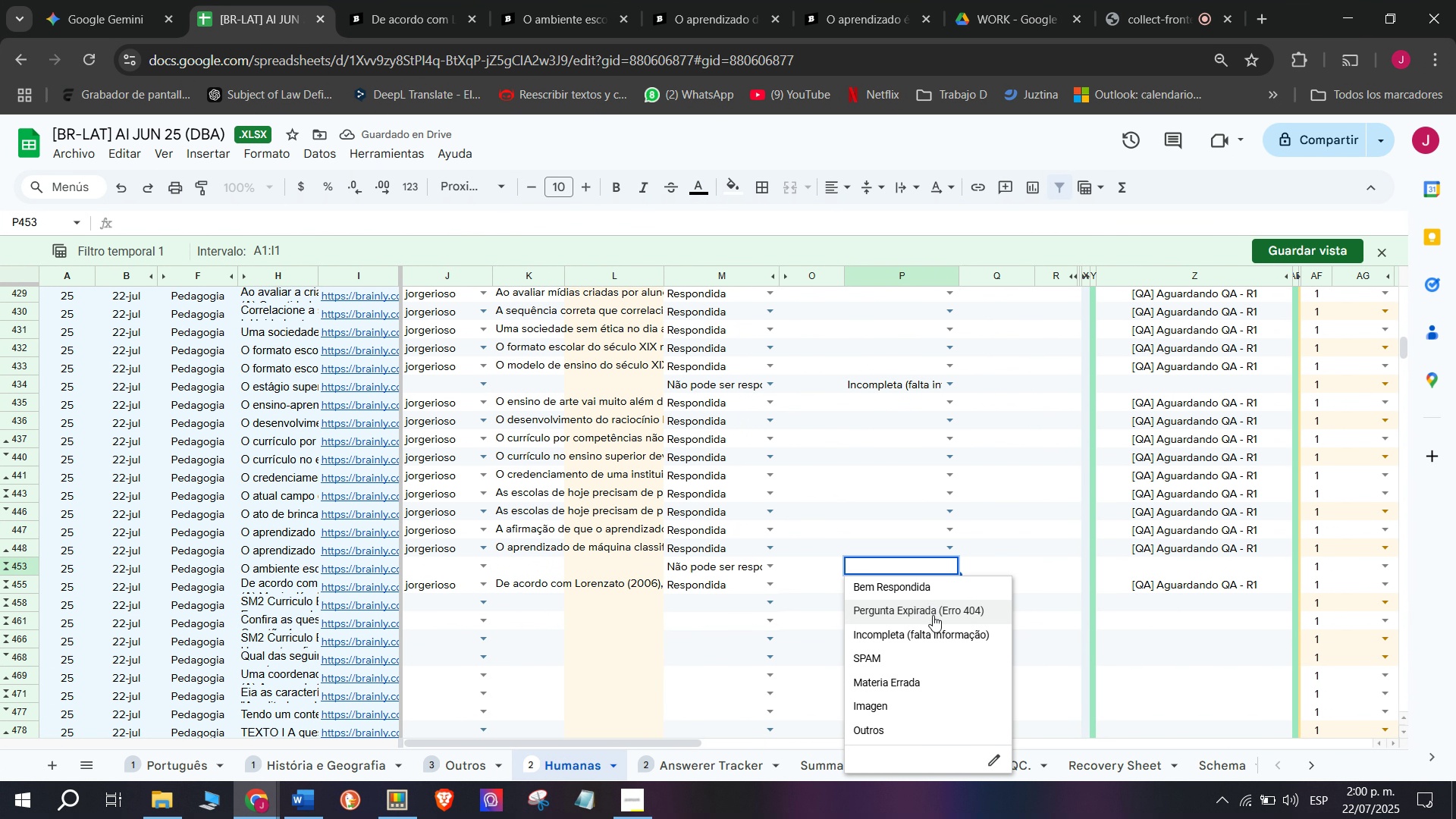 
left_click([912, 632])
 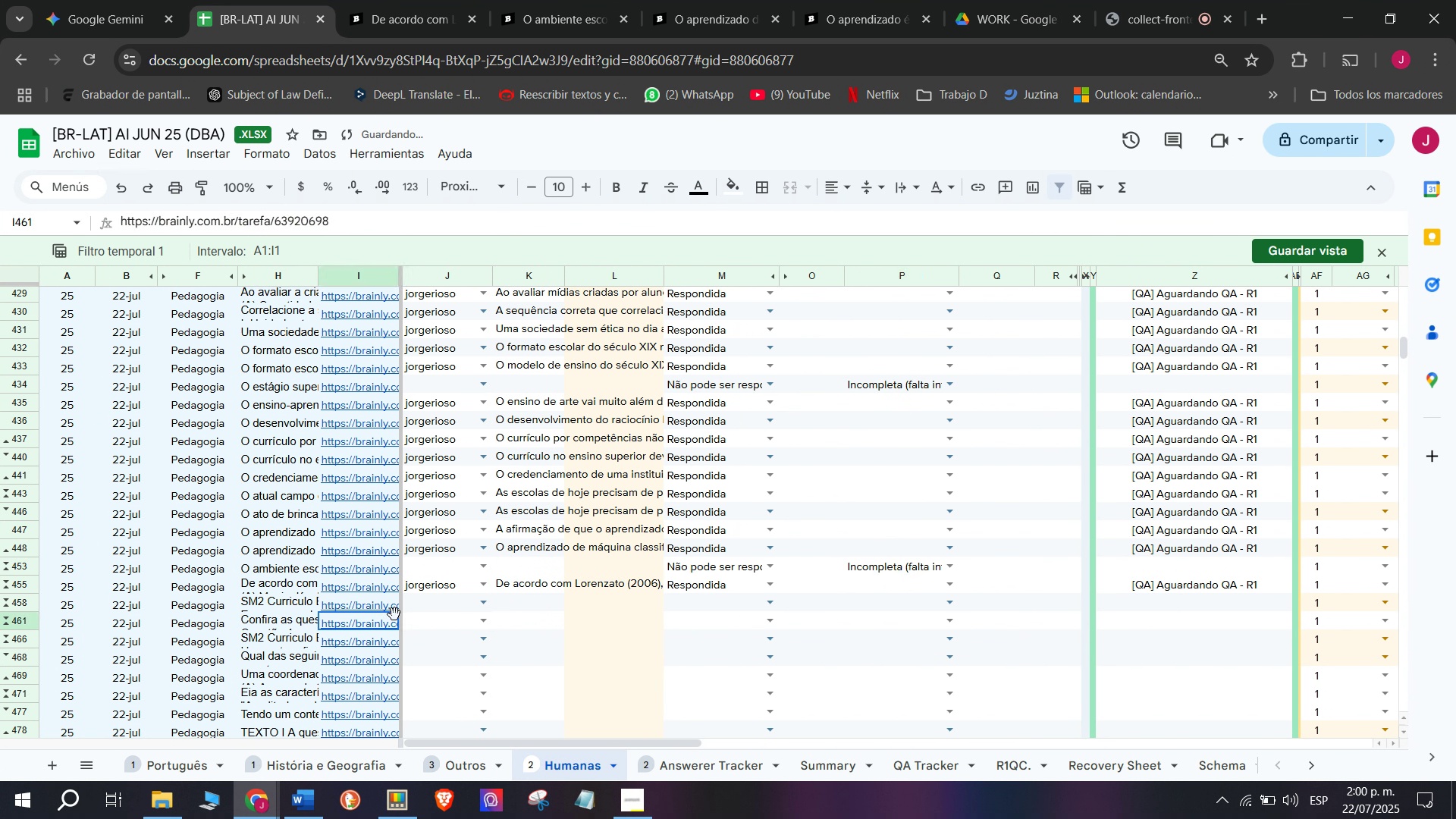 
double_click([358, 604])
 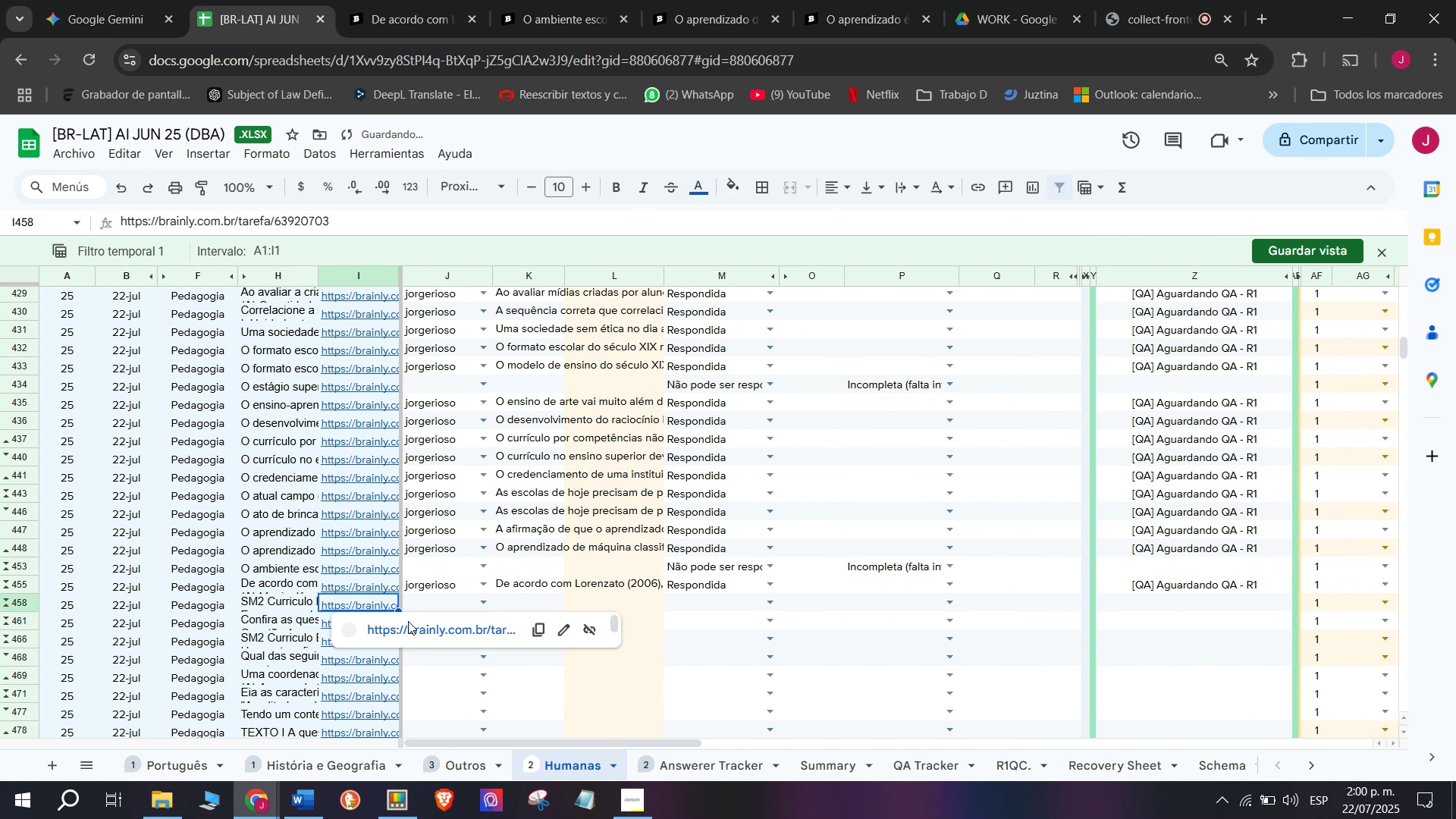 
triple_click([408, 621])
 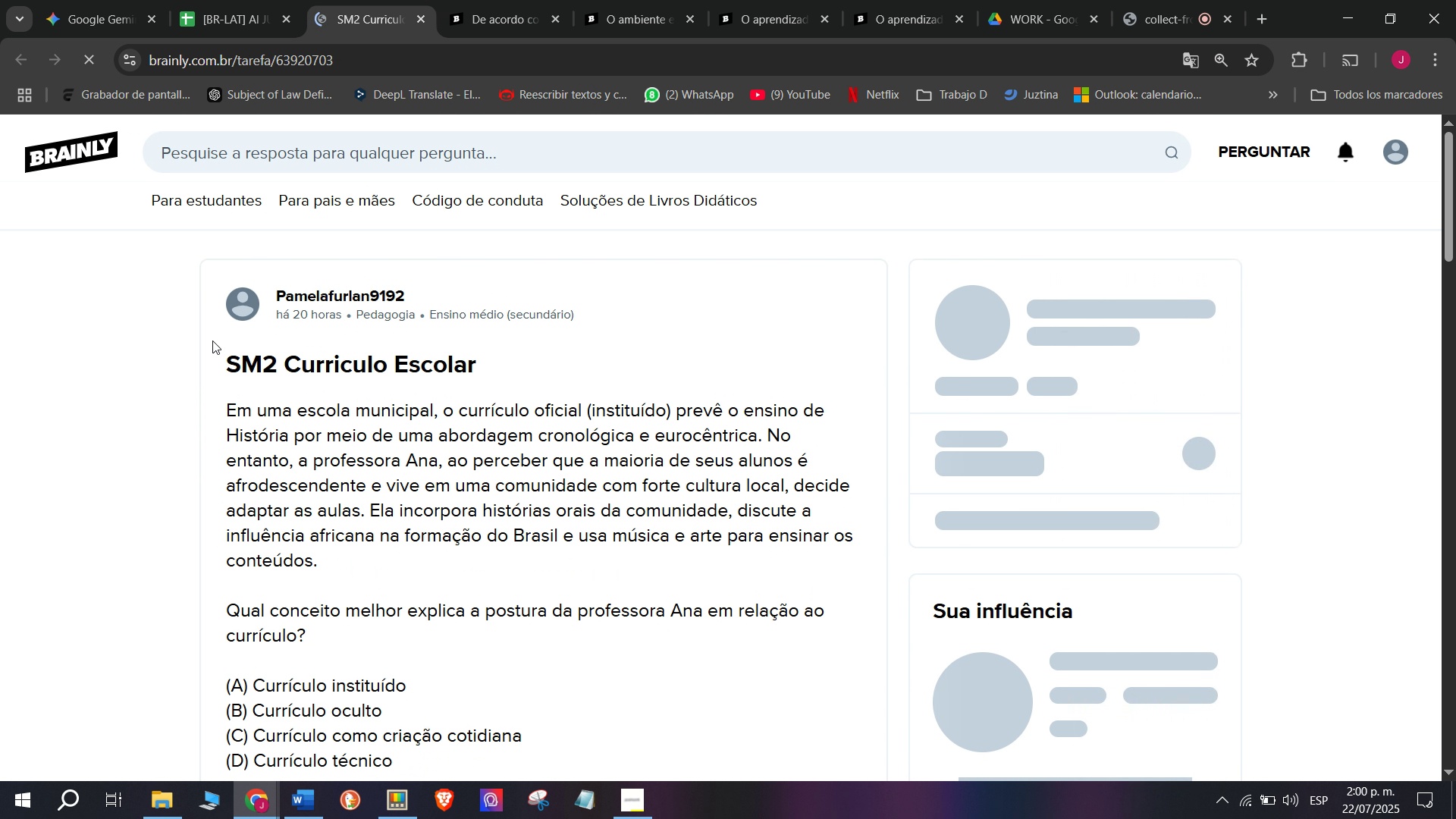 
left_click_drag(start_coordinate=[226, 365], to_coordinate=[502, 510])
 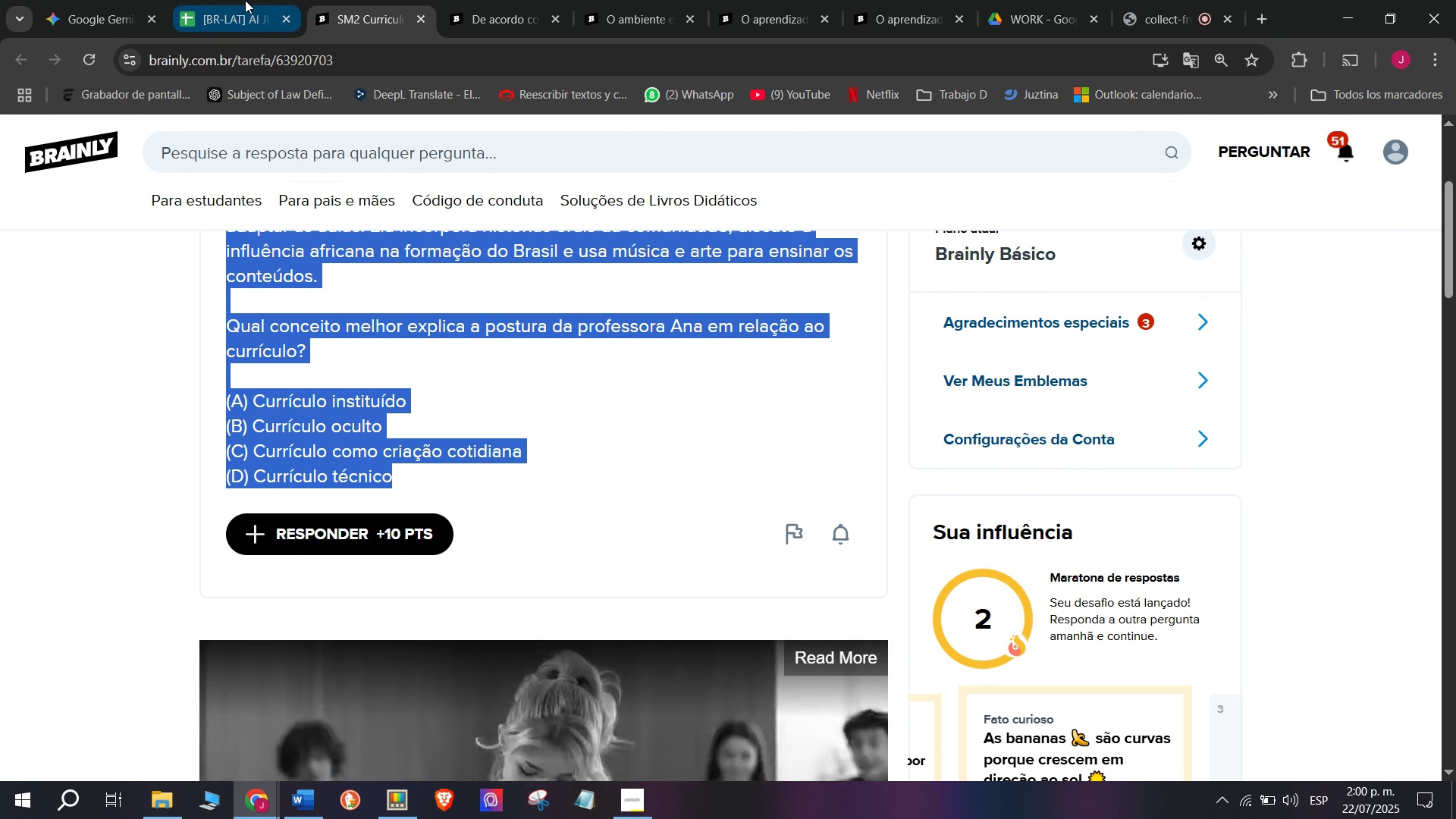 
scroll: coordinate [459, 474], scroll_direction: down, amount: 1.0
 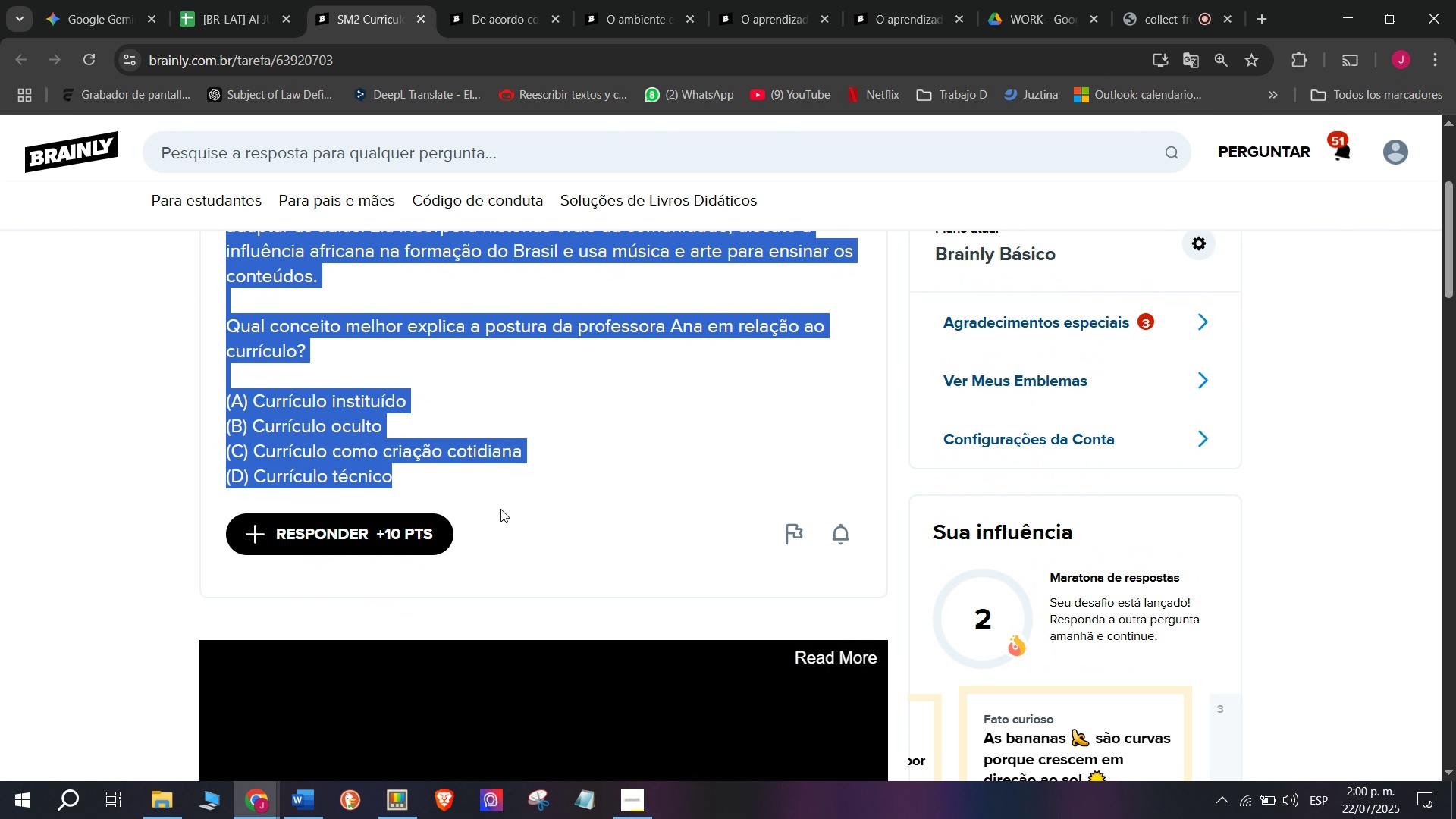 
key(Break)
 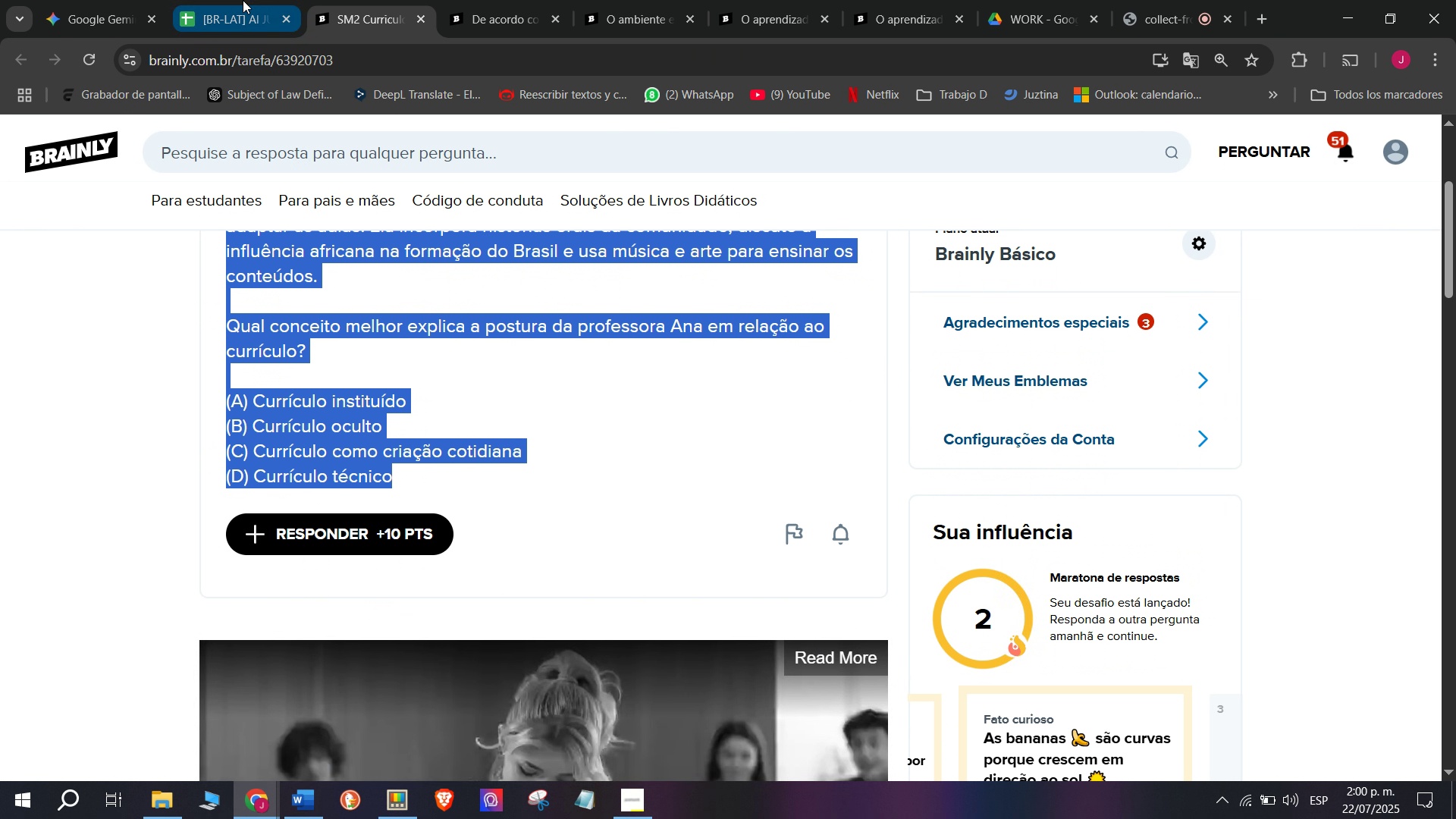 
key(Control+C)
 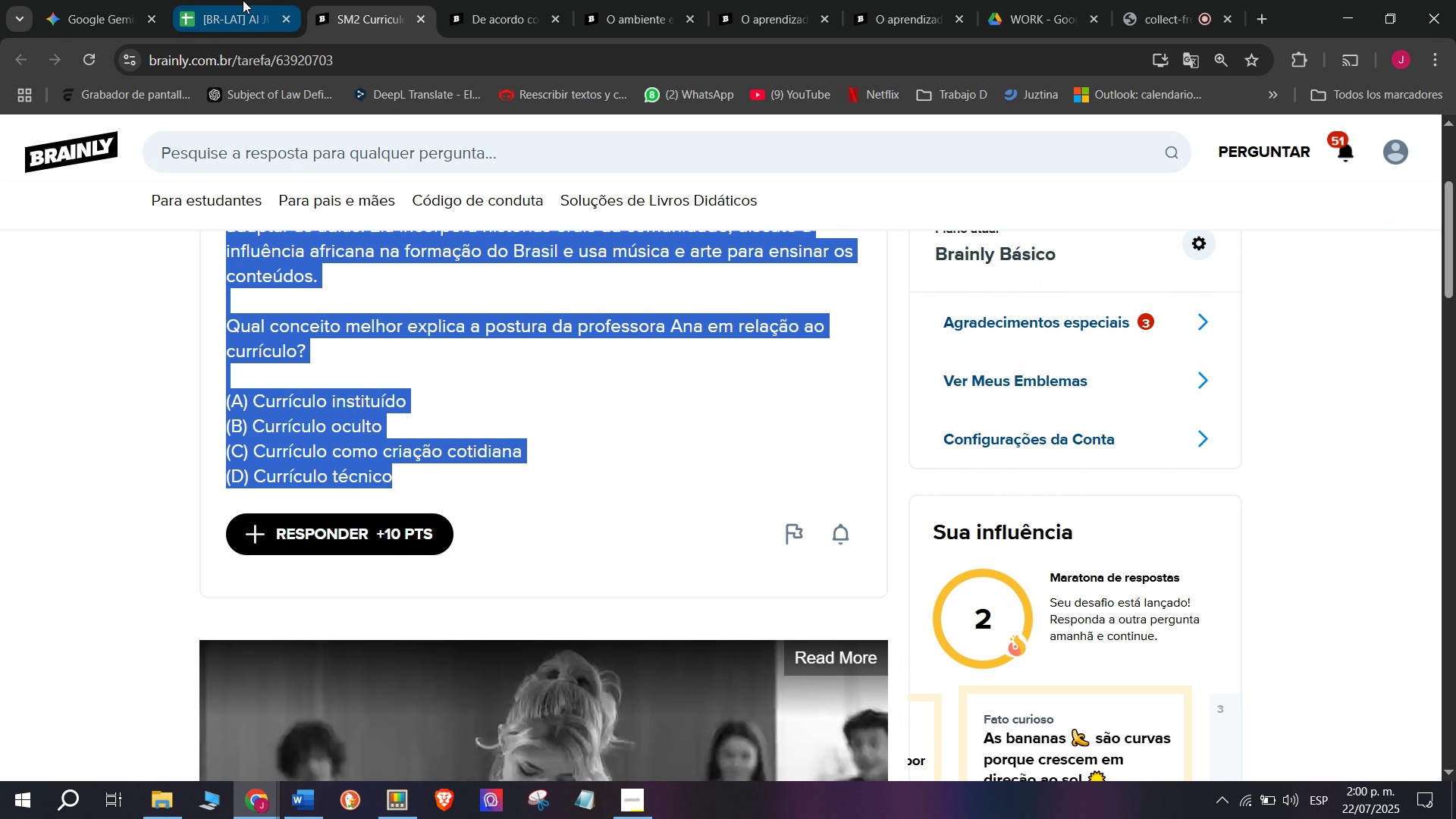 
key(Control+ControlLeft)
 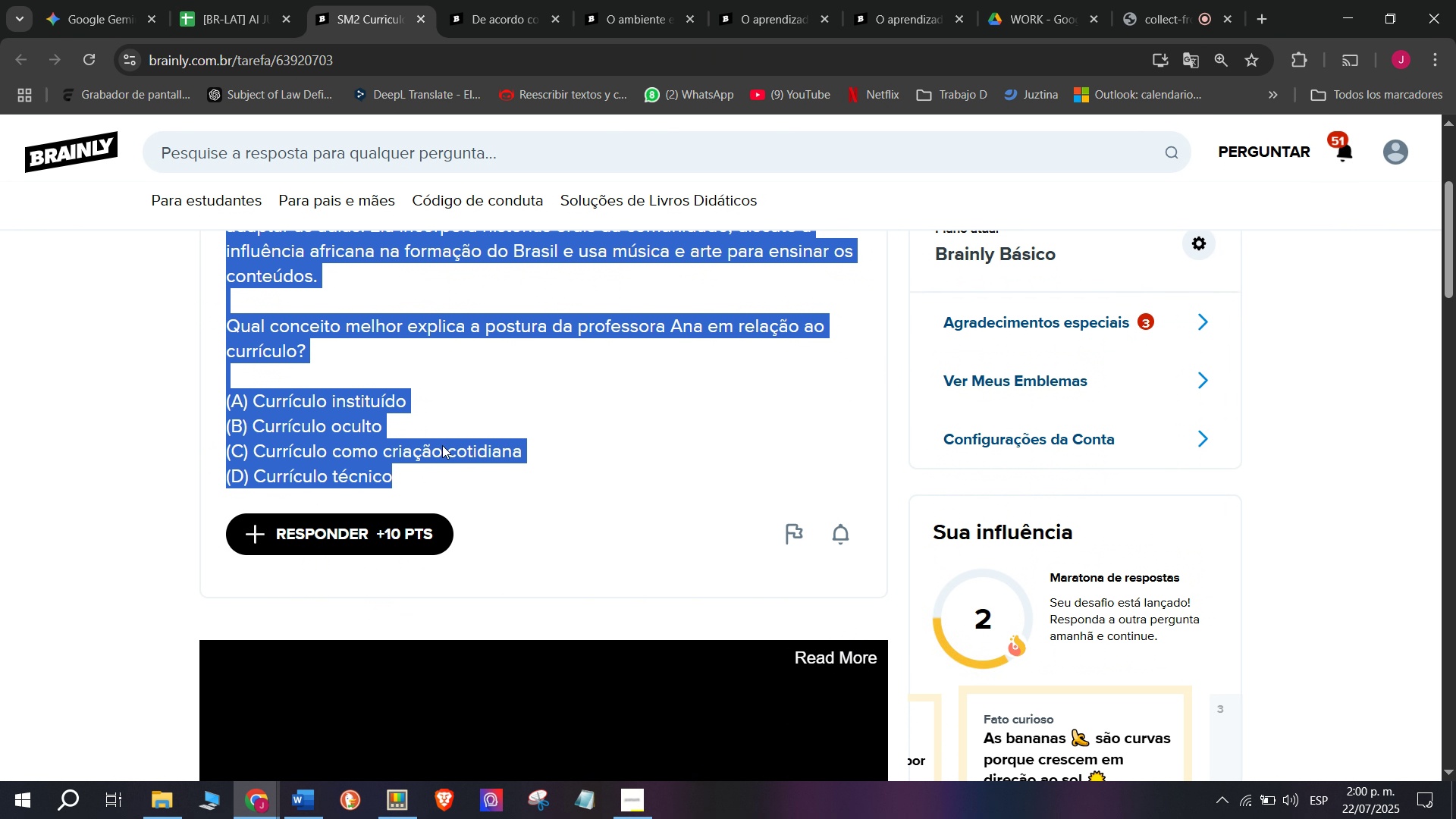 
key(Break)
 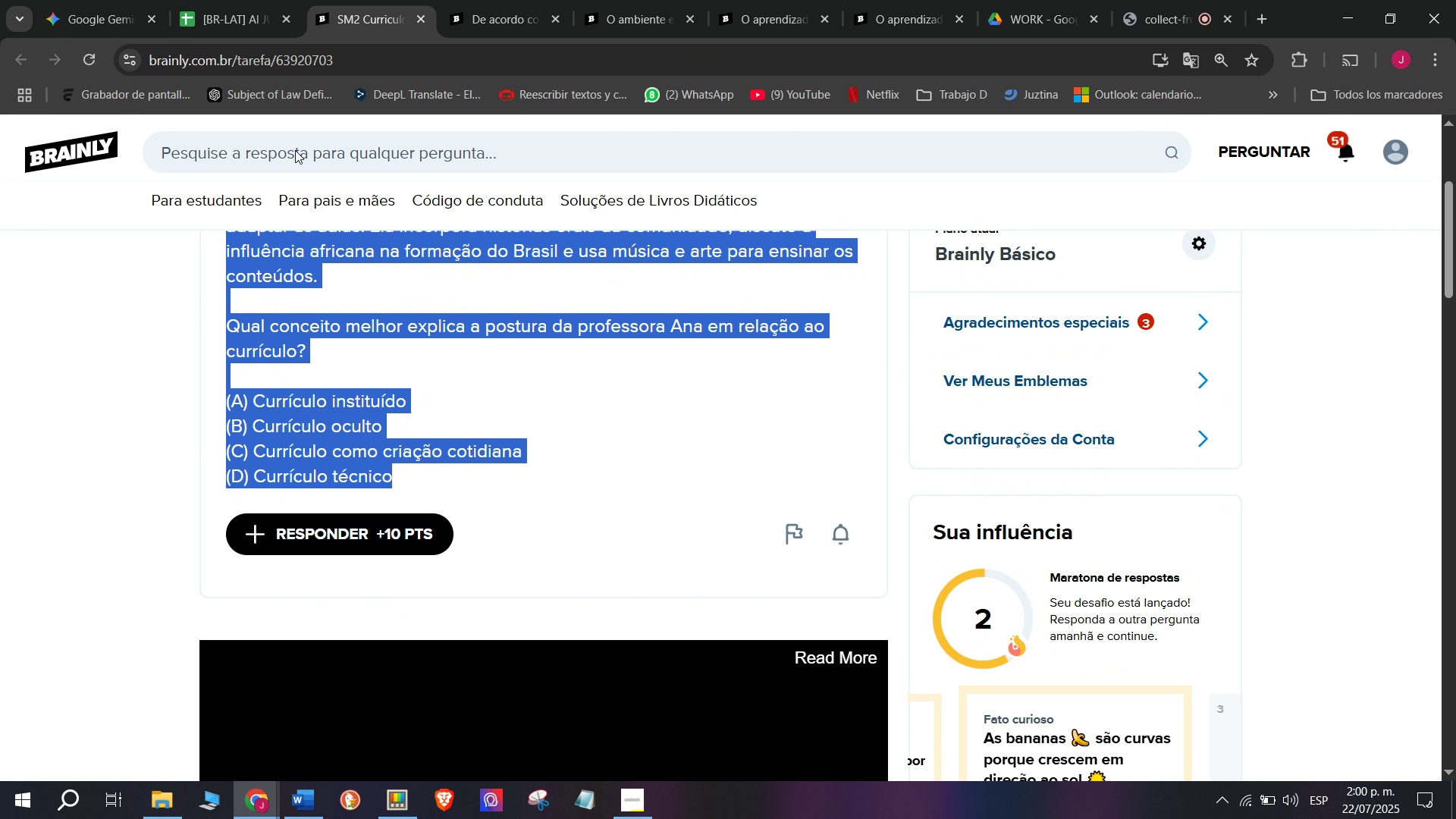 
key(Control+C)
 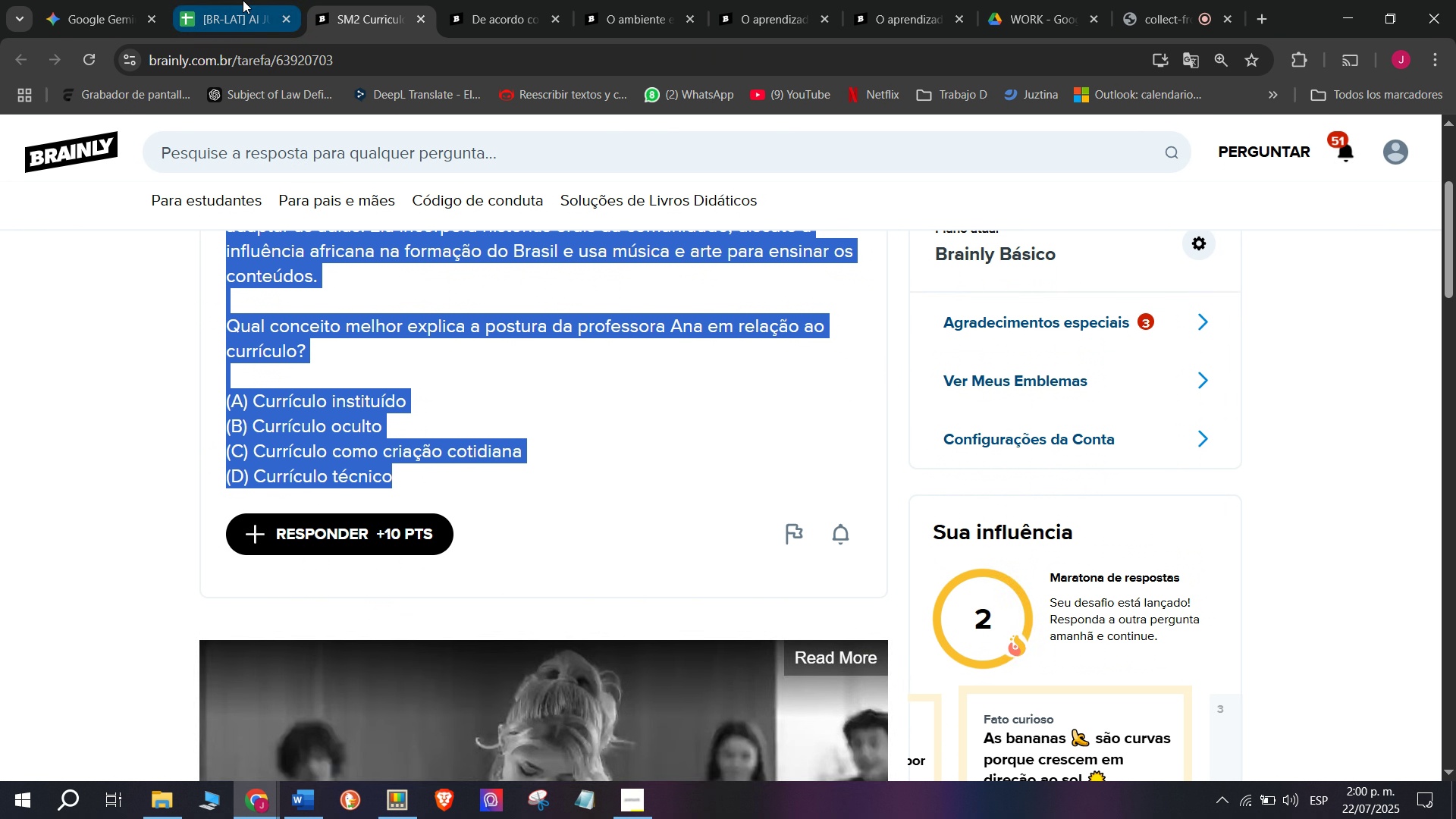 
key(Control+ControlLeft)
 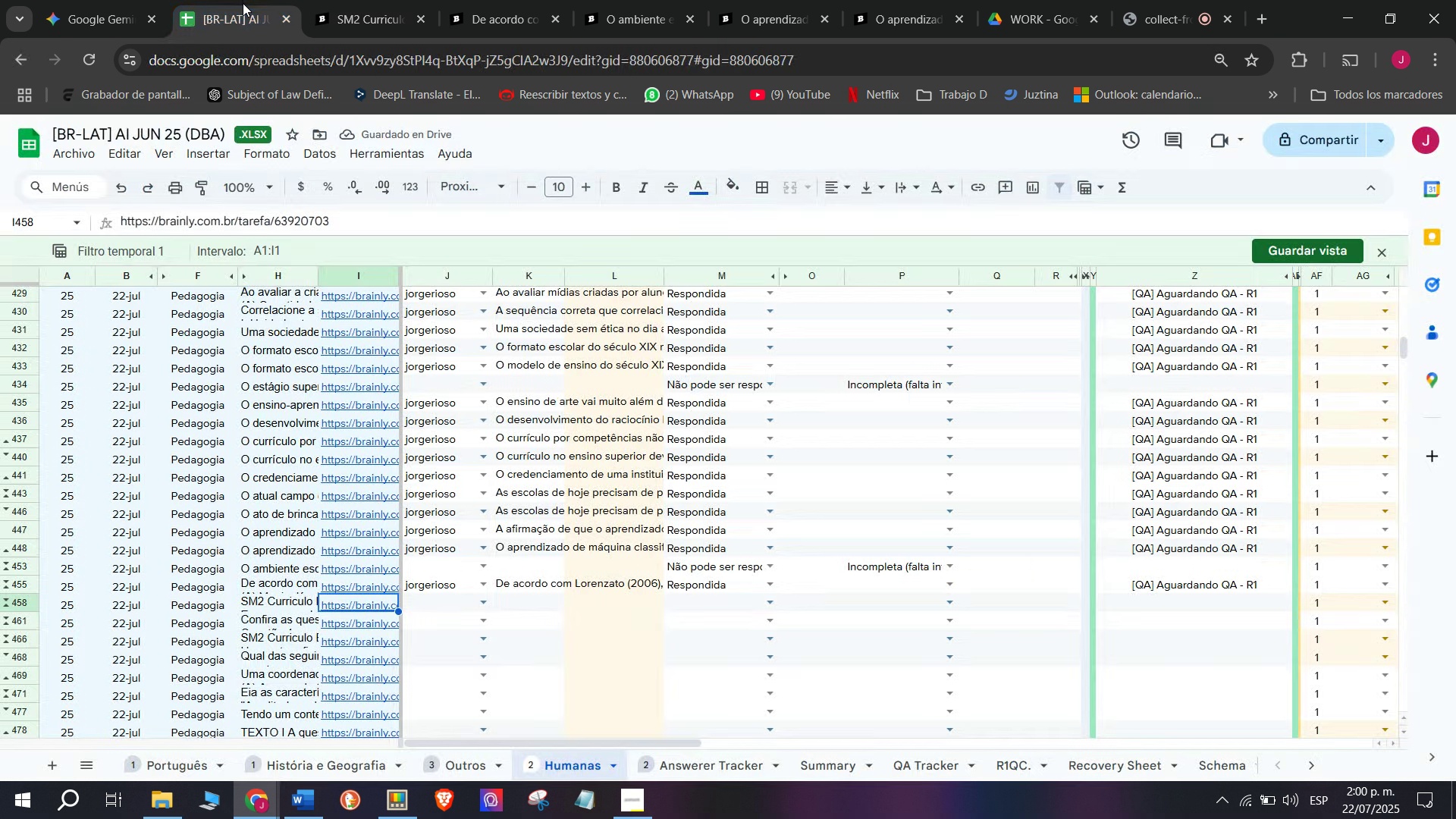 
left_click([243, 0])
 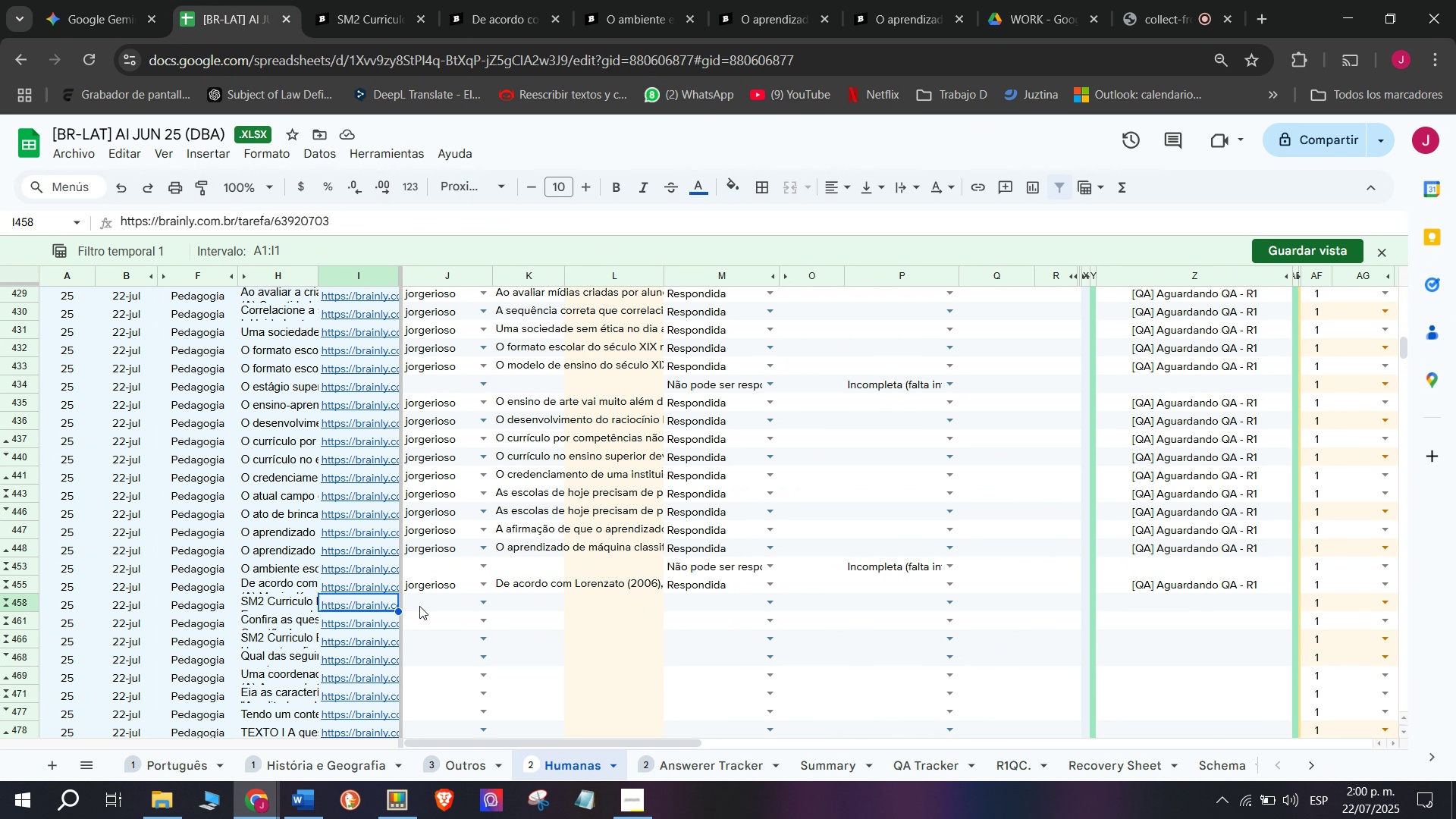 
left_click([419, 605])
 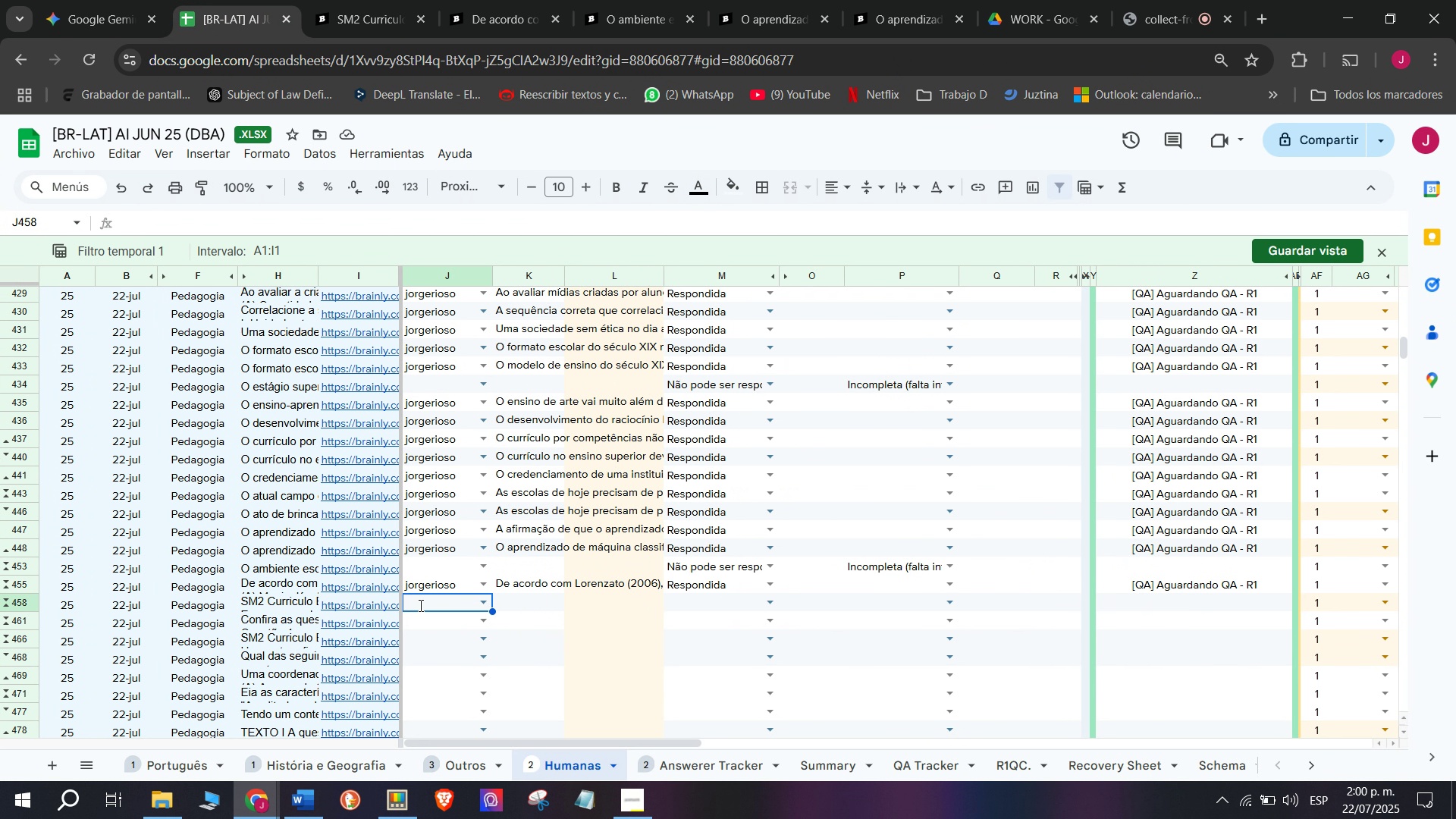 
key(J)
 